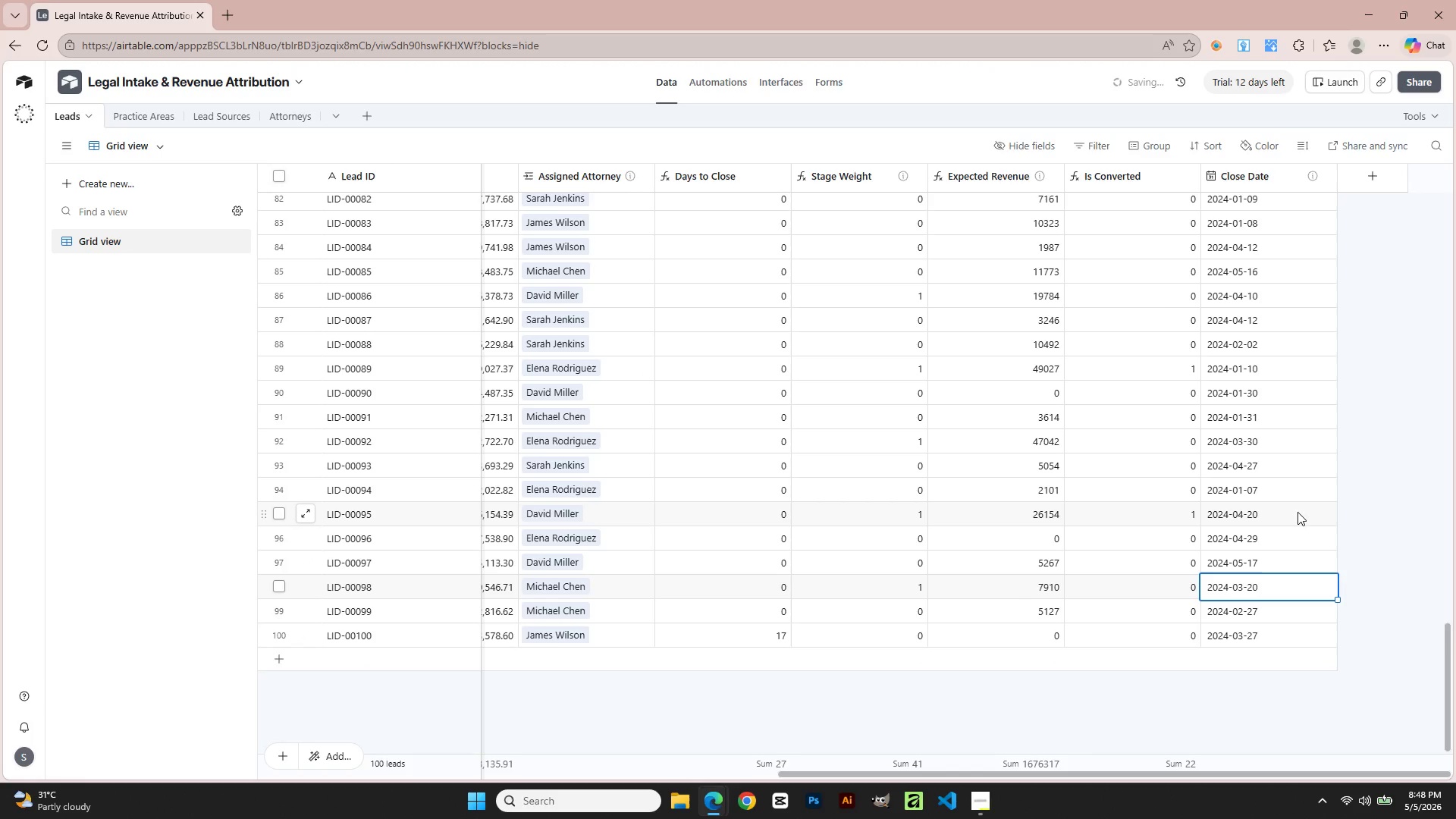 
left_click([1294, 516])
 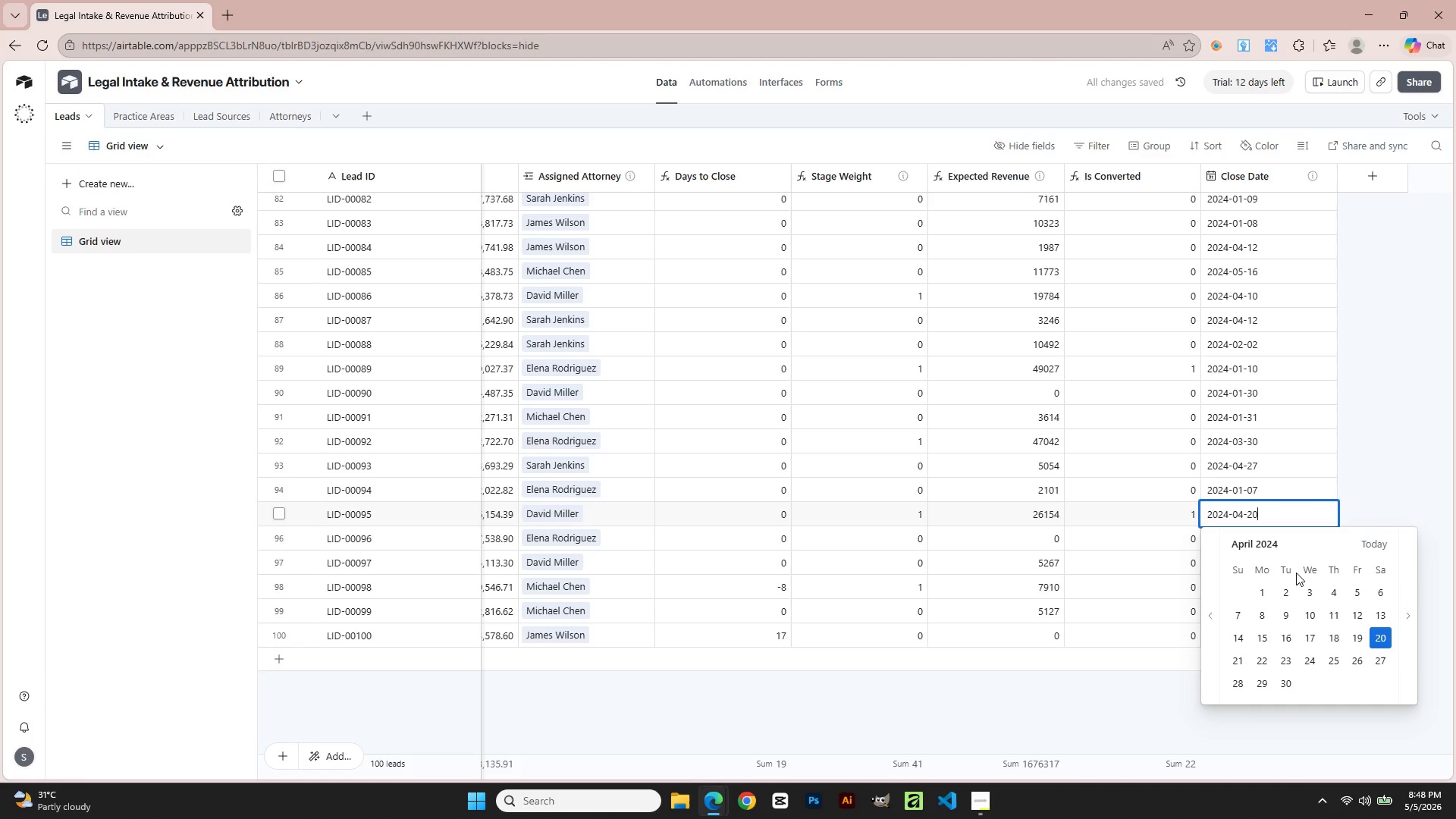 
left_click([1307, 600])
 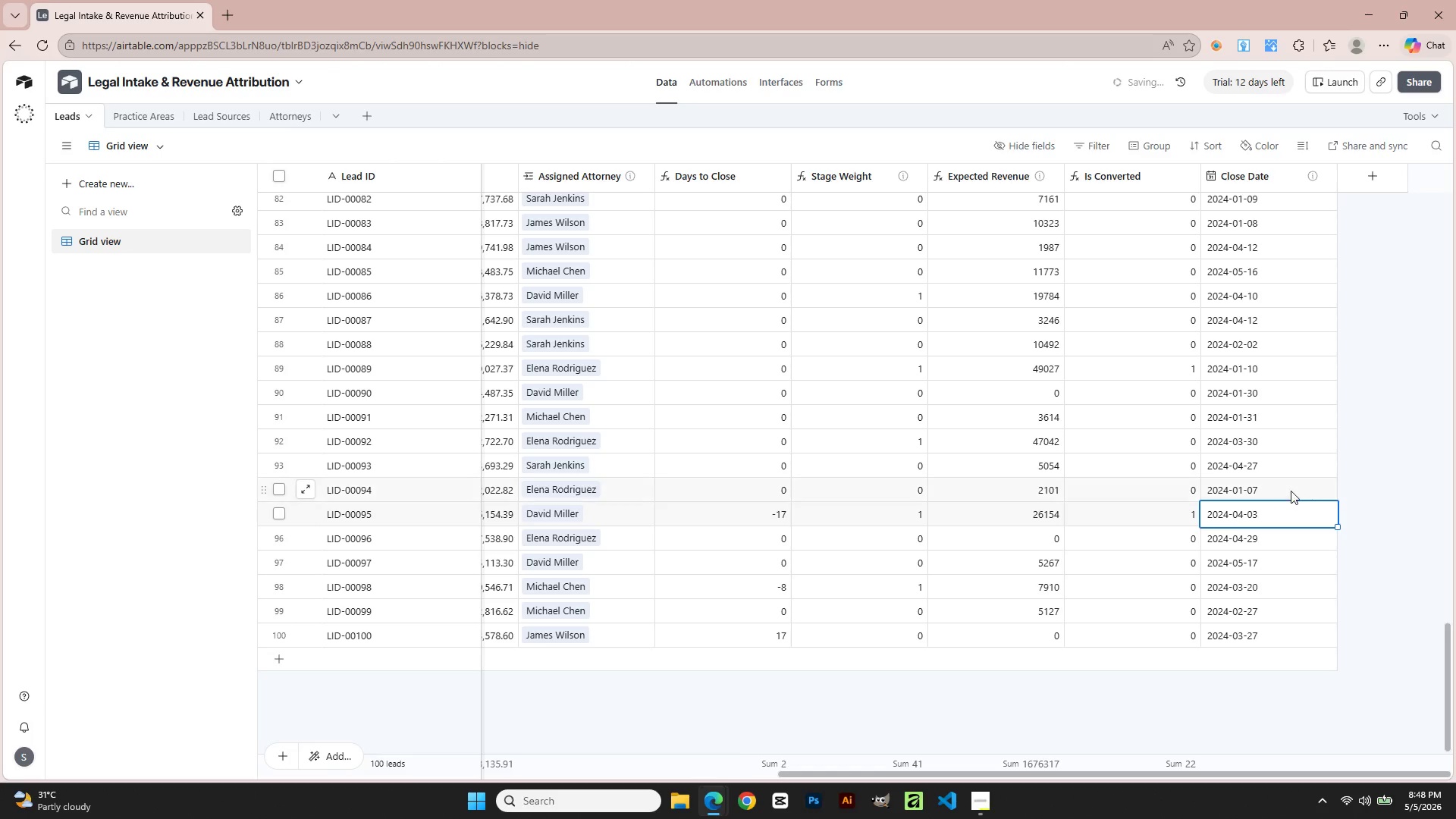 
double_click([1291, 491])
 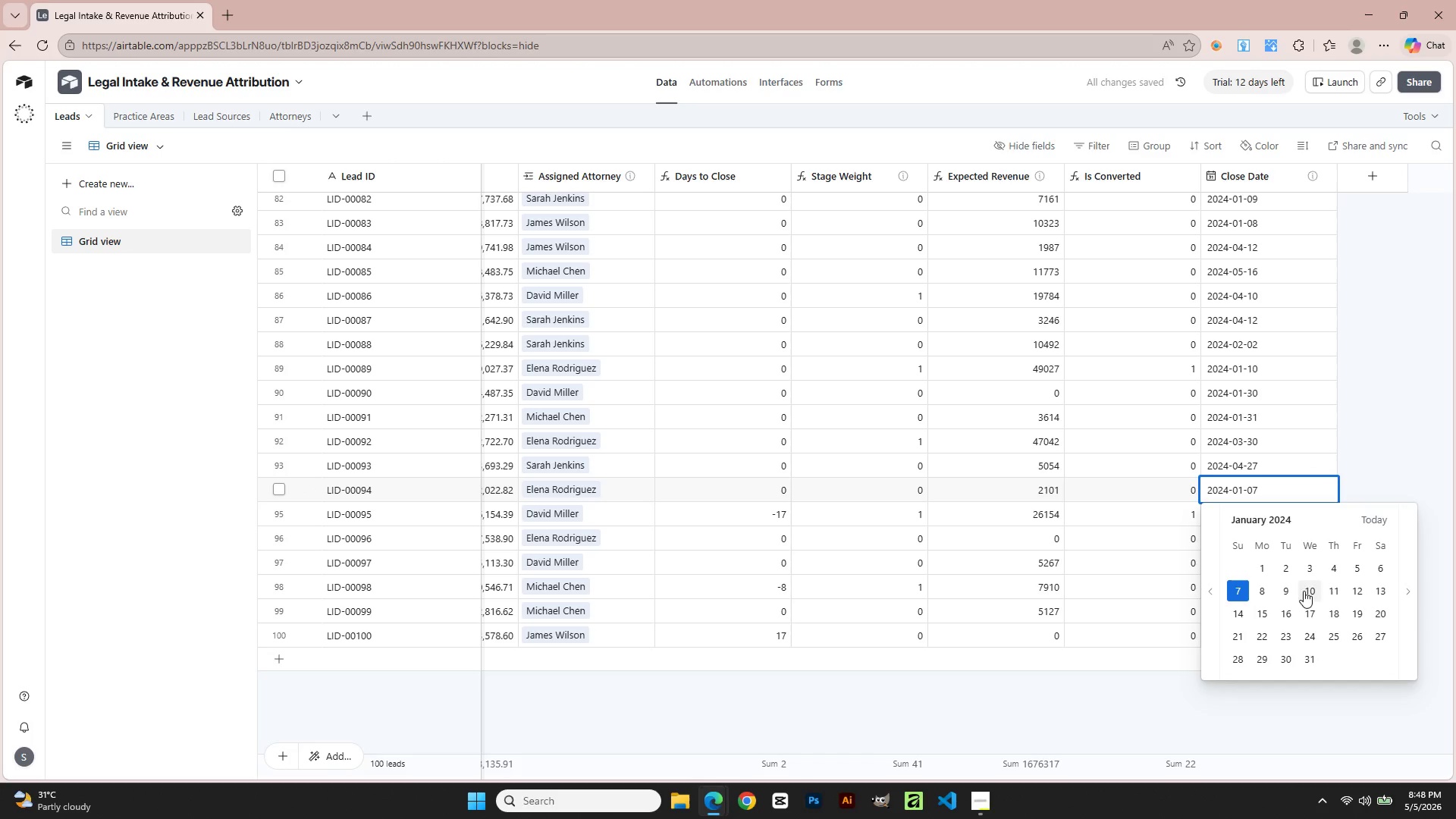 
left_click([1314, 589])
 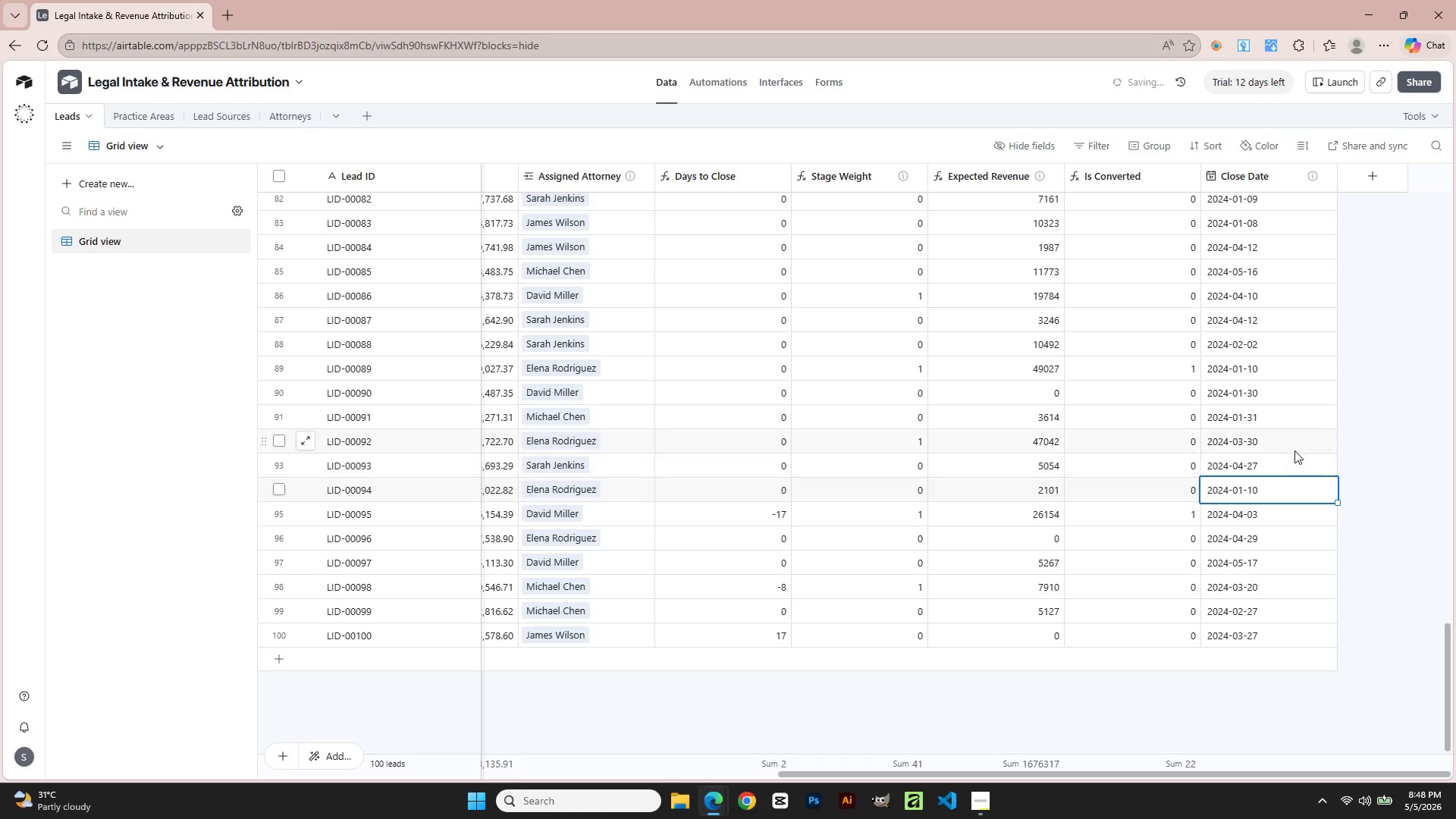 
double_click([1294, 450])
 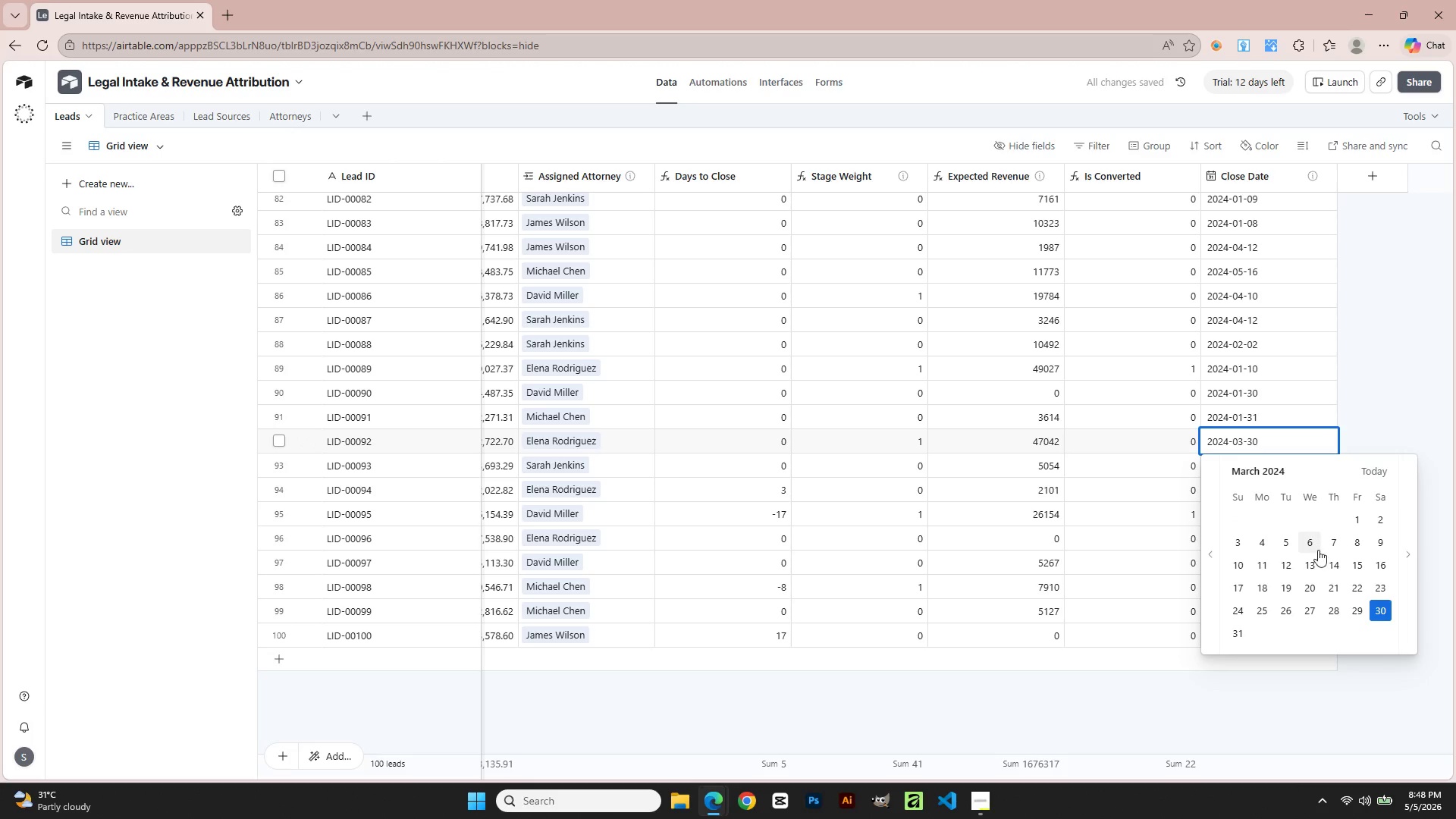 
left_click([1320, 573])
 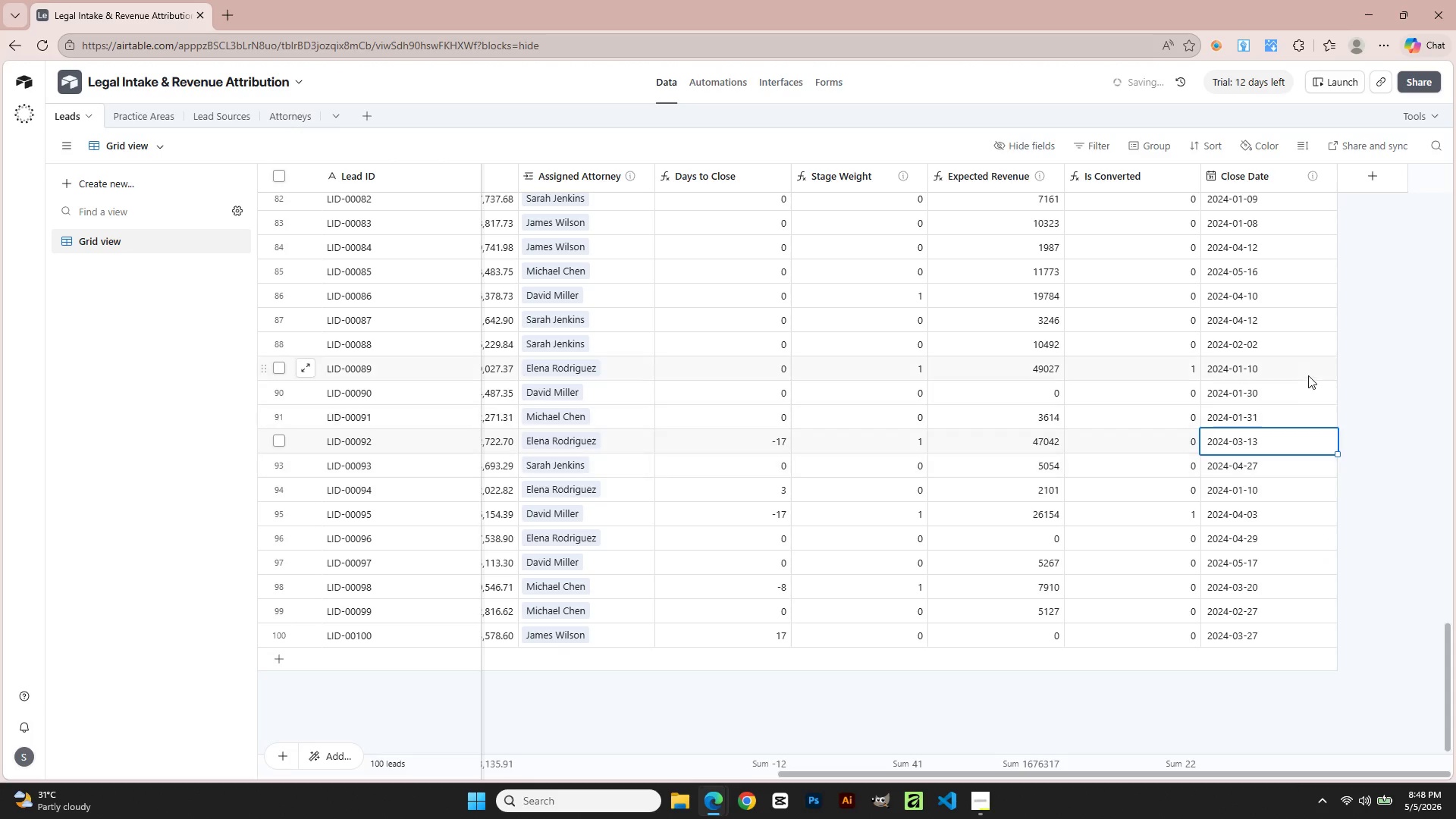 
double_click([1308, 375])
 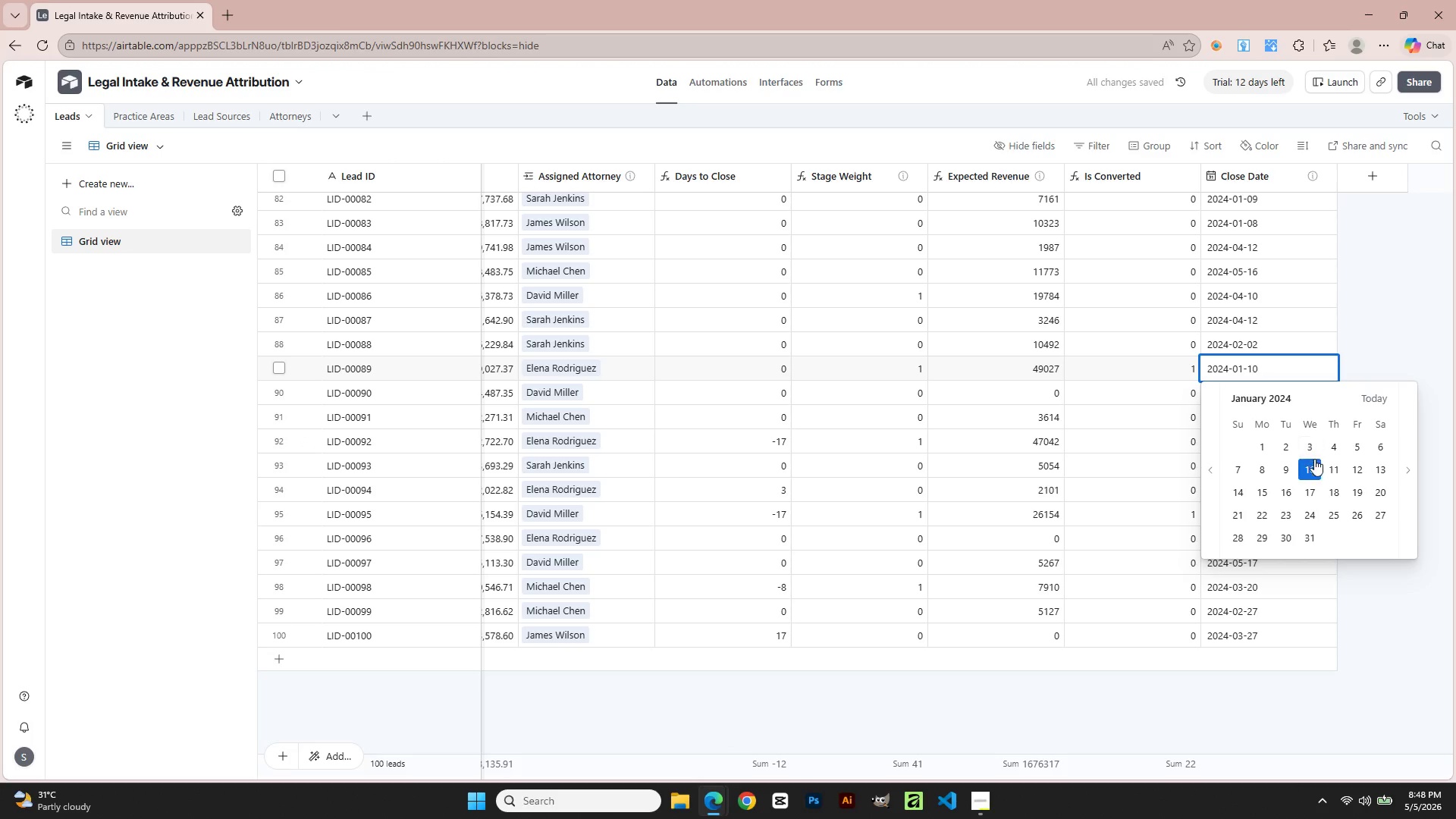 
left_click([1325, 452])
 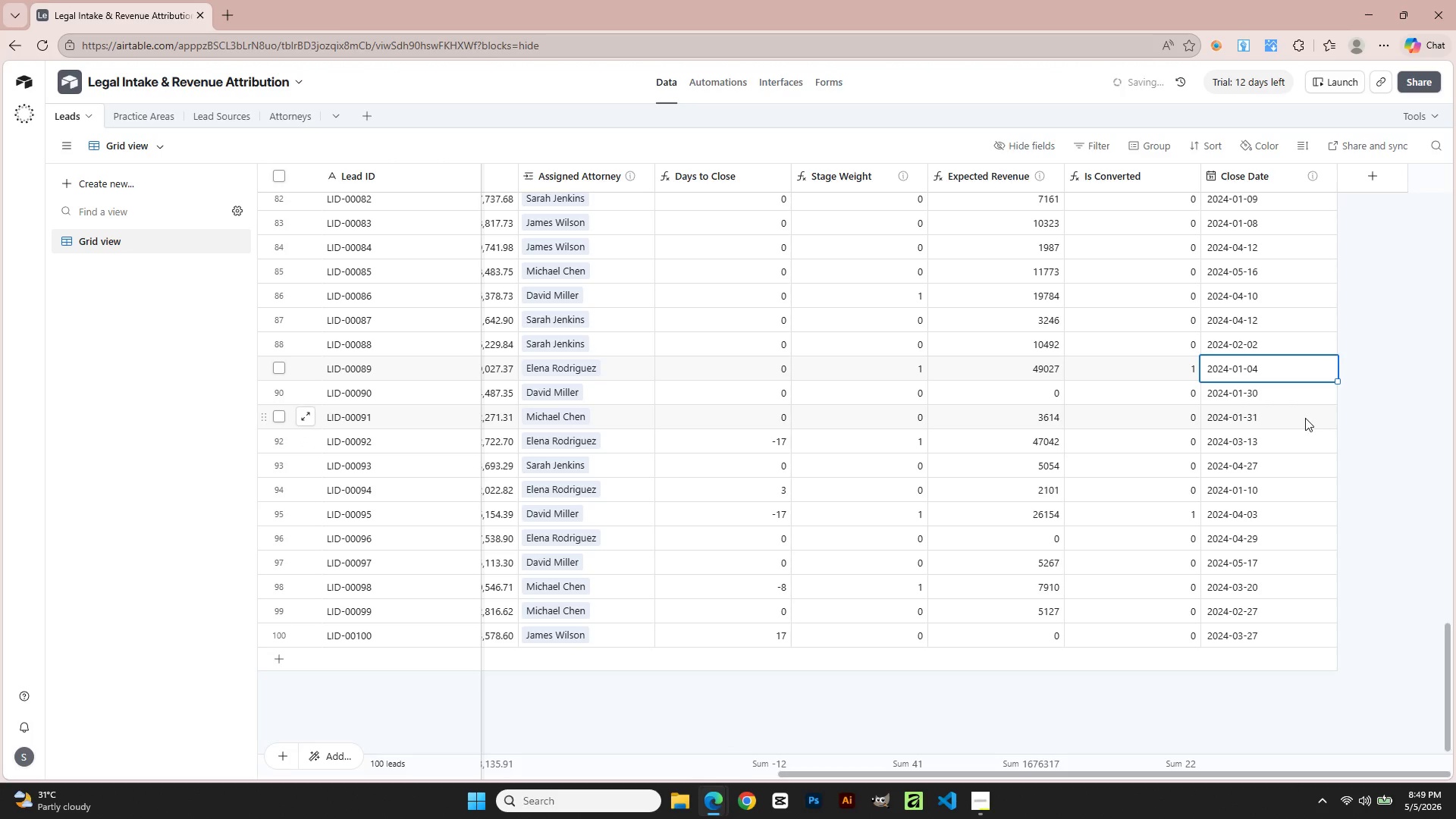 
double_click([1305, 418])
 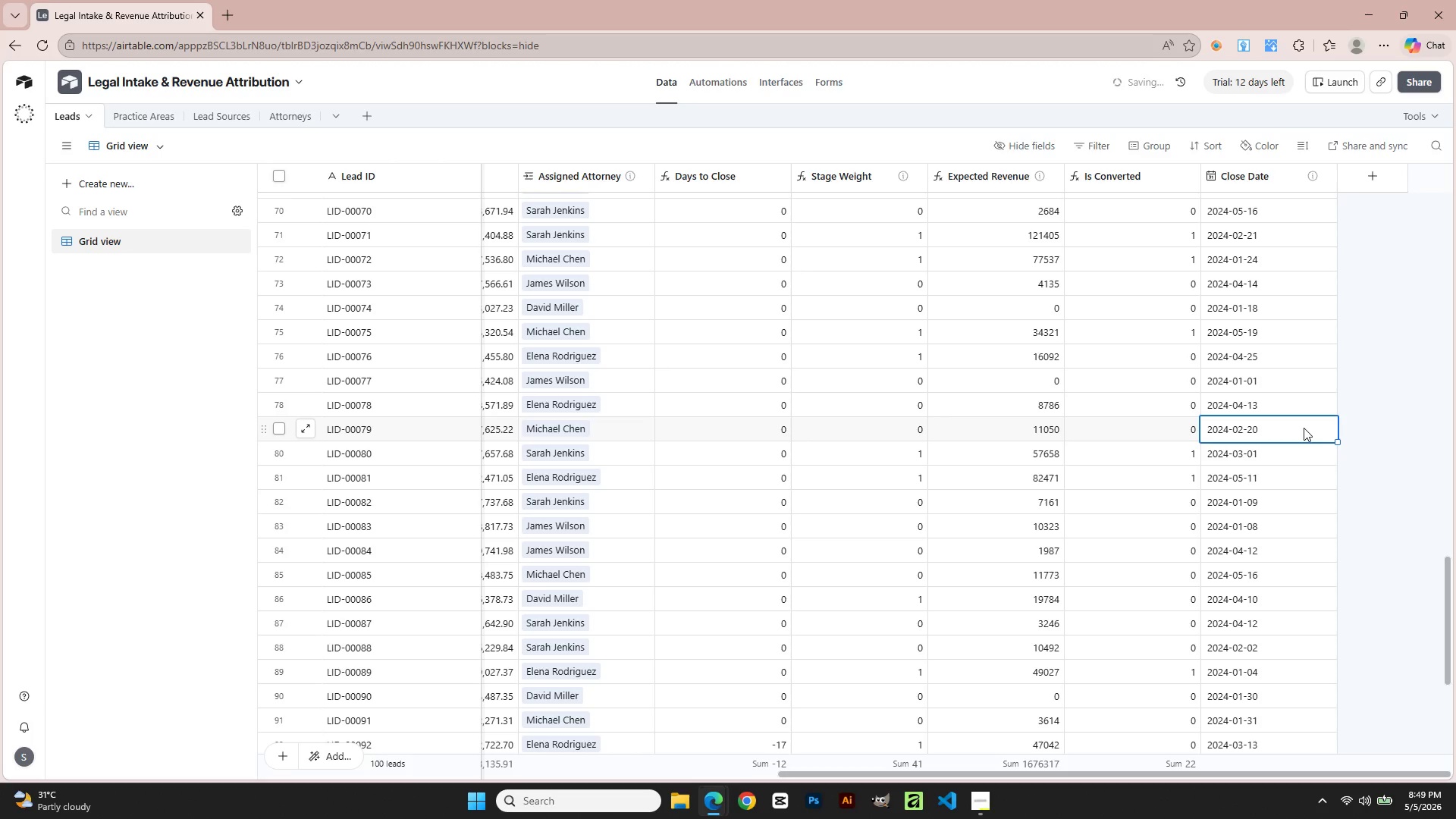 
scroll: coordinate [1305, 418], scroll_direction: up, amount: 4.0
 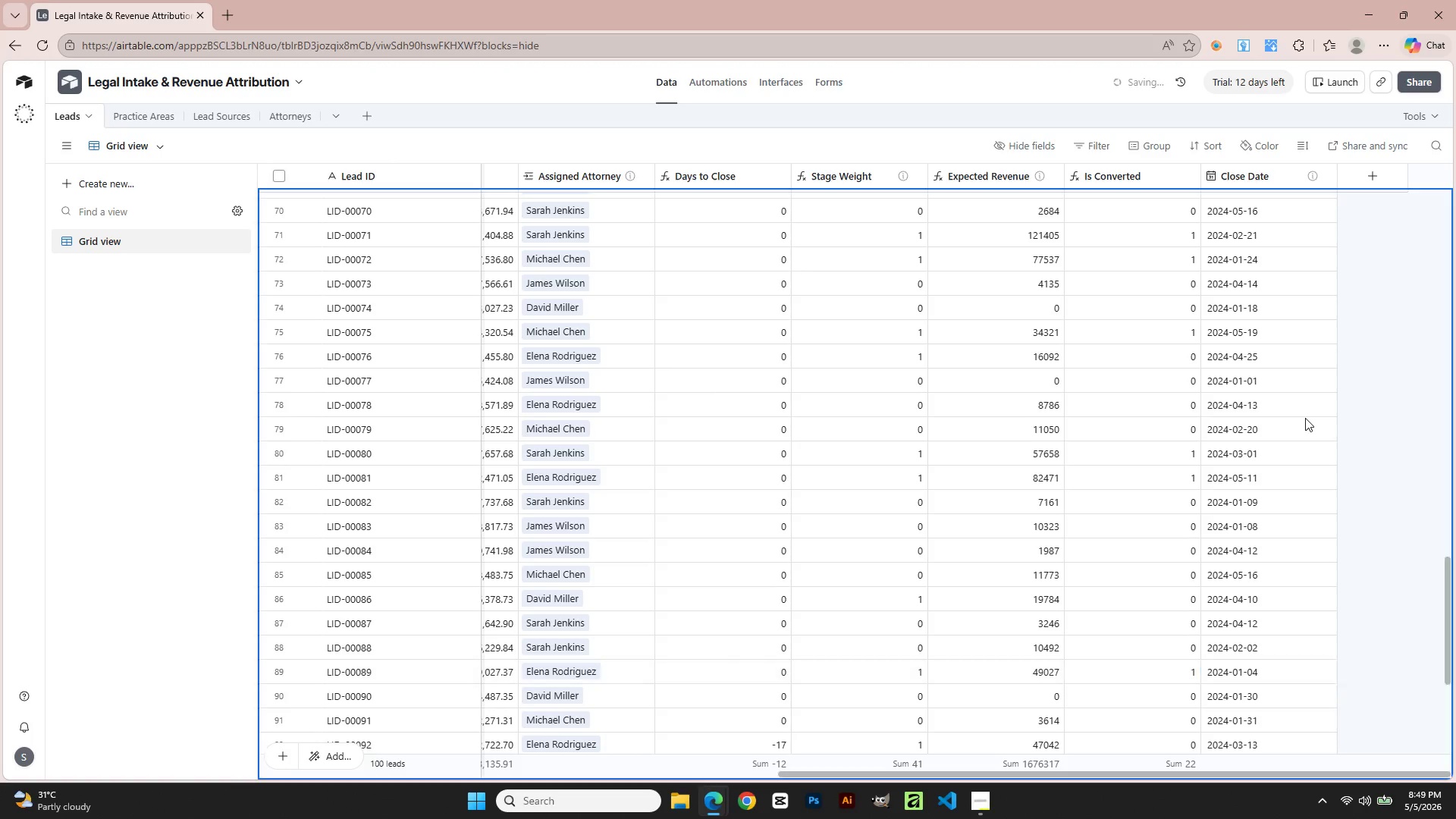 
double_click([1304, 428])
 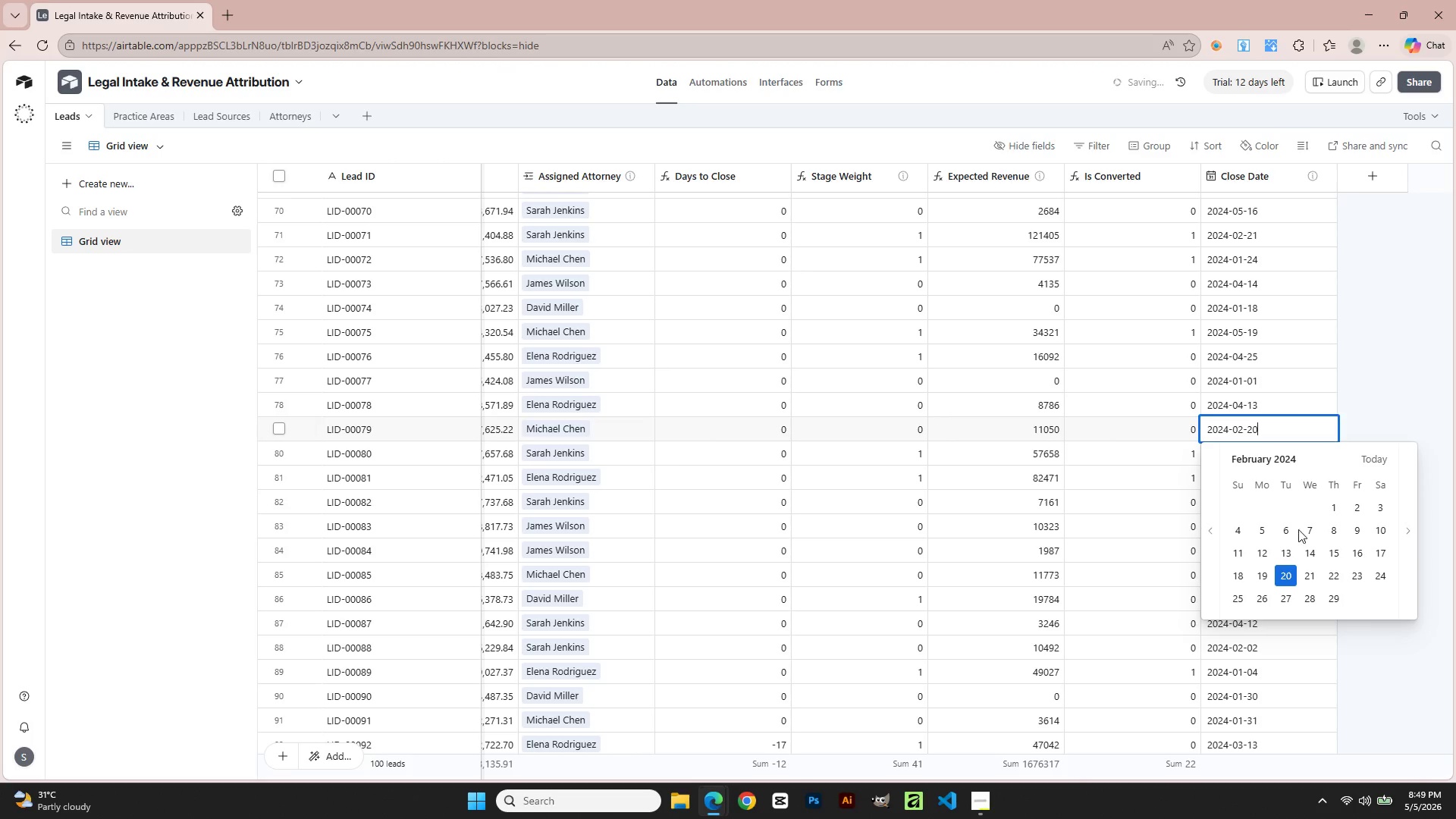 
left_click([1305, 546])
 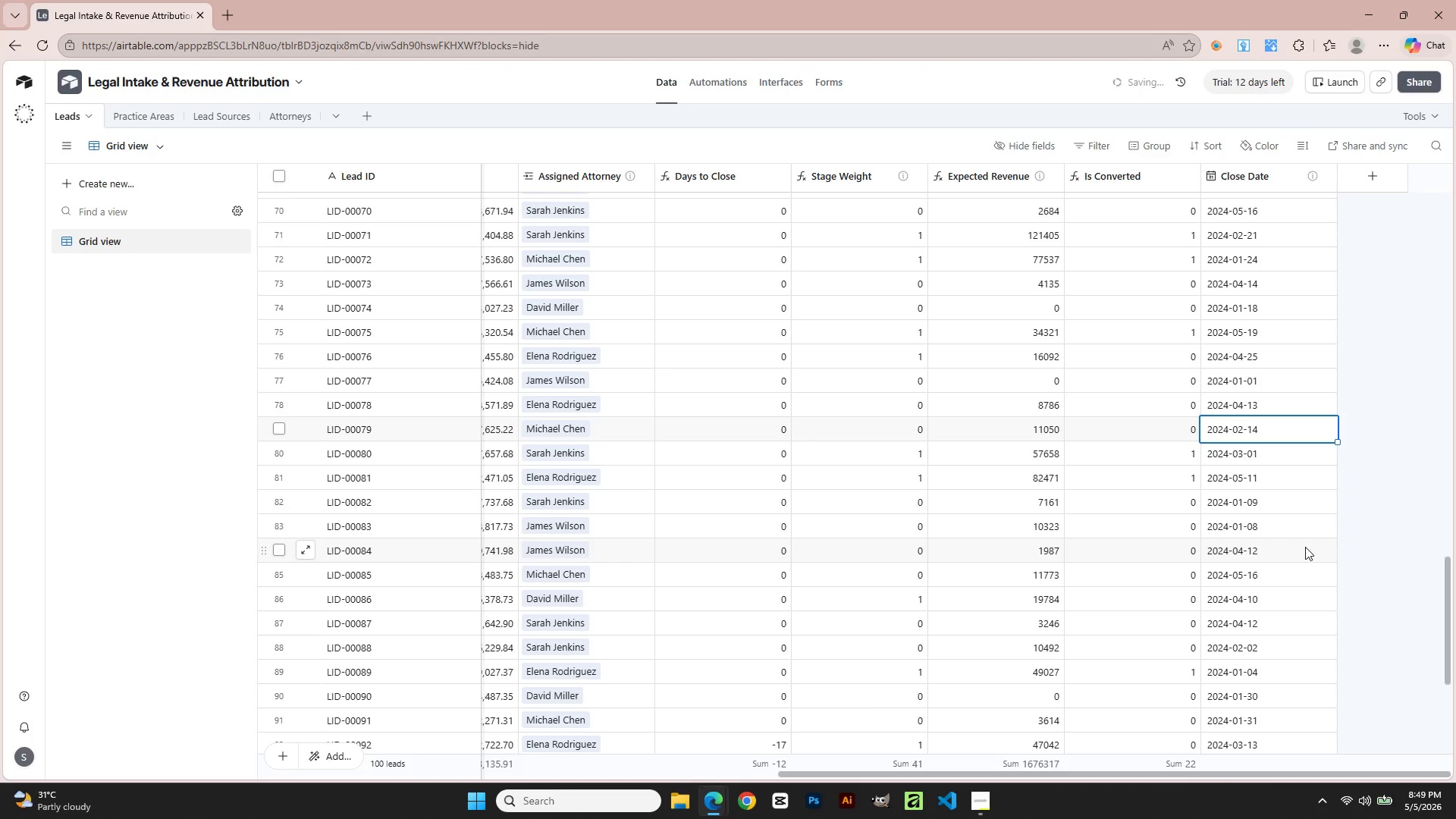 
scroll: coordinate [885, 260], scroll_direction: up, amount: 45.0
 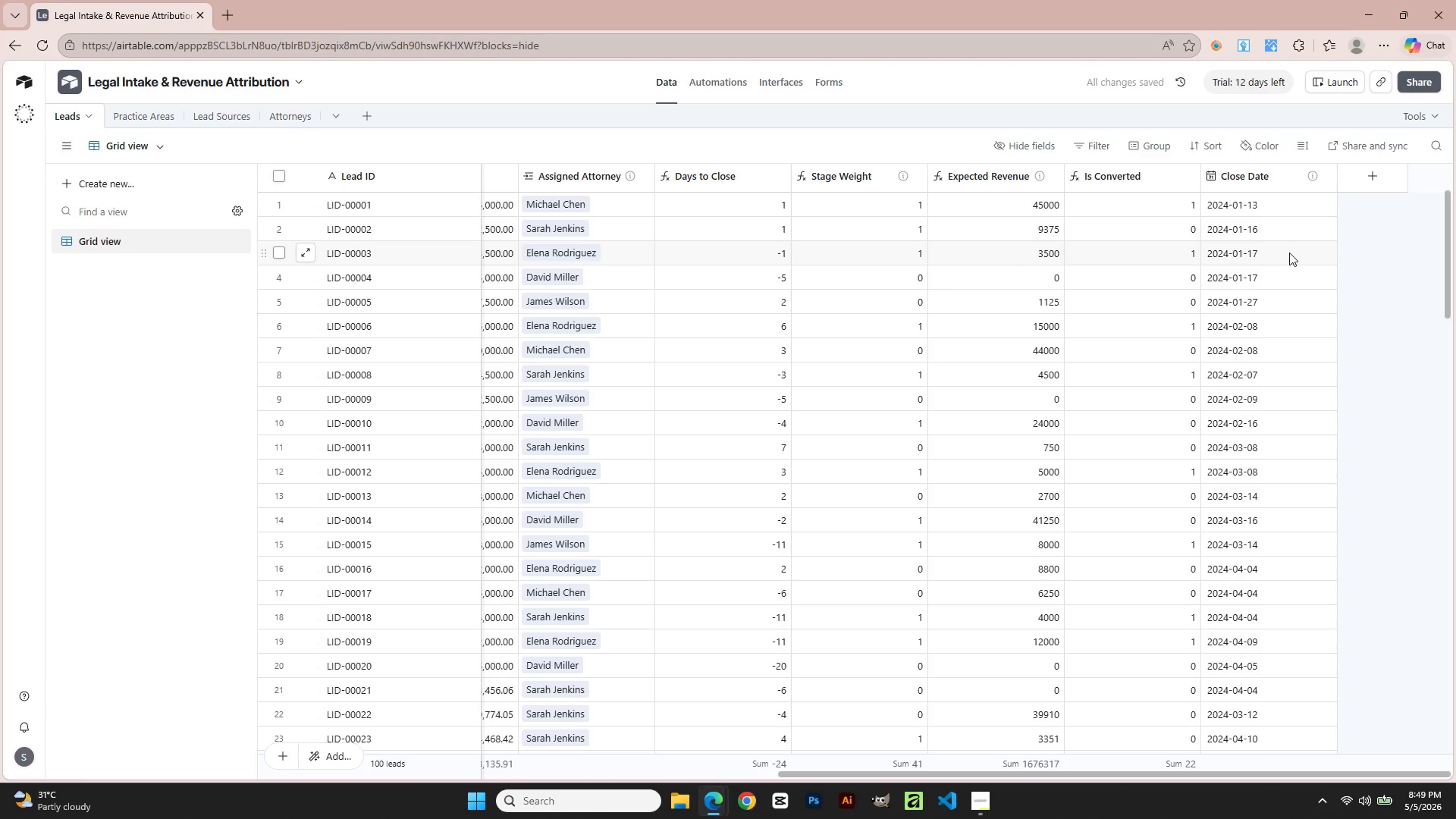 
double_click([1289, 253])
 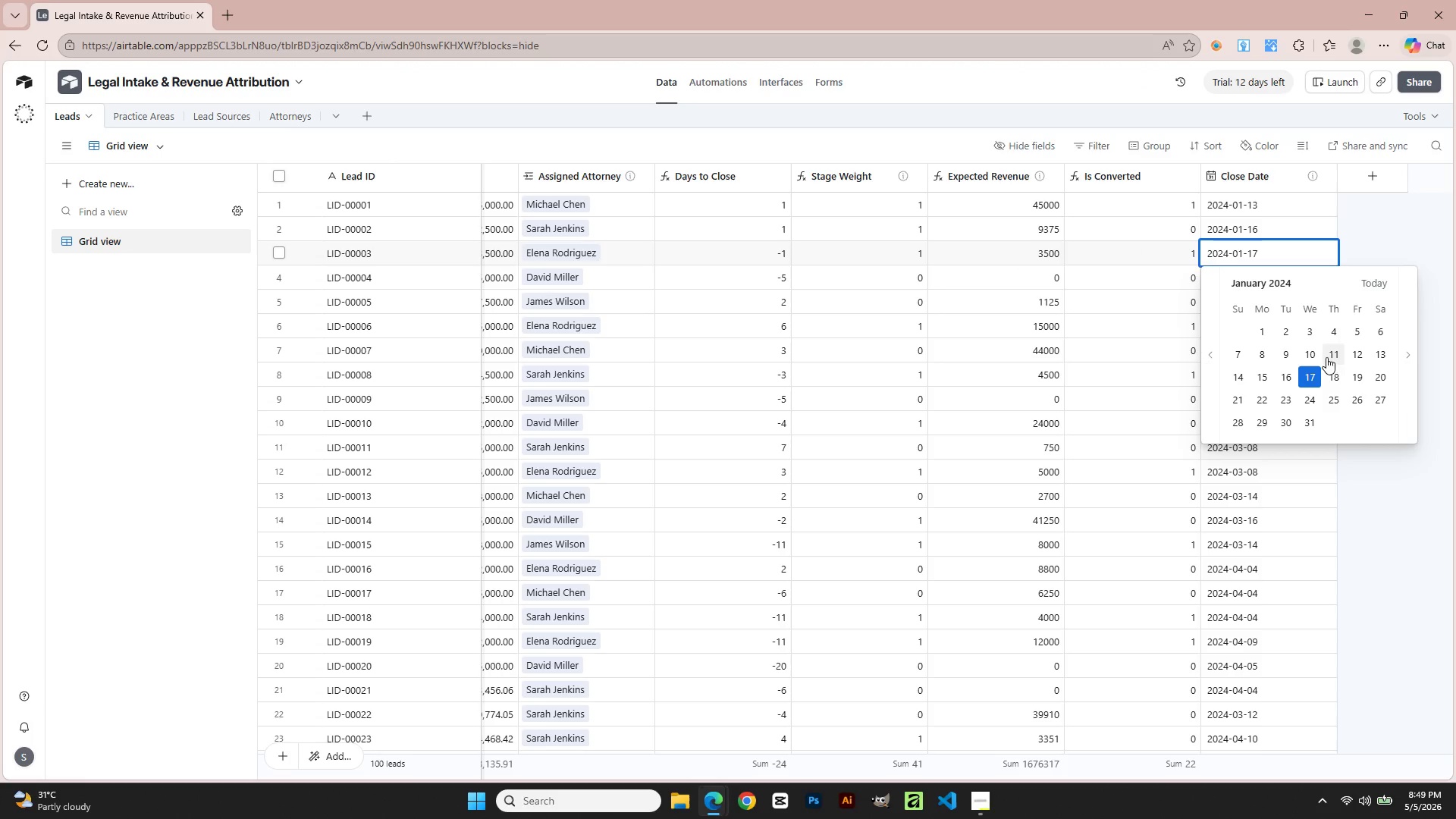 
left_click([1332, 361])
 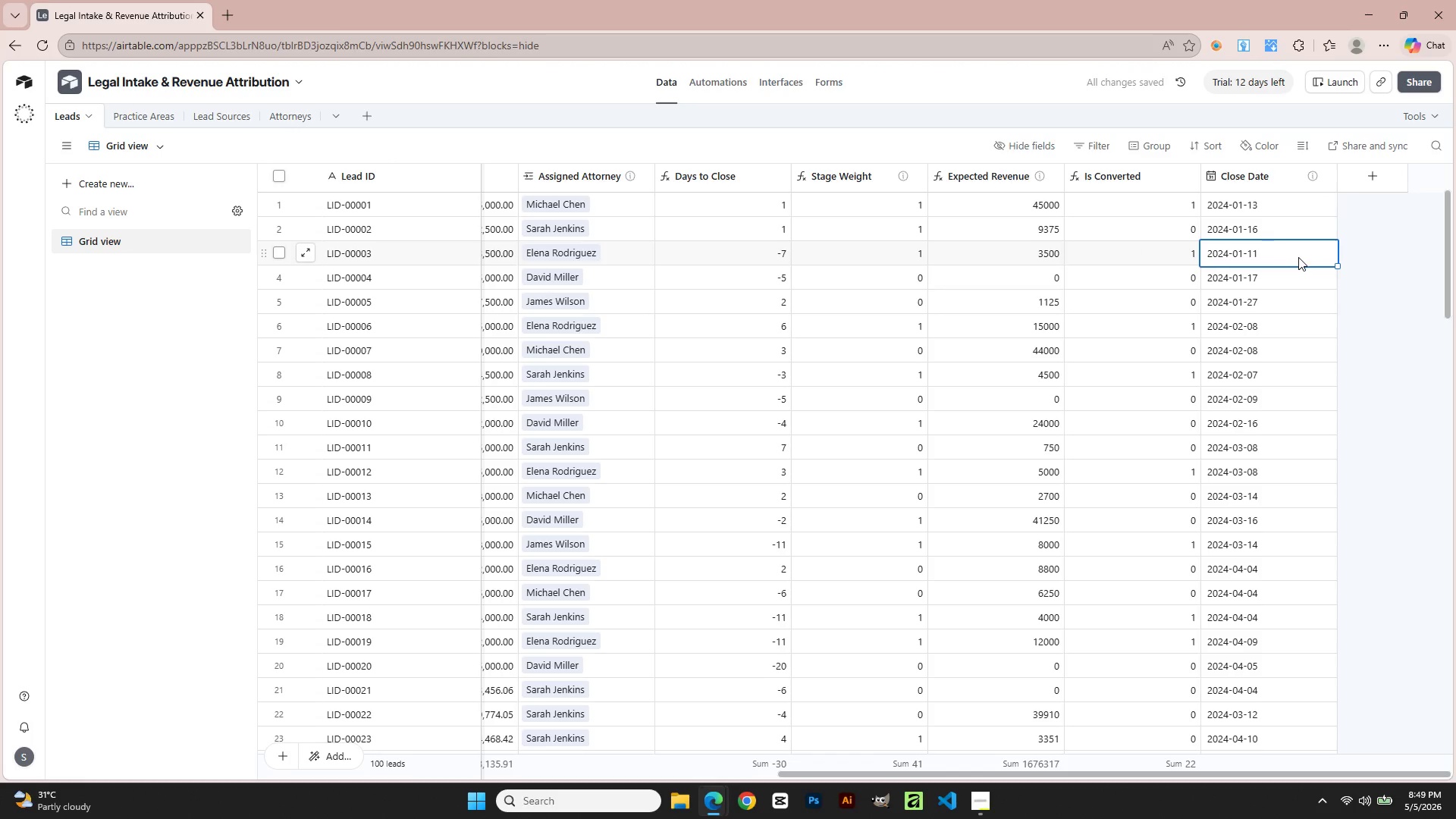 
double_click([1292, 249])
 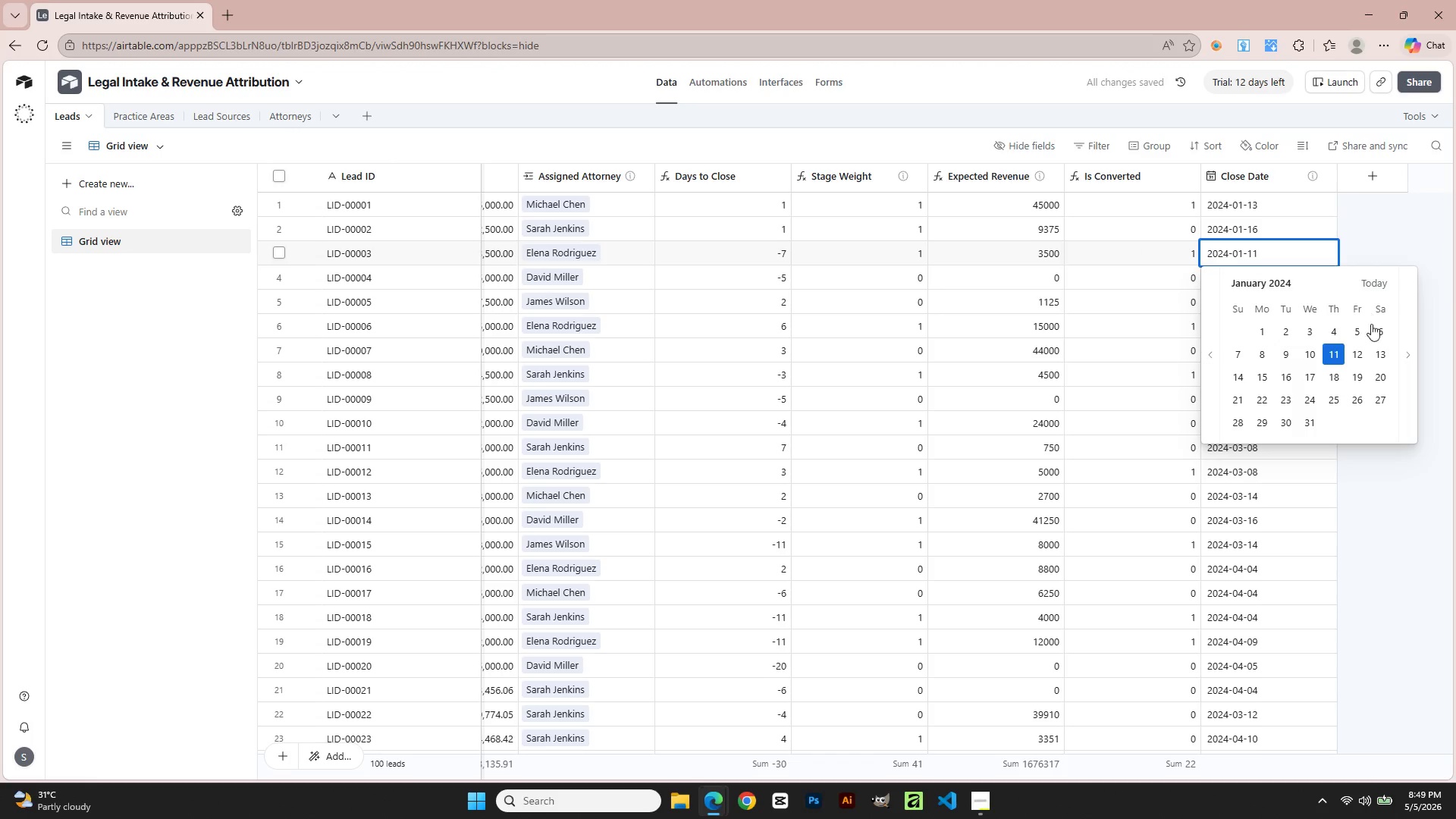 
left_click([1379, 357])
 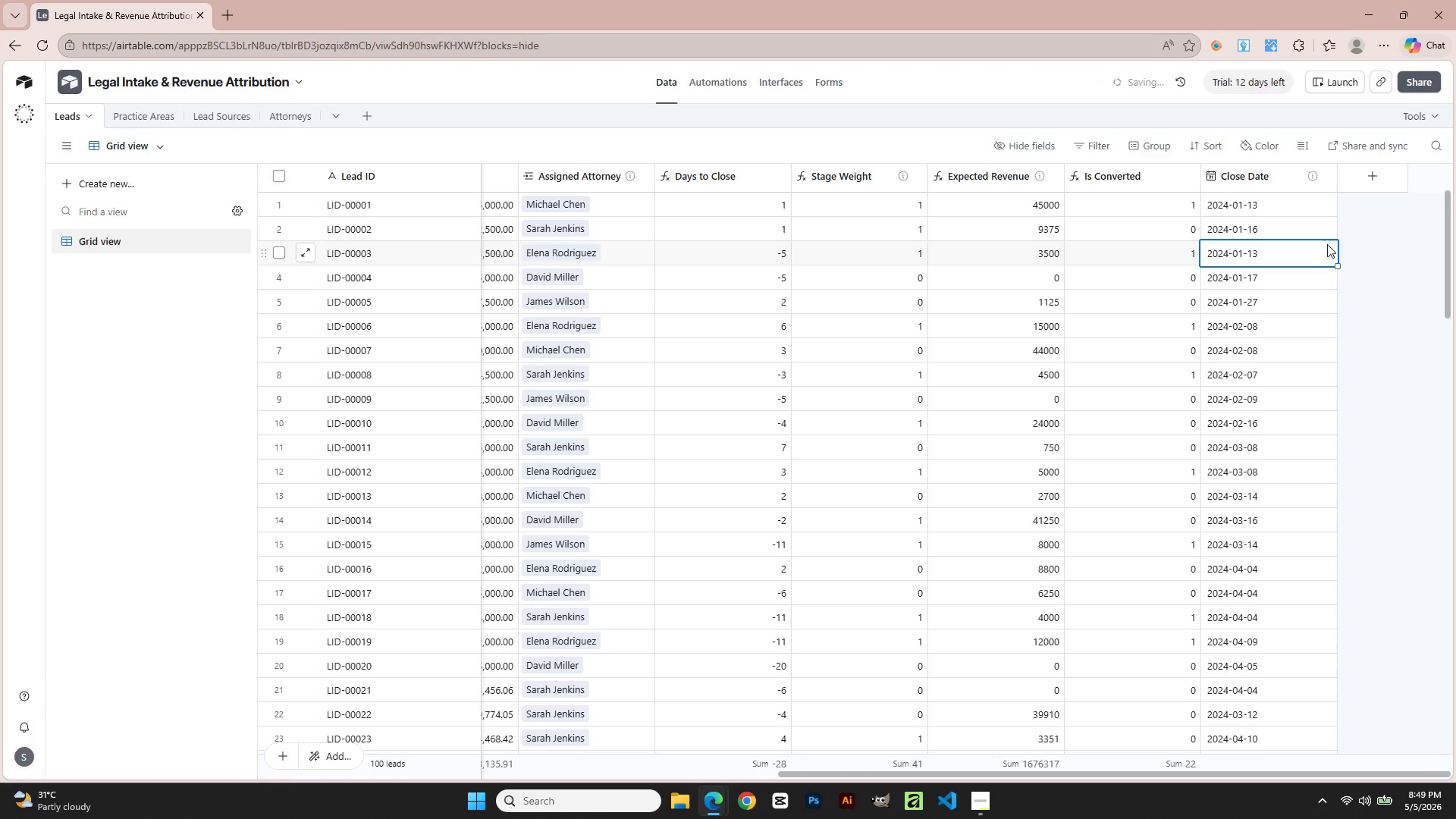 
double_click([1299, 244])
 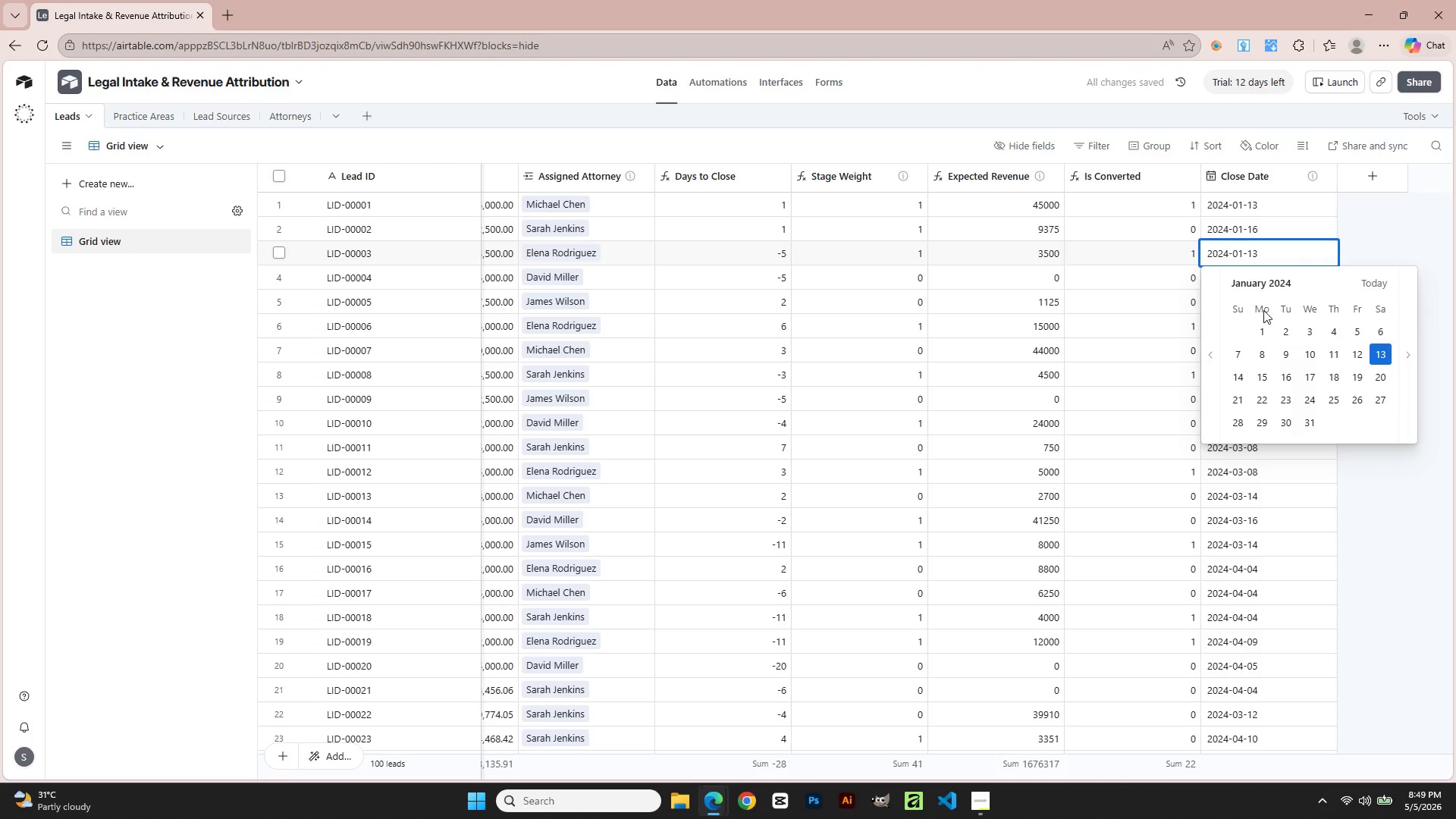 
left_click([1312, 425])
 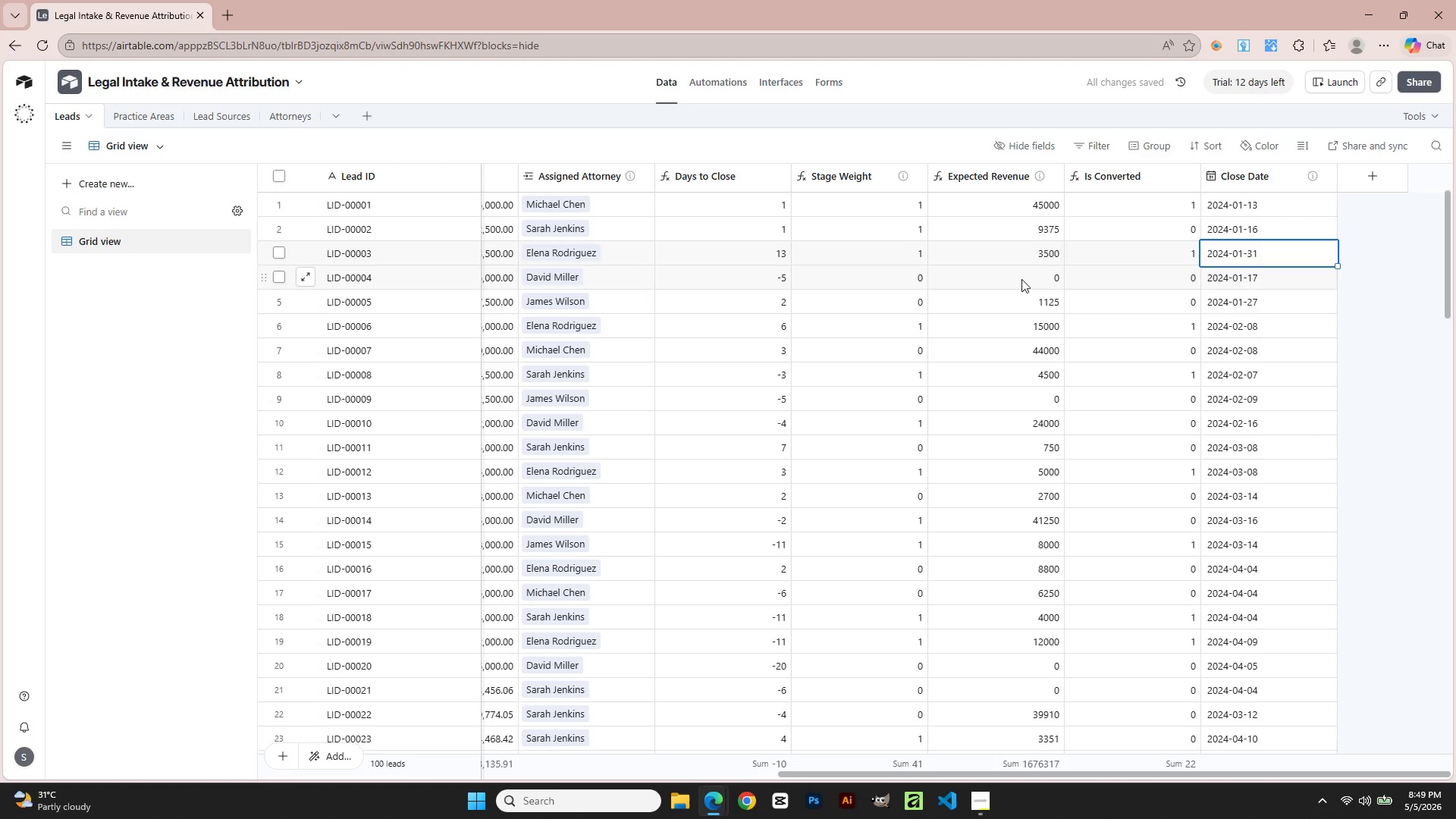 
left_click([766, 280])
 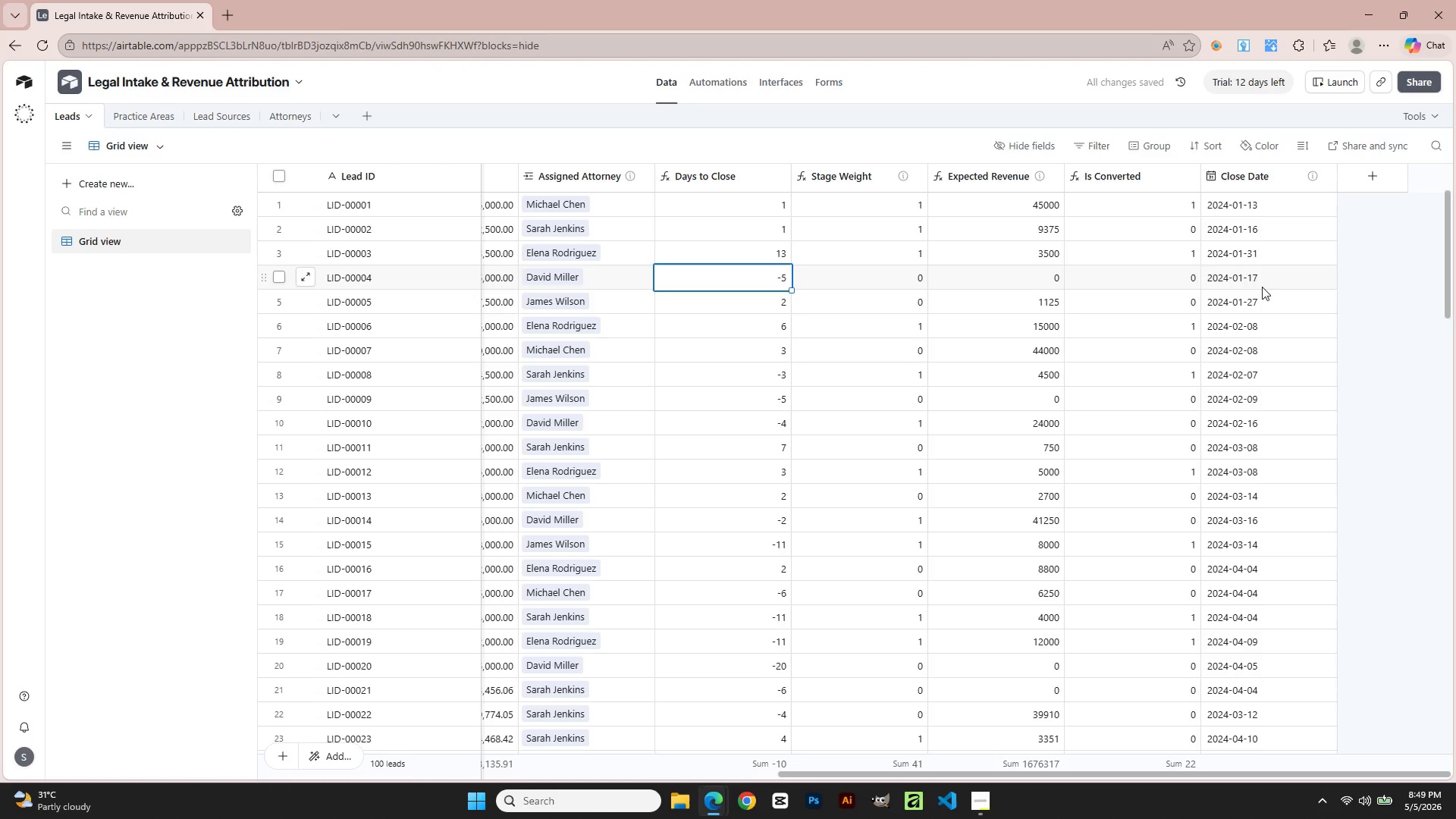 
double_click([1267, 286])
 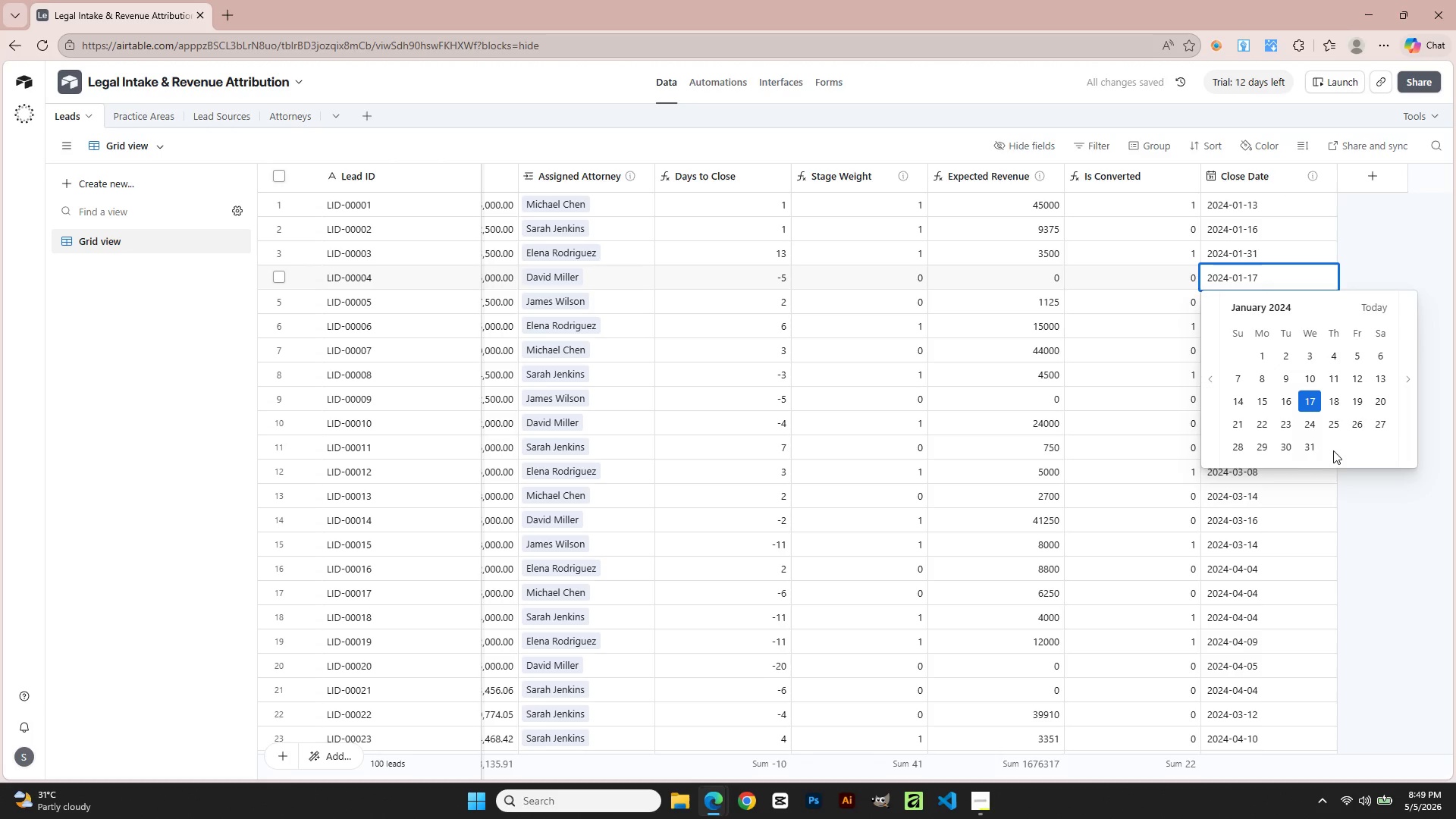 
left_click([1310, 448])
 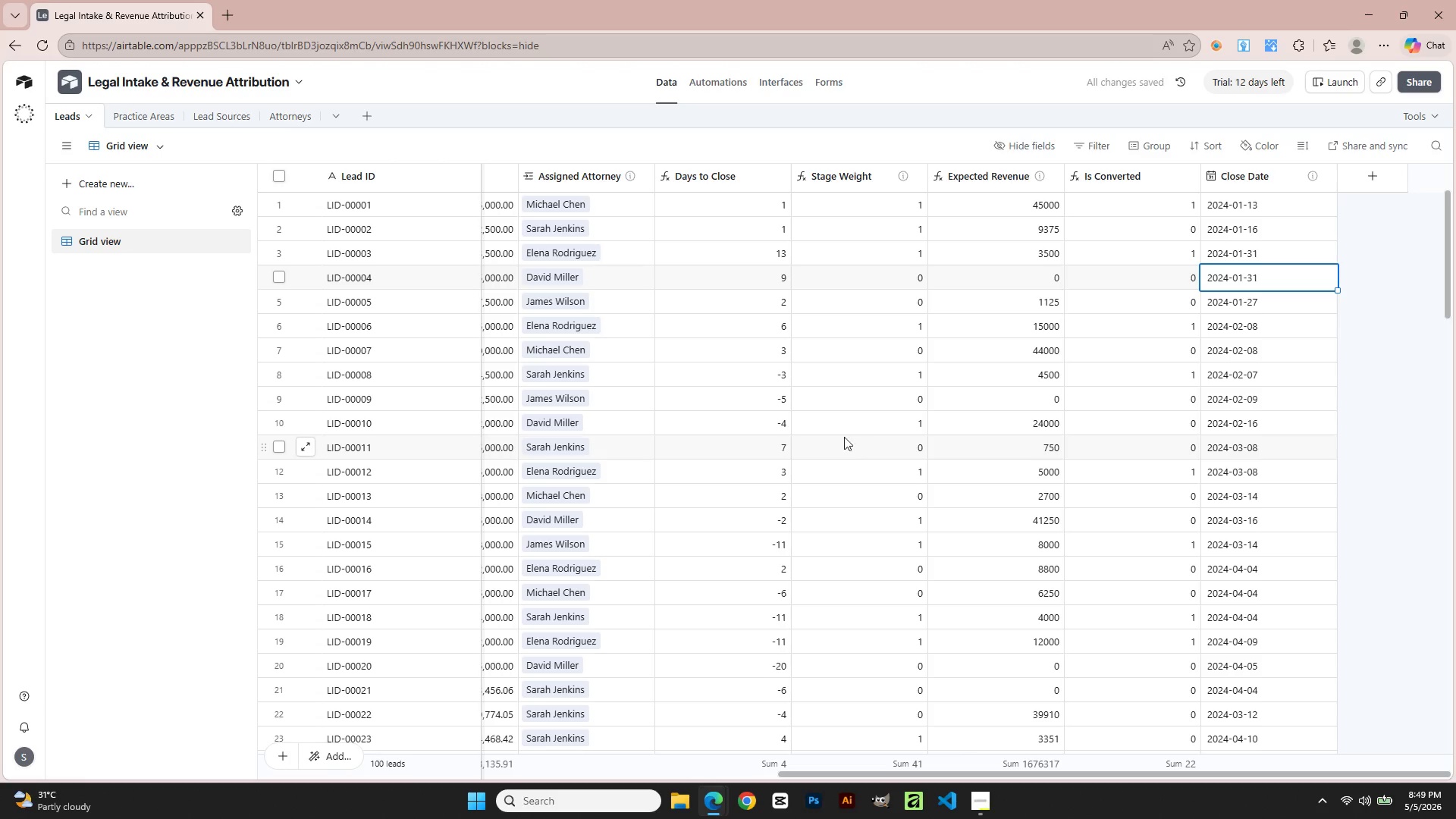 
left_click([767, 376])
 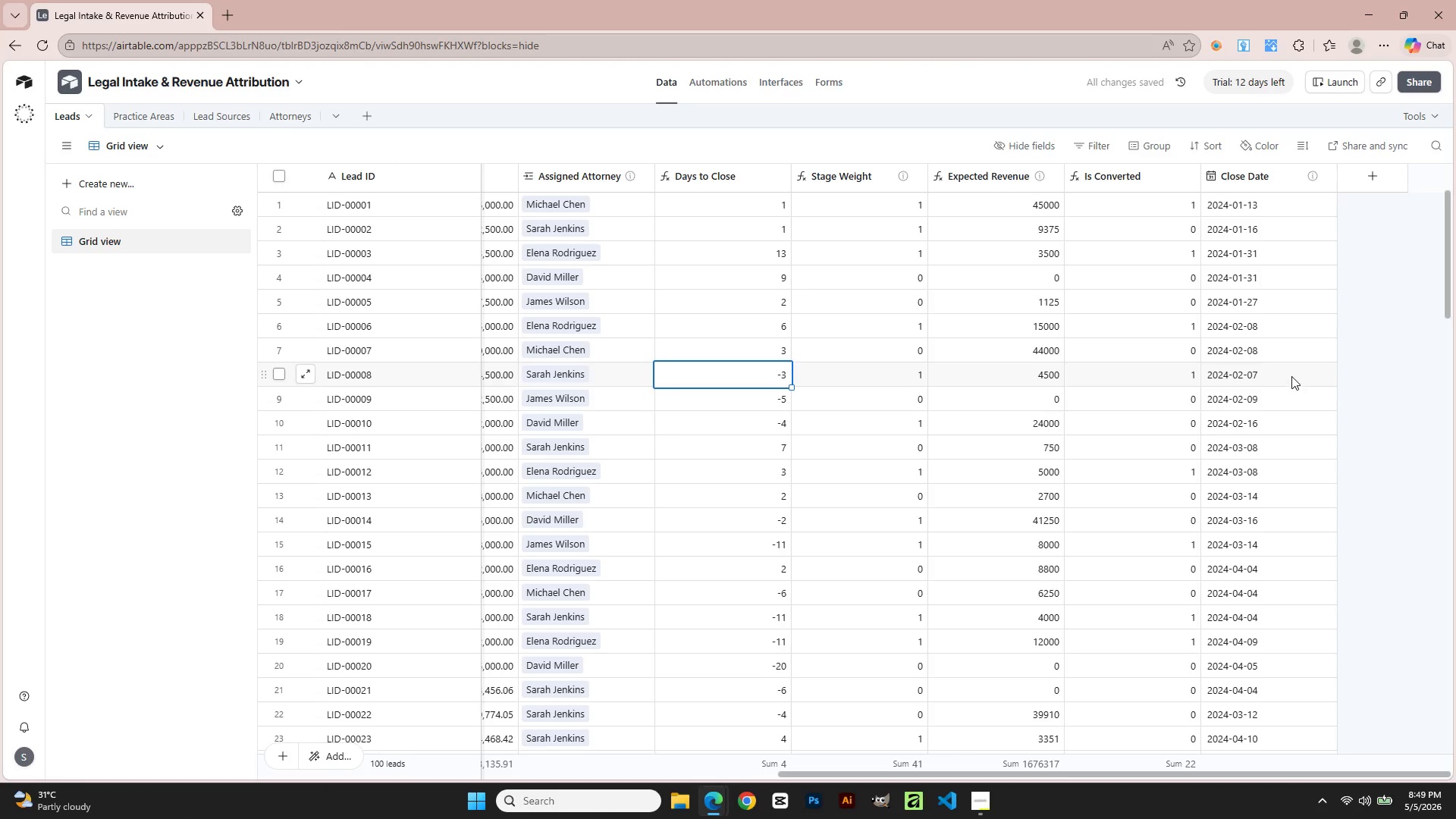 
double_click([1290, 375])
 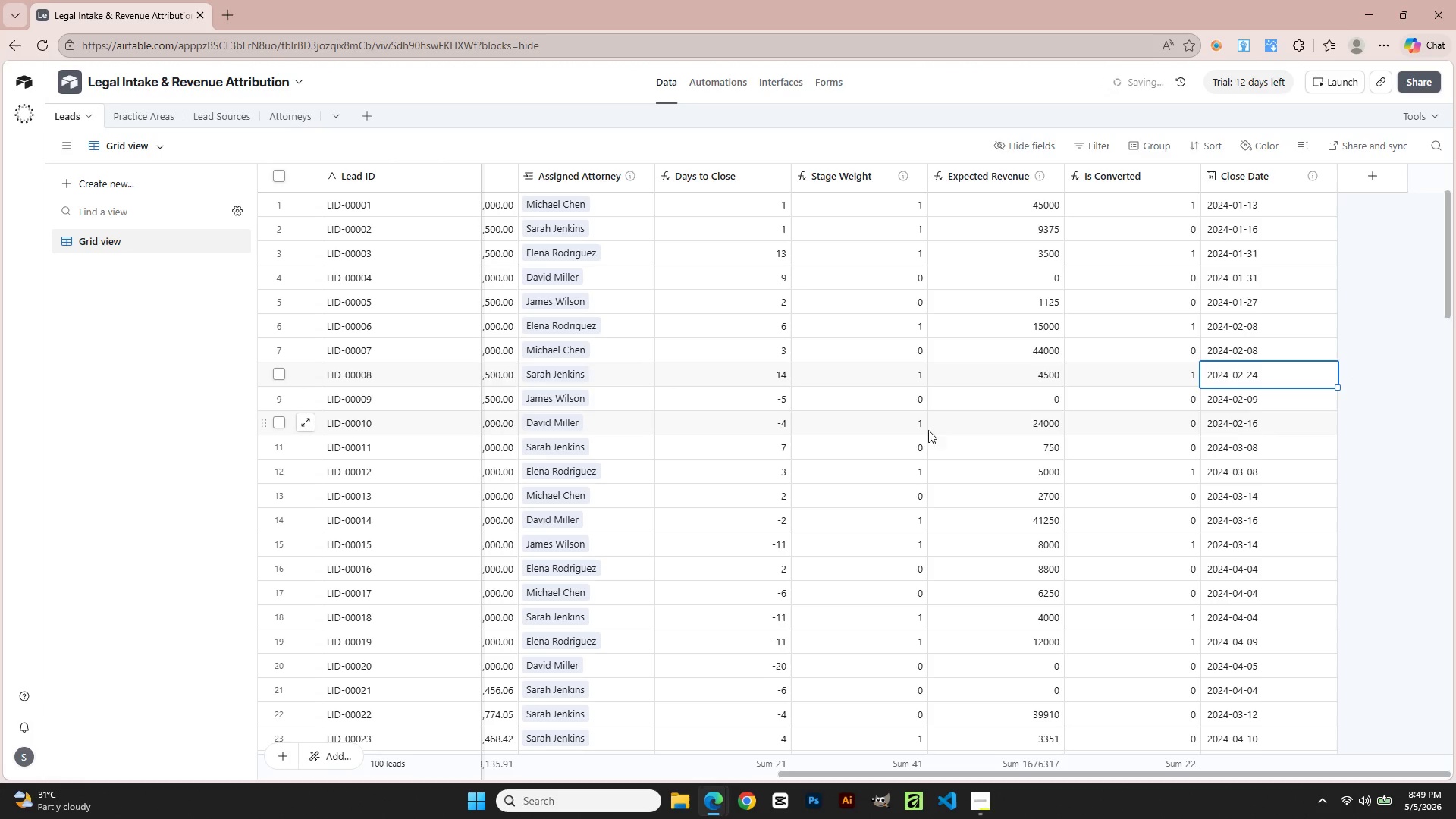 
left_click([778, 399])
 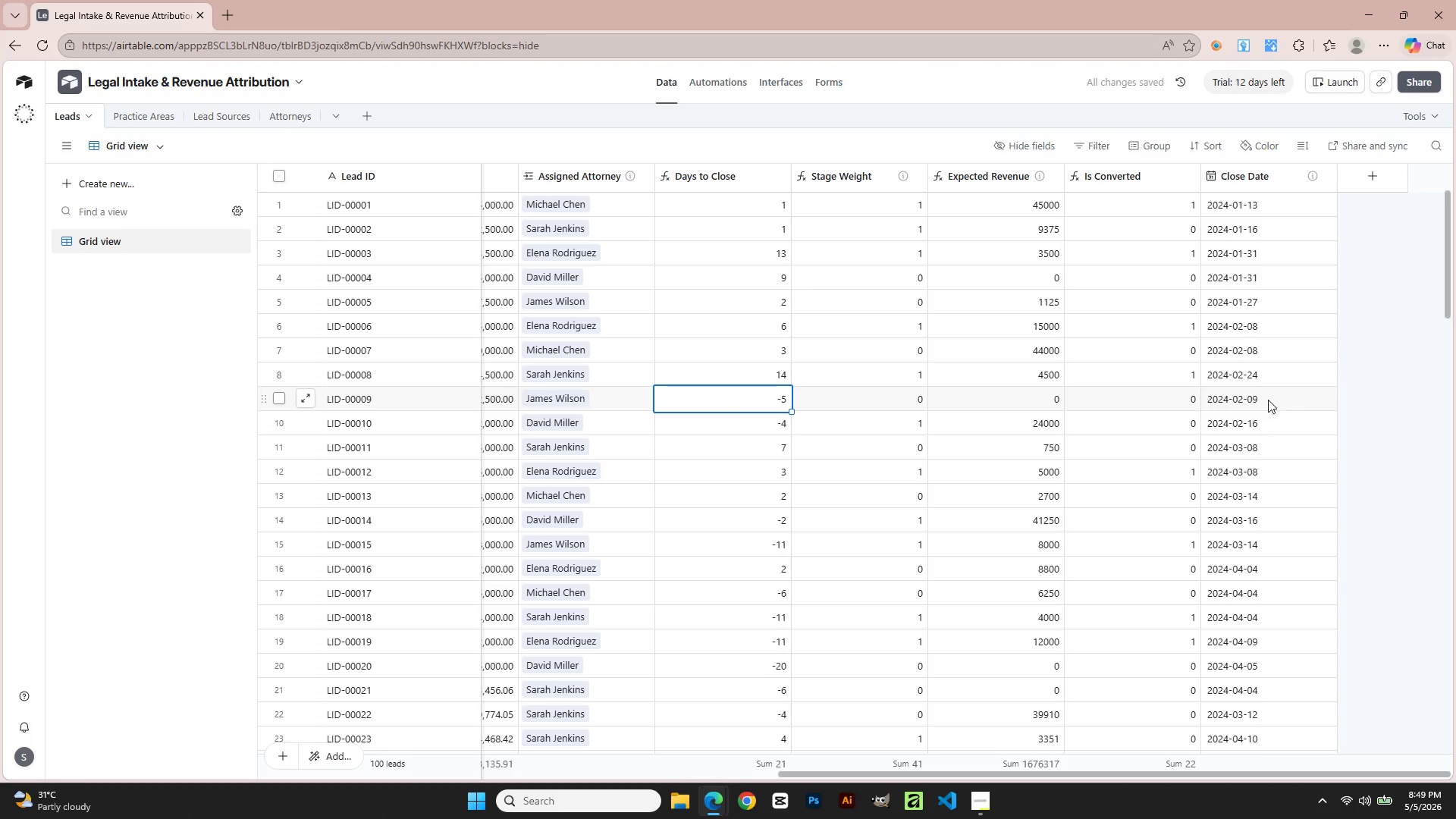 
double_click([1268, 400])
 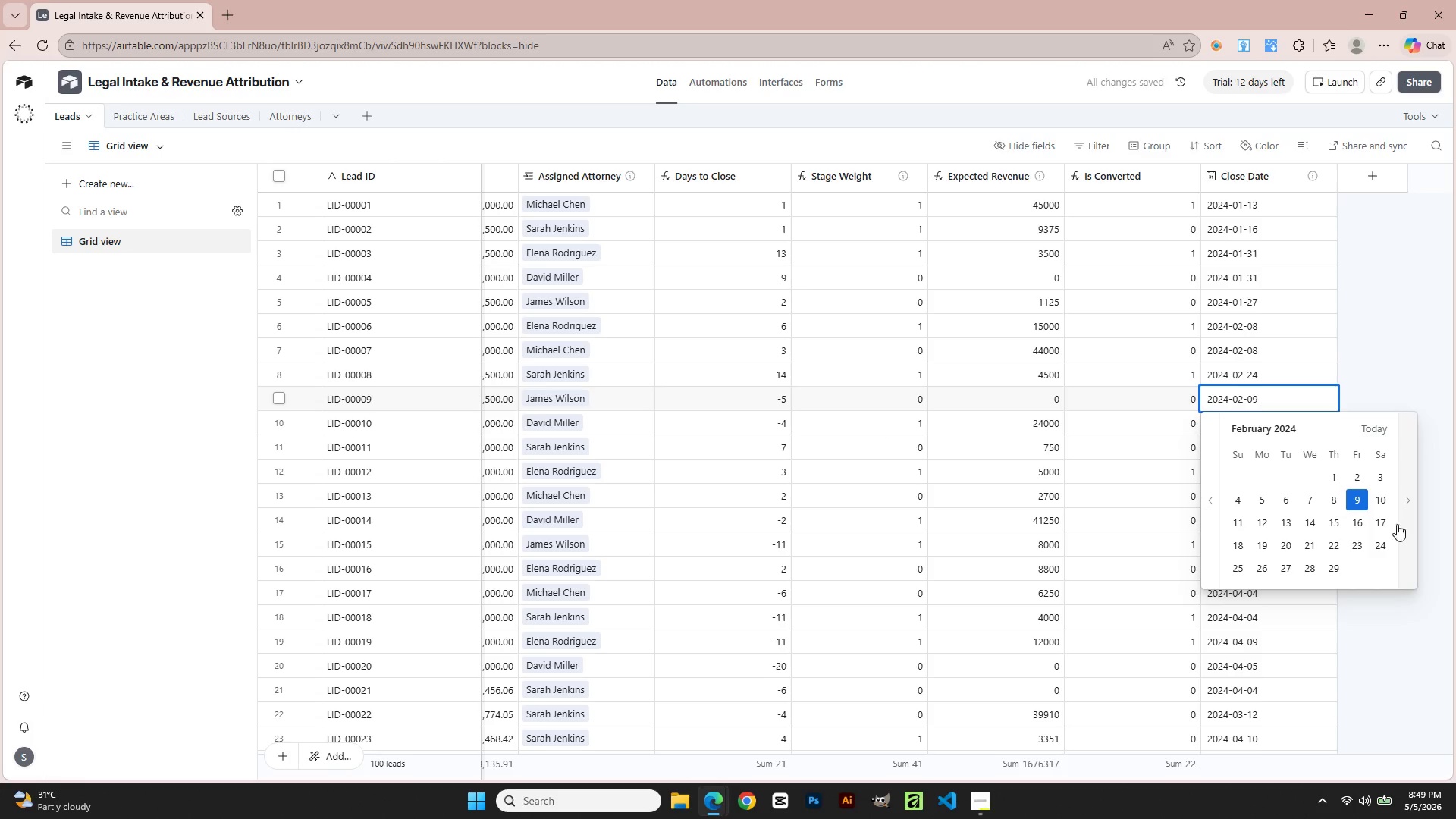 
left_click([1384, 545])
 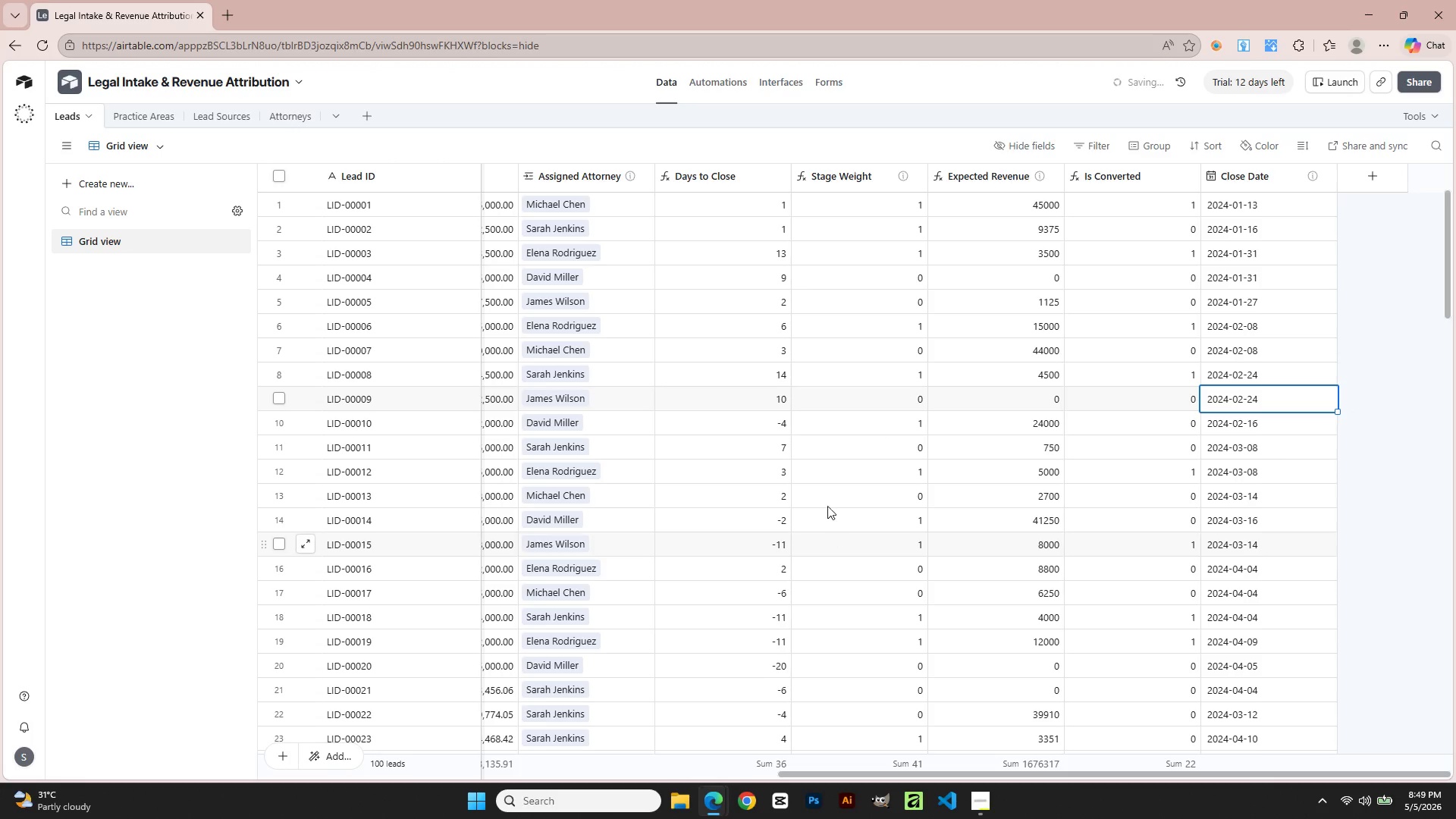 
scroll: coordinate [818, 476], scroll_direction: down, amount: 1.0
 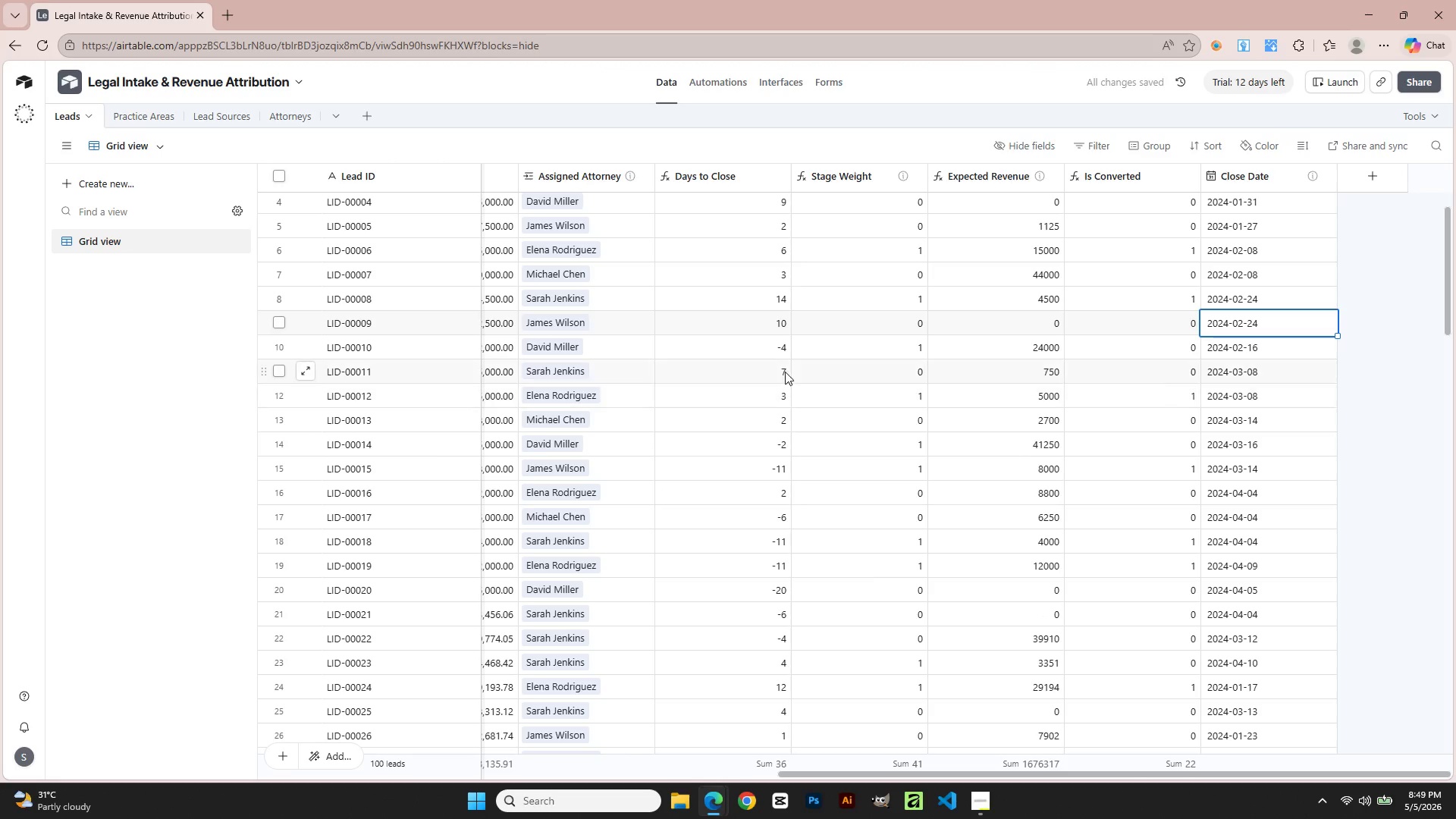 
left_click([774, 356])
 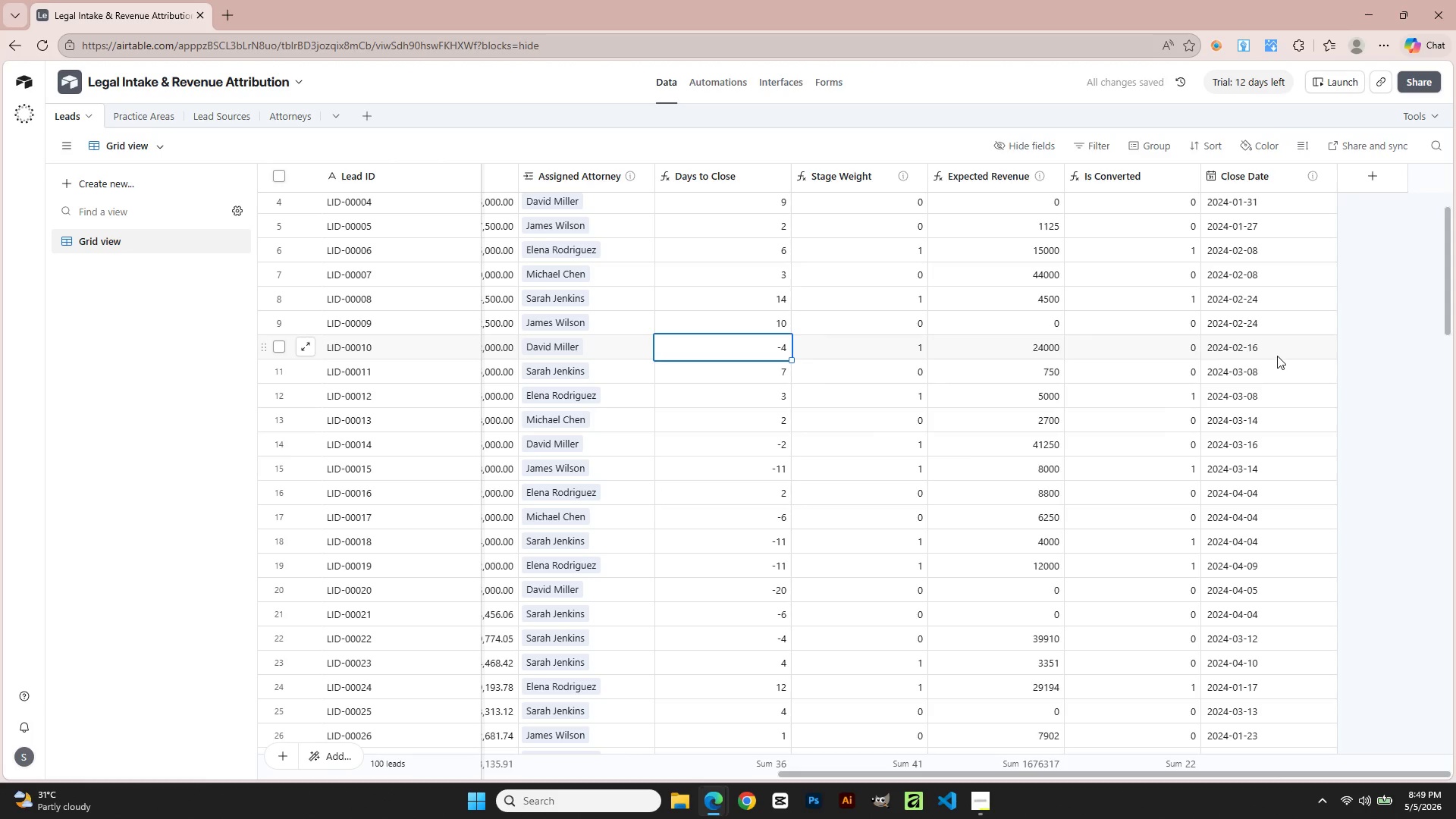 
double_click([1278, 355])
 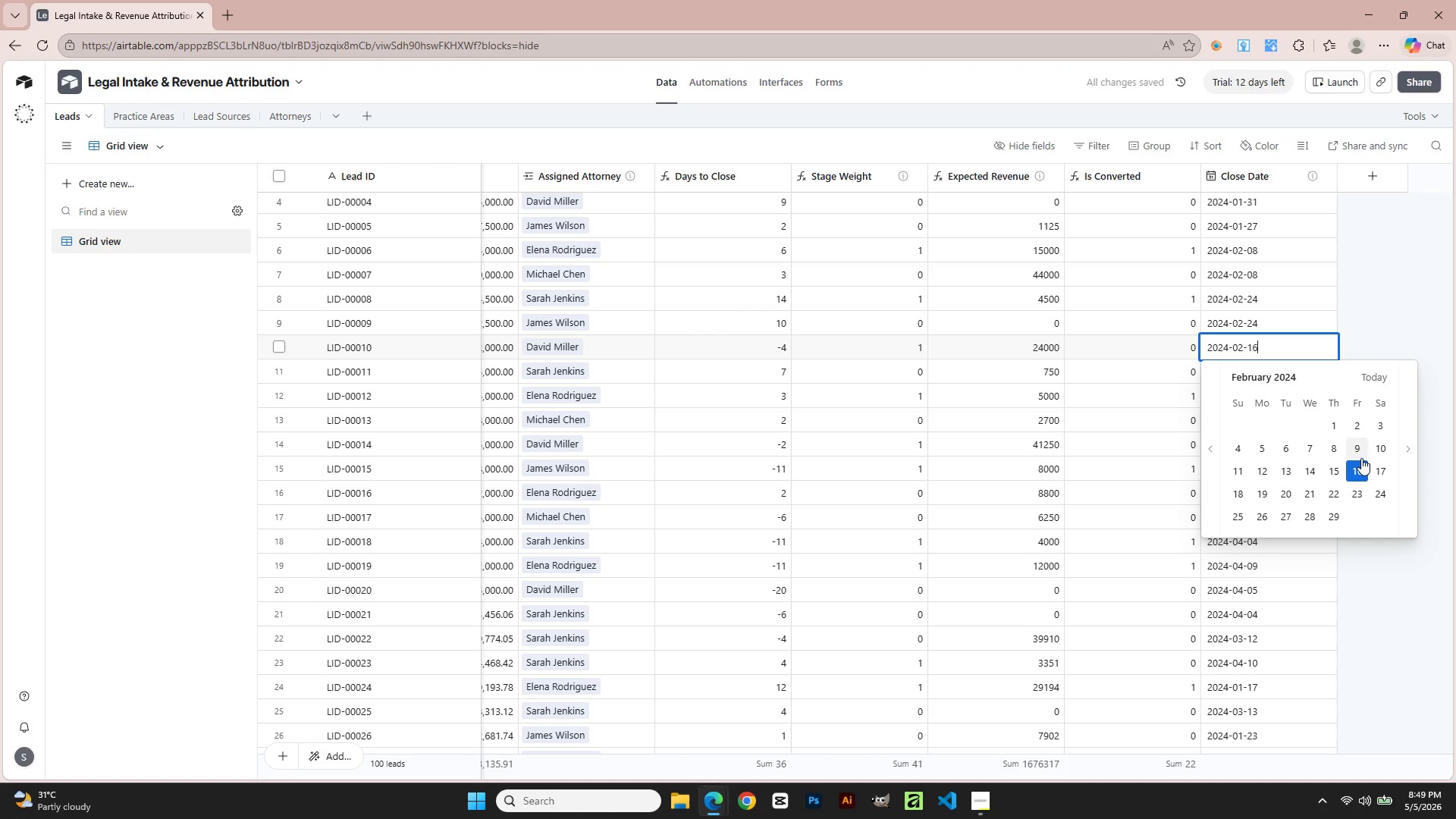 
left_click([1373, 468])
 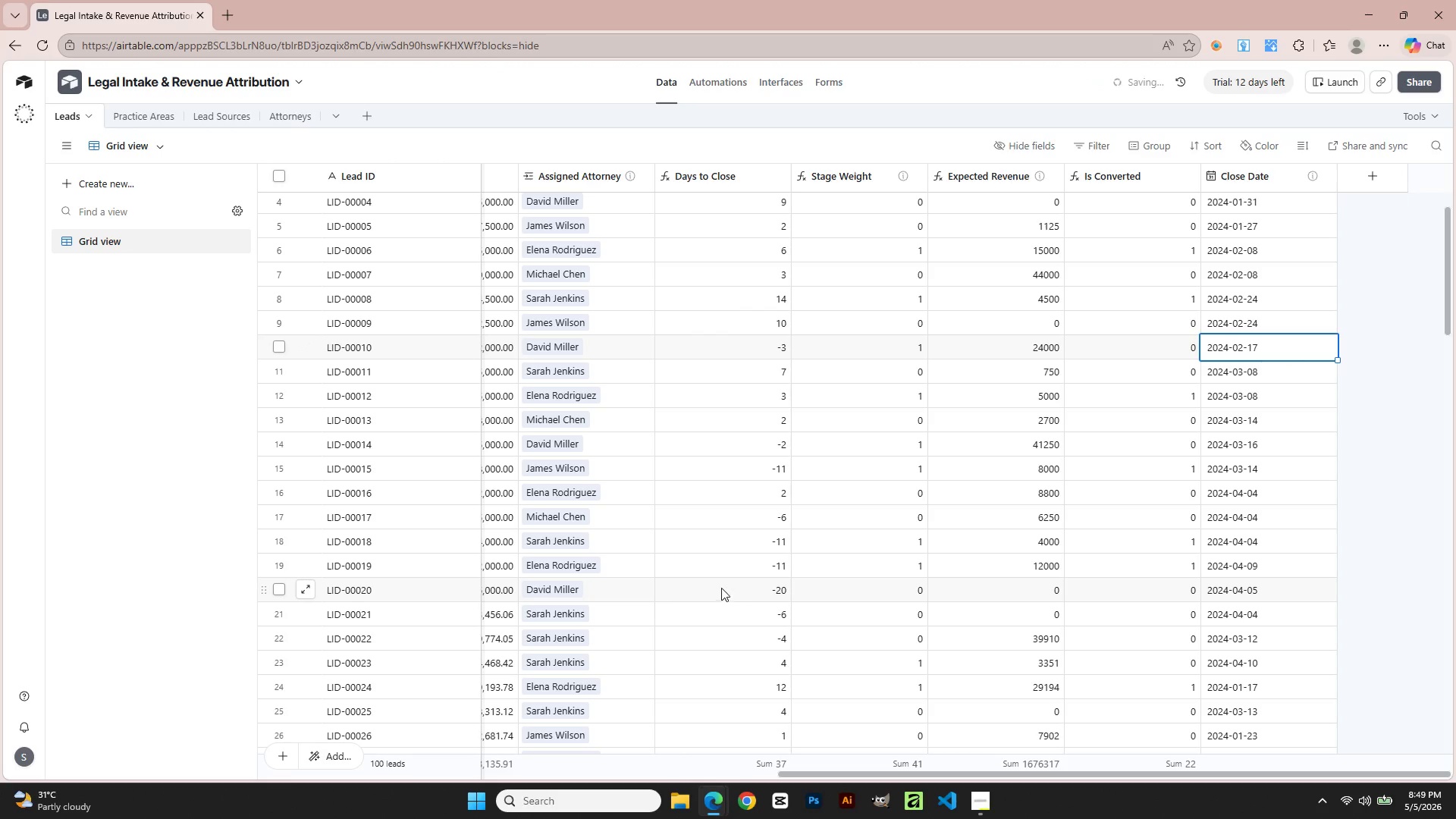 
scroll: coordinate [791, 570], scroll_direction: down, amount: 22.0
 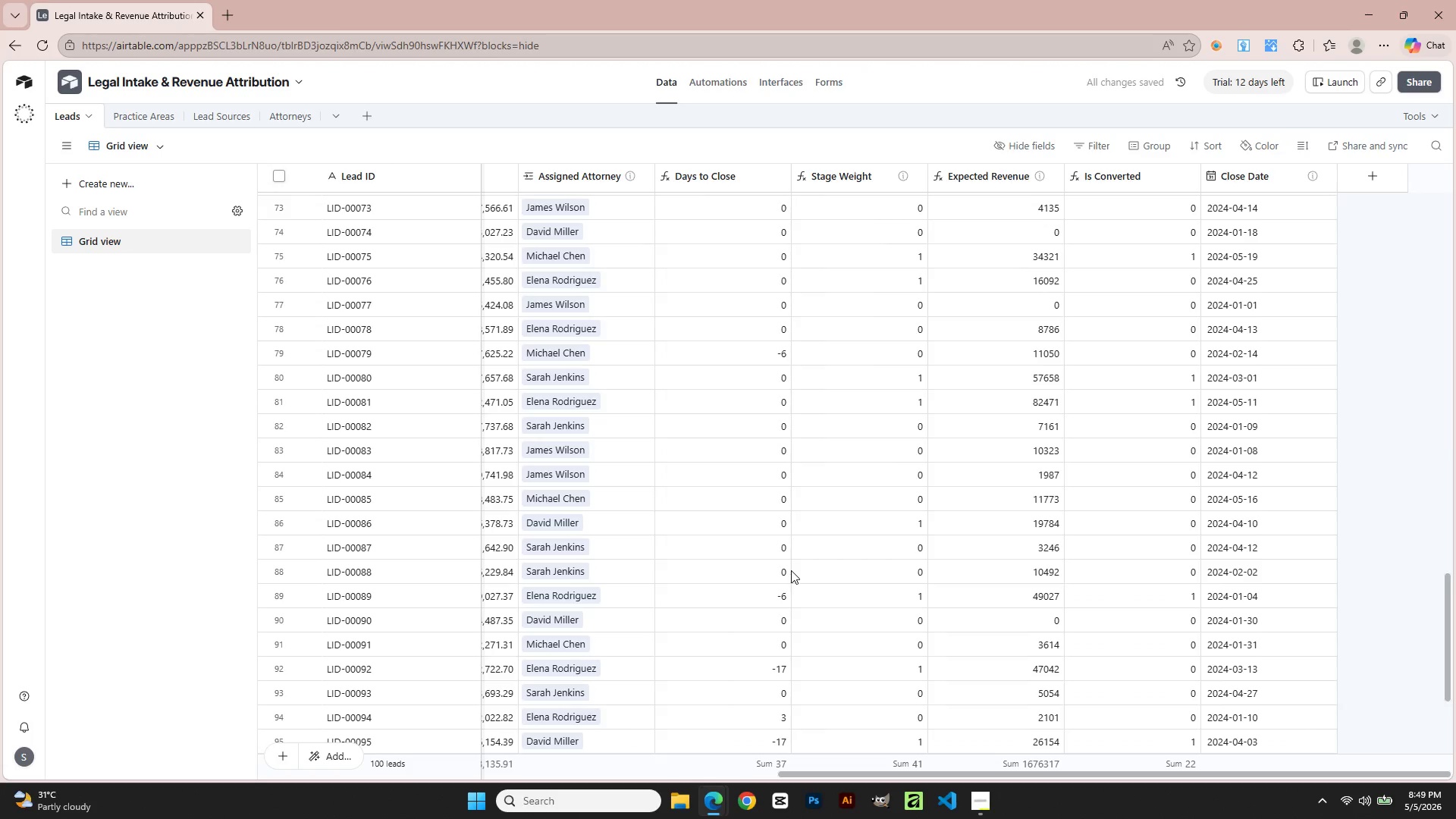 
scroll: coordinate [791, 570], scroll_direction: up, amount: 23.0
 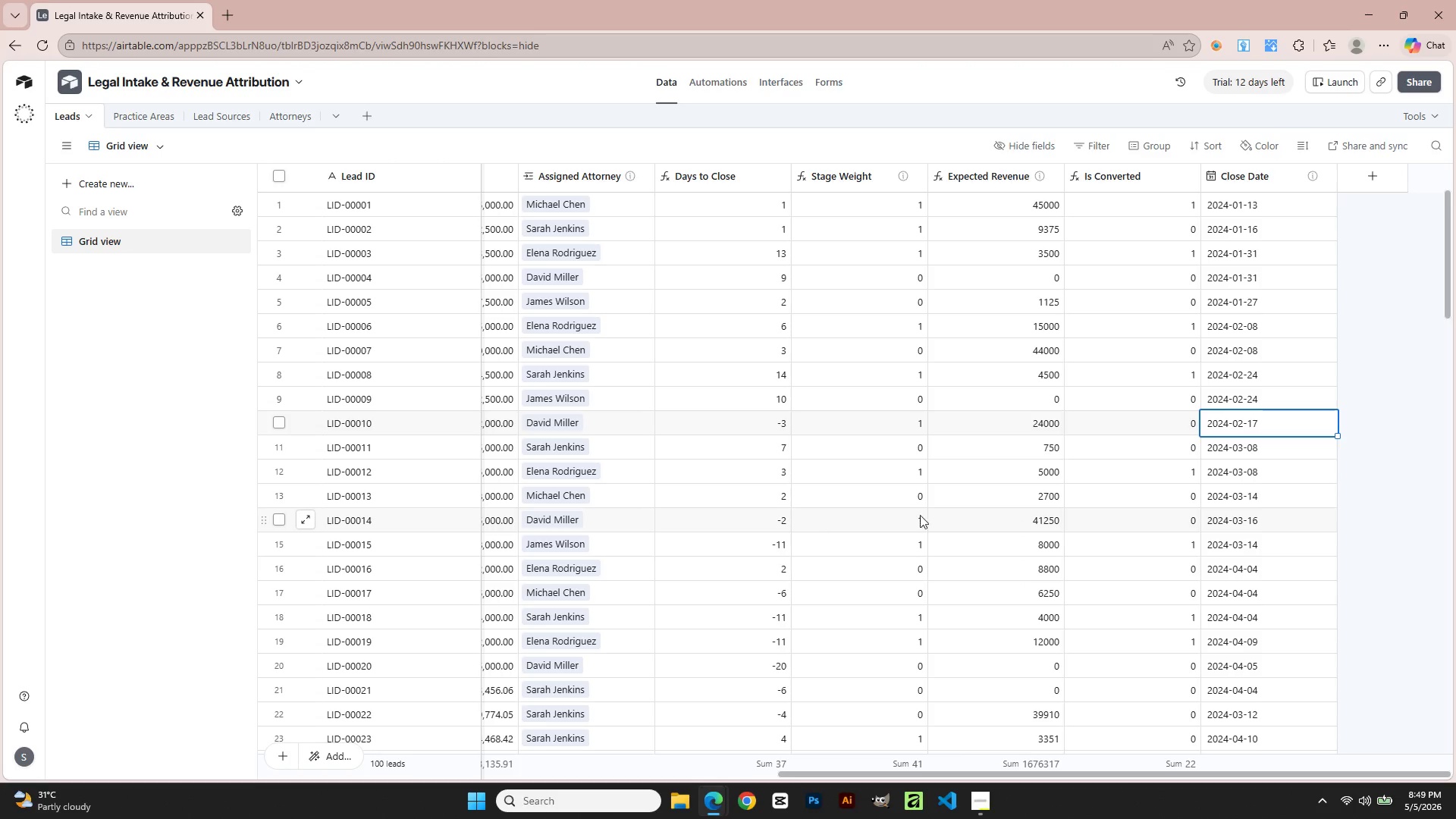 
double_click([1294, 428])
 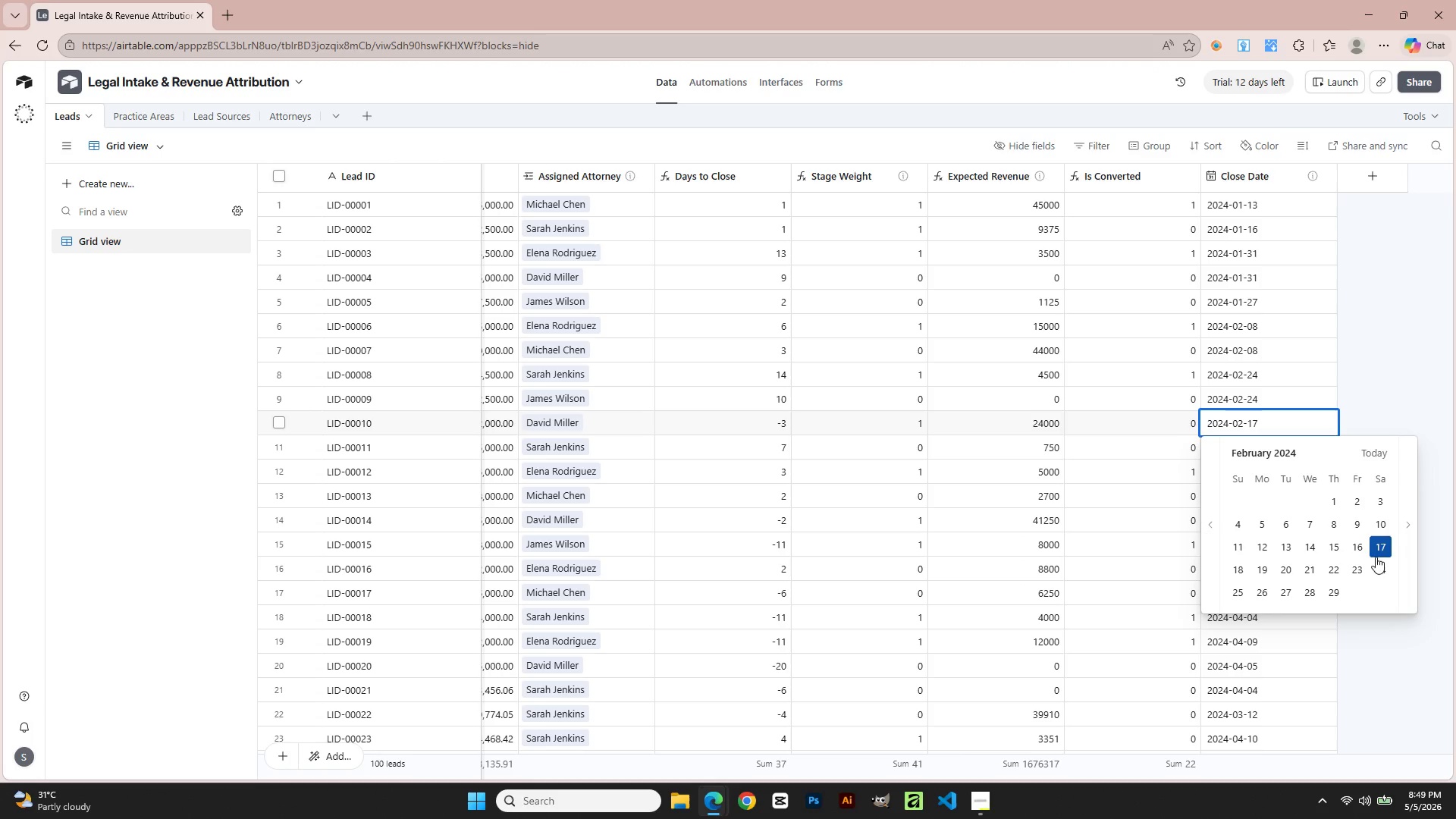 
left_click([1365, 566])
 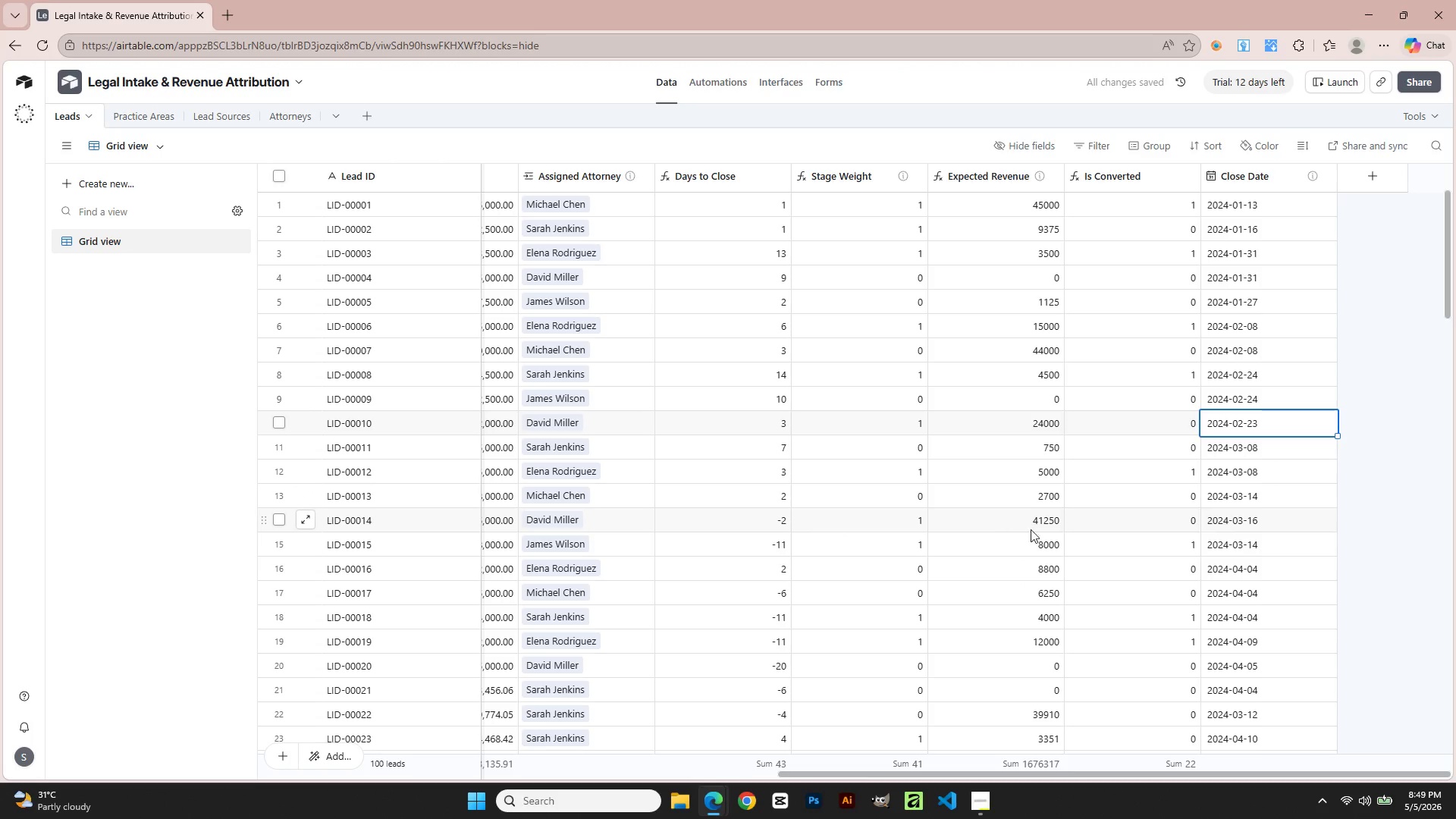 
double_click([1278, 521])
 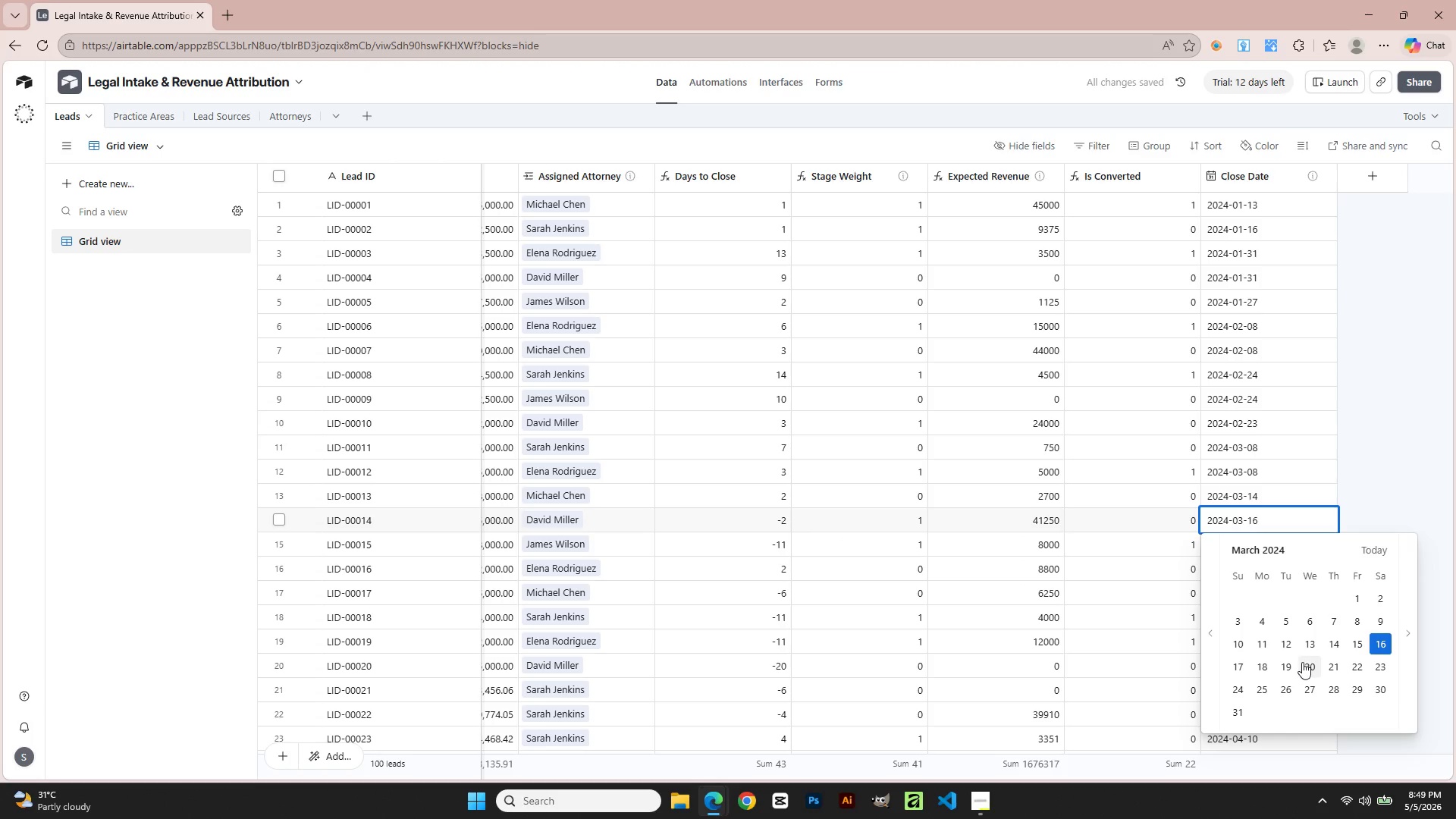 
left_click([1309, 684])
 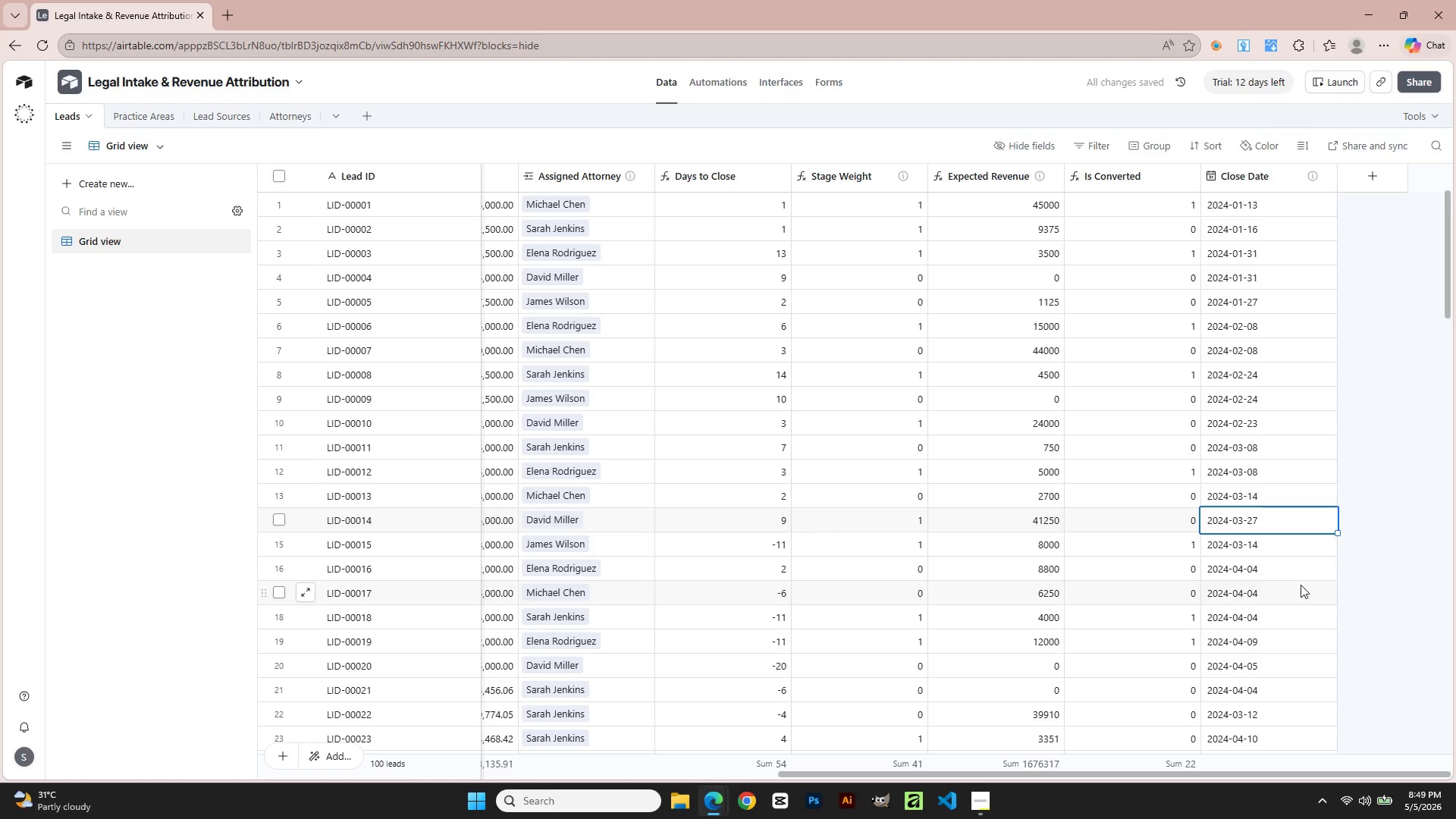 
double_click([1292, 551])
 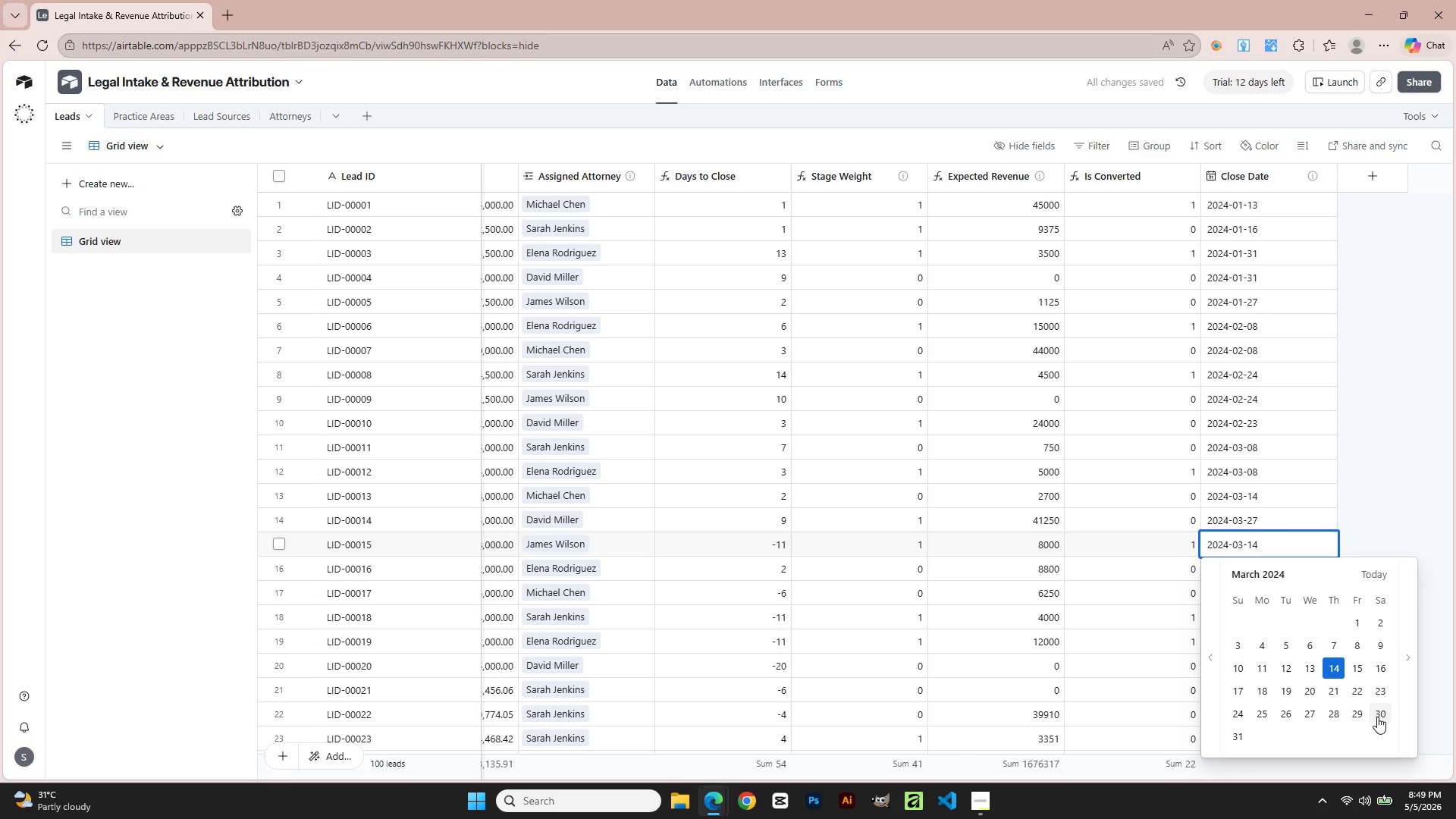 
double_click([1377, 716])
 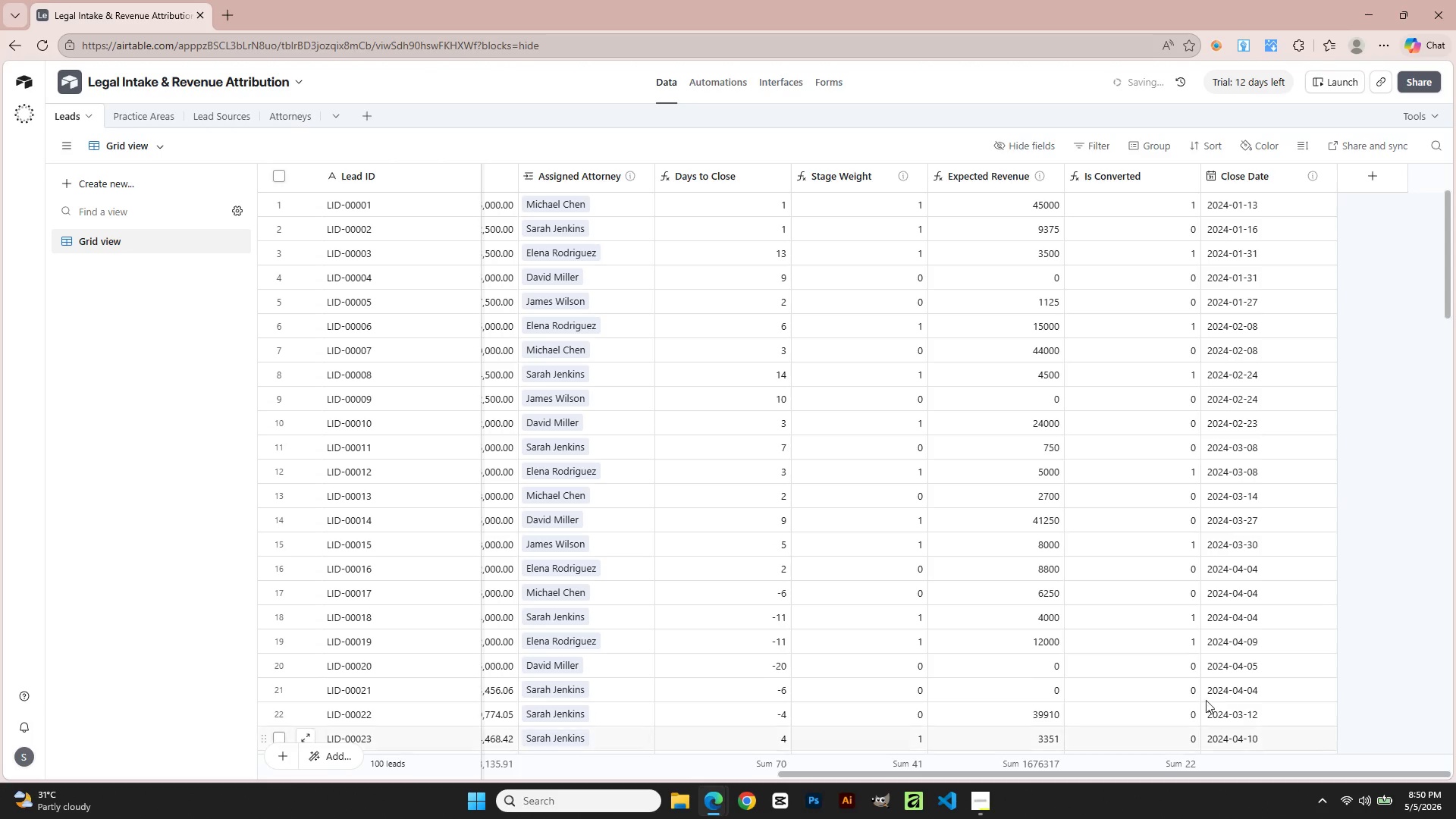 
scroll: coordinate [1018, 551], scroll_direction: down, amount: 2.0
 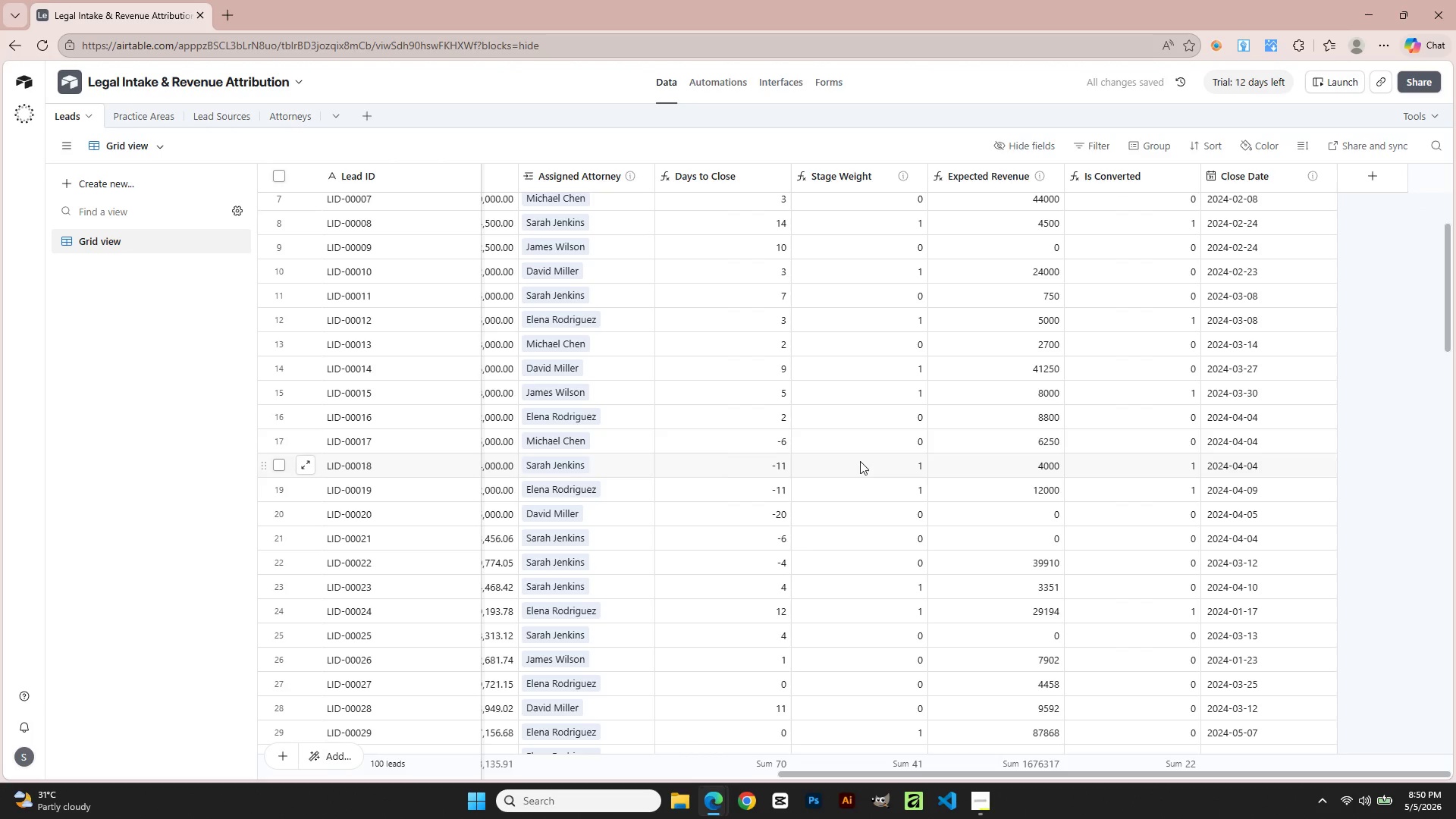 
left_click([852, 444])
 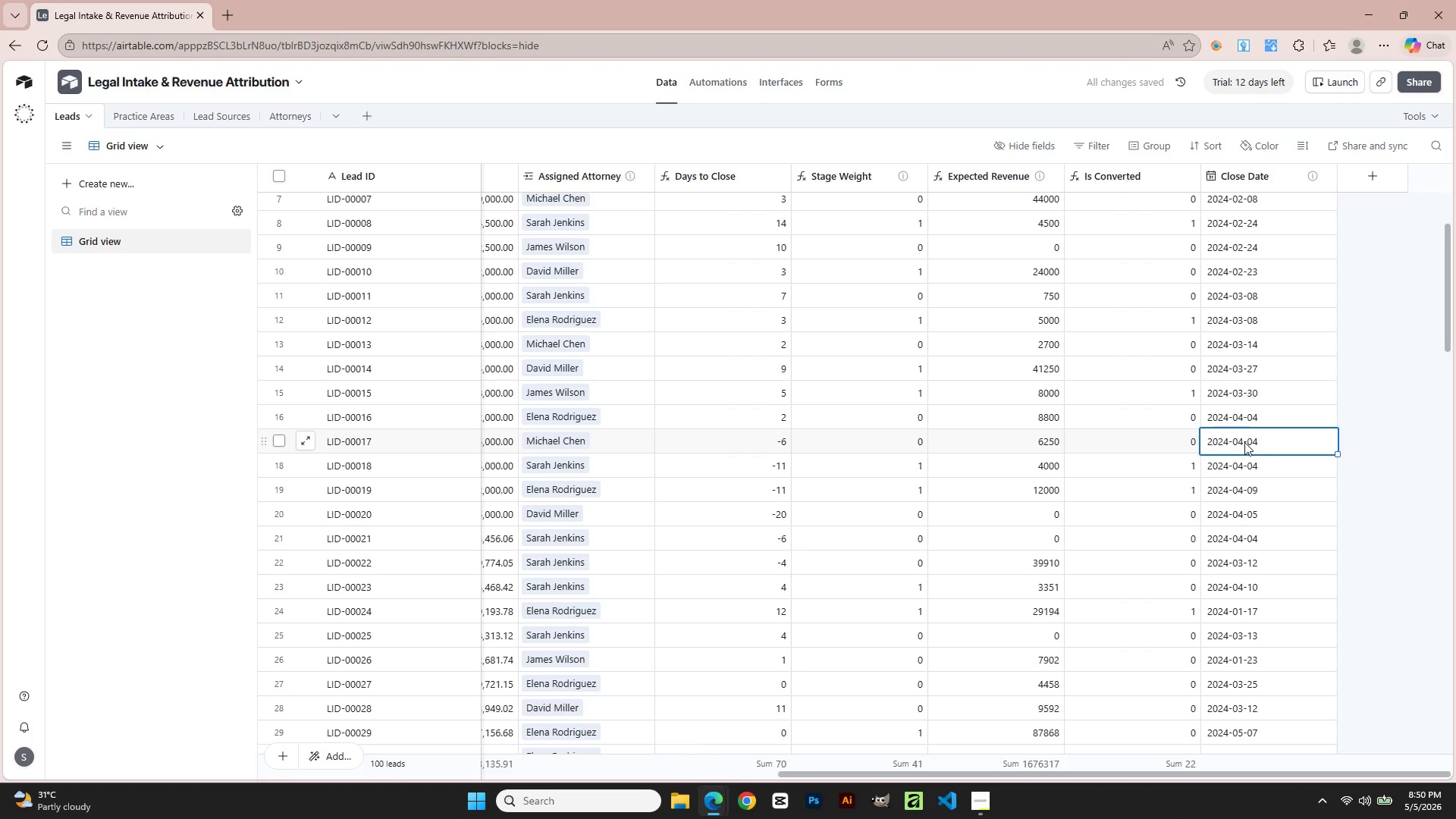 
left_click([1244, 442])
 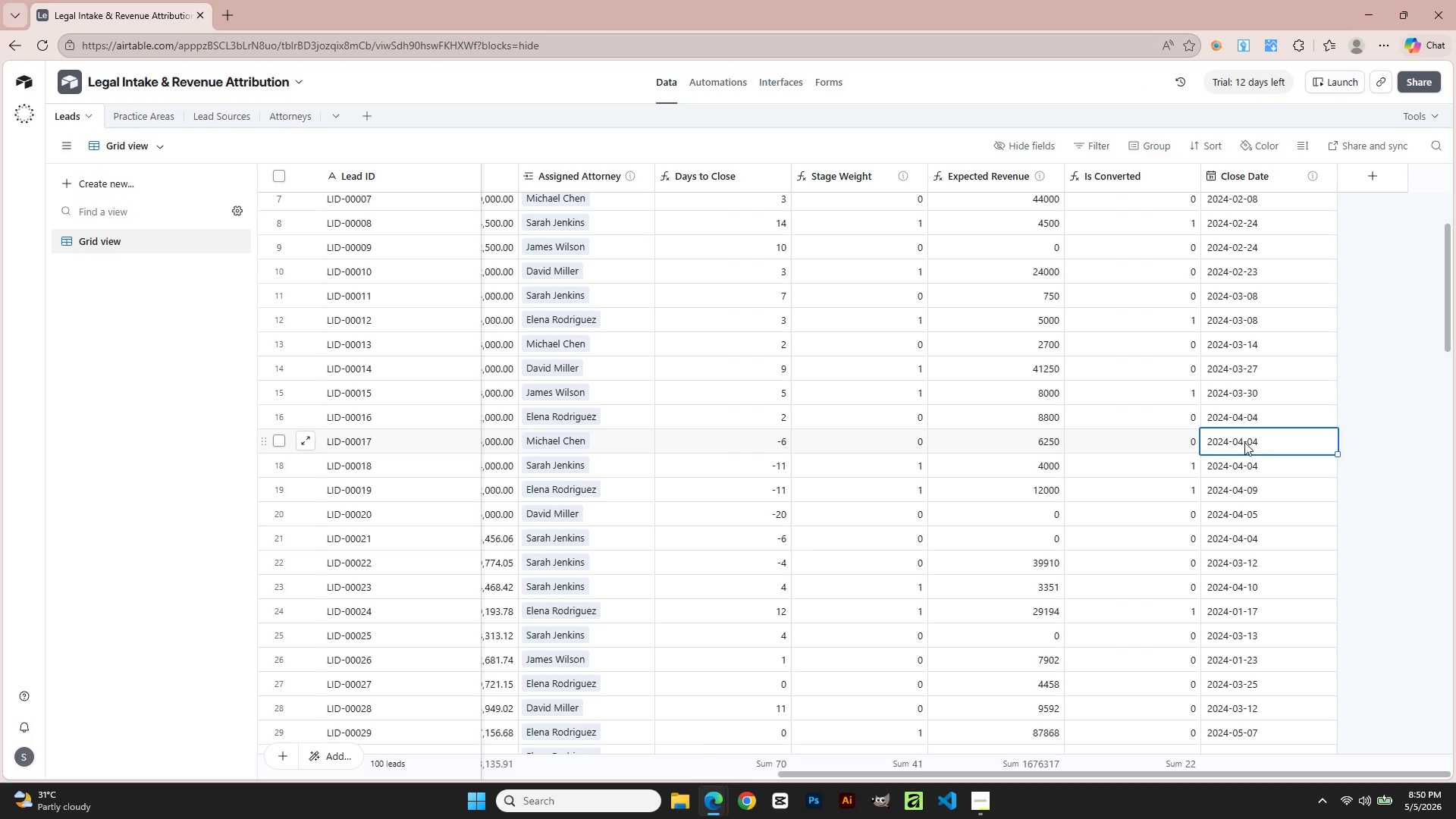 
double_click([1244, 442])
 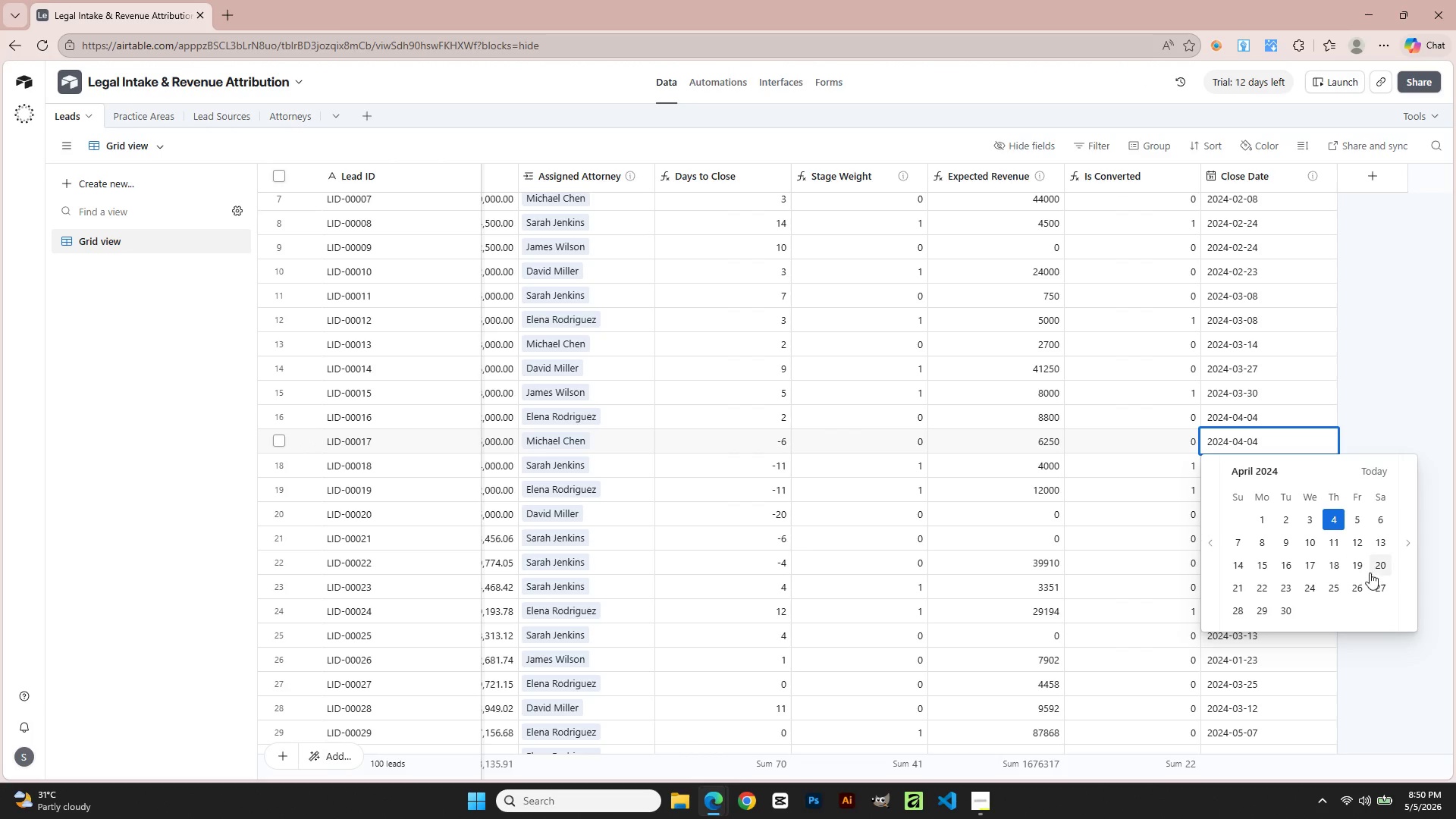 
left_click([1370, 573])
 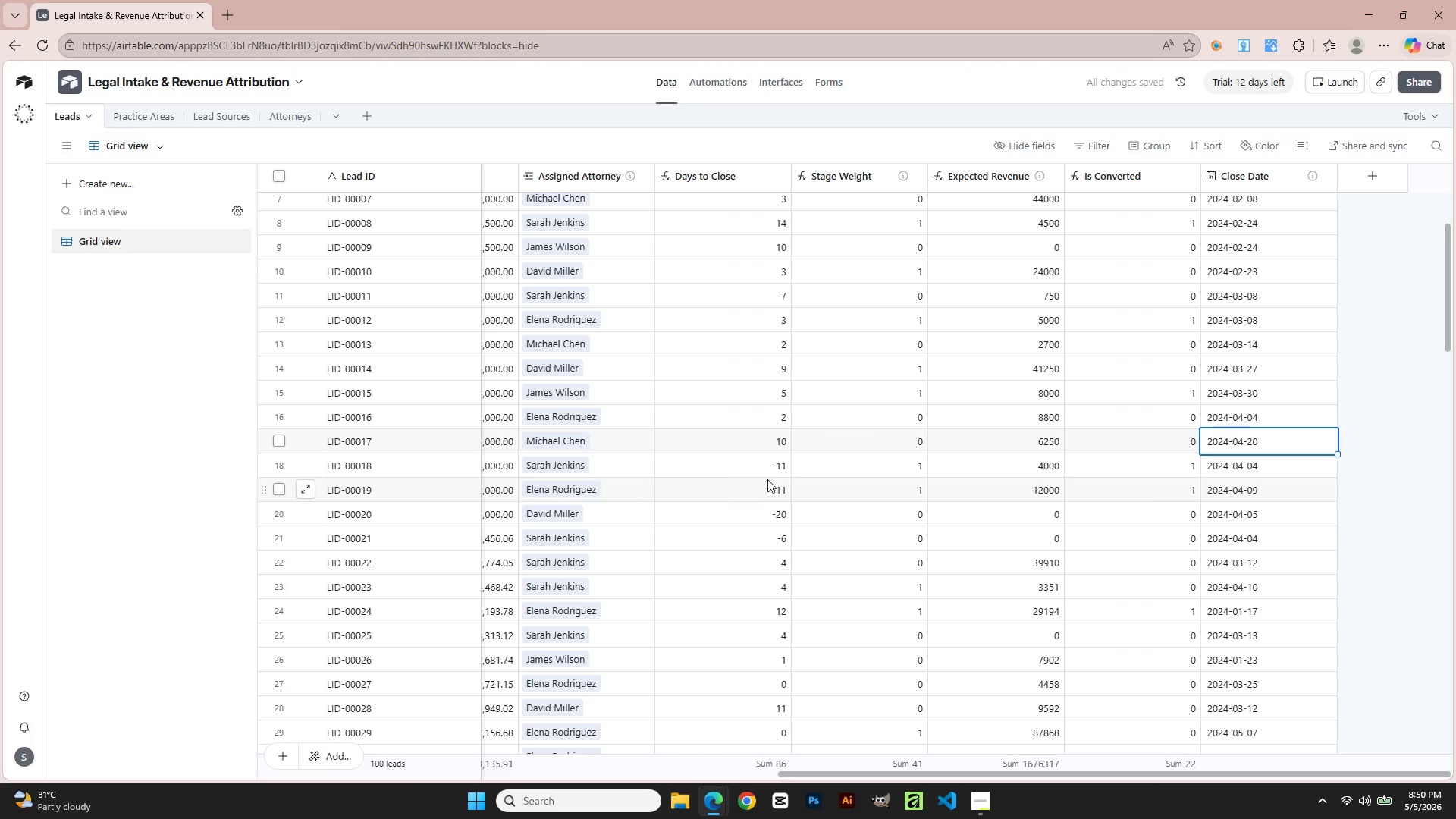 
double_click([764, 475])
 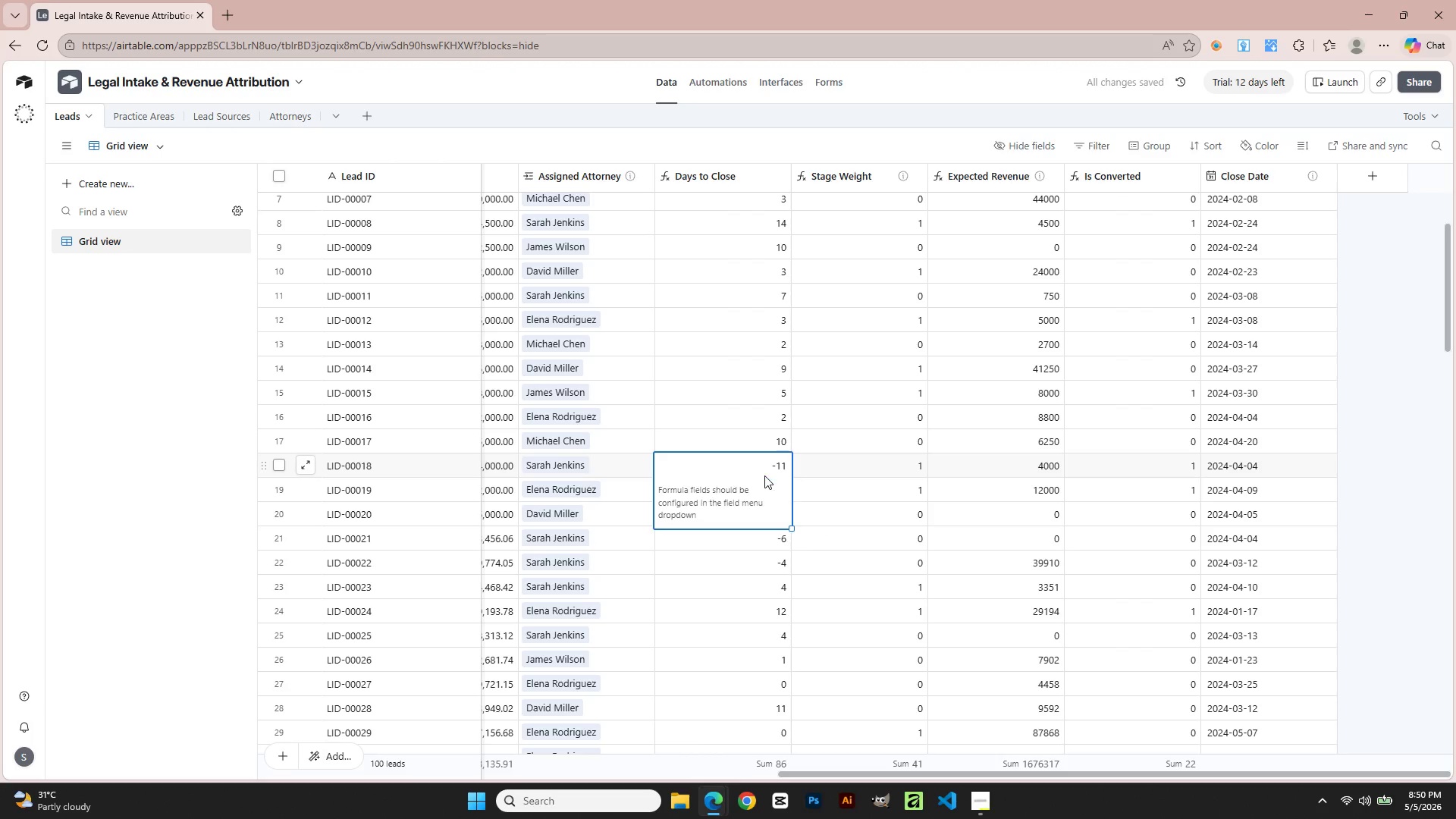 
triple_click([764, 475])
 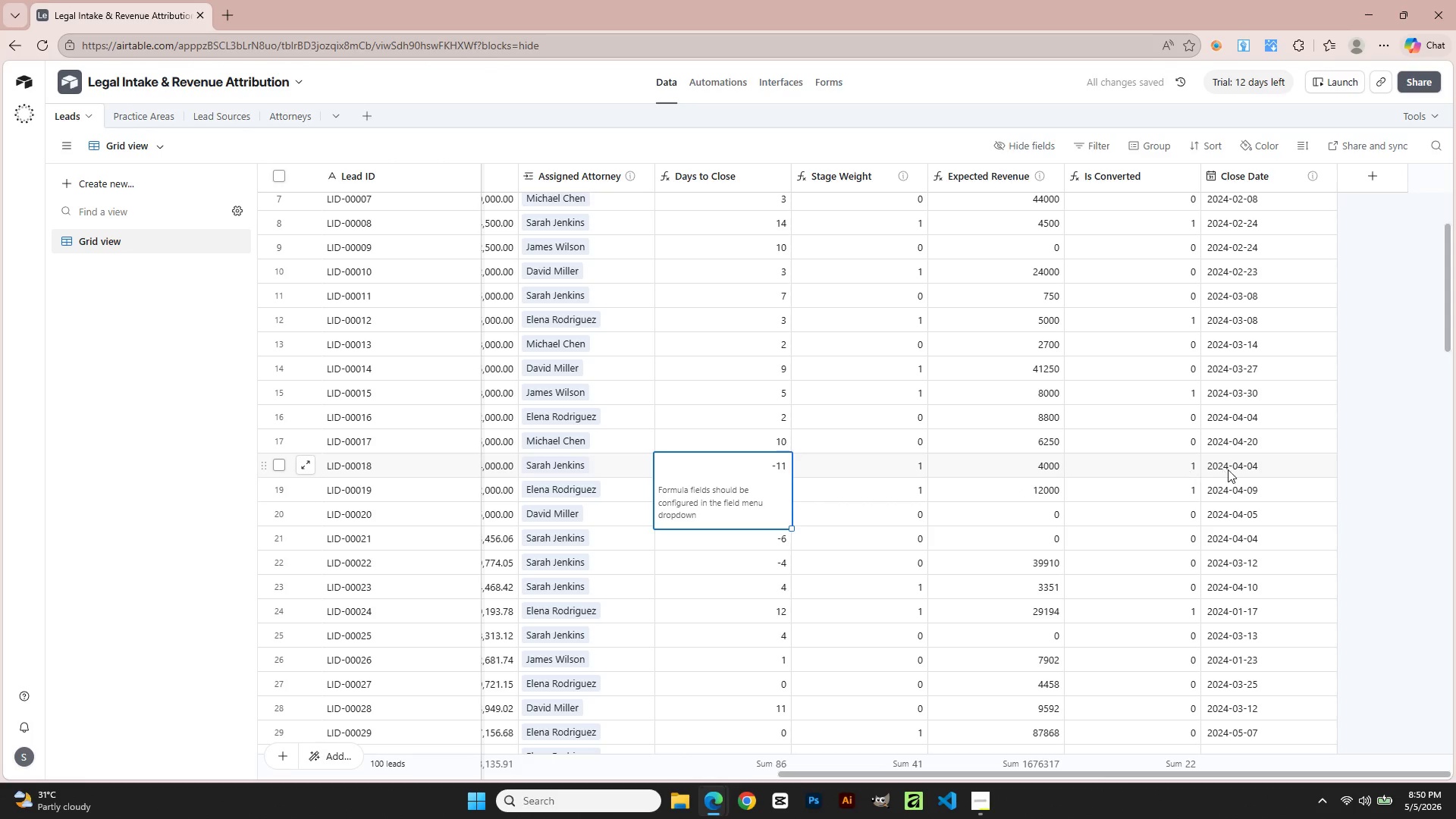 
double_click([1233, 469])
 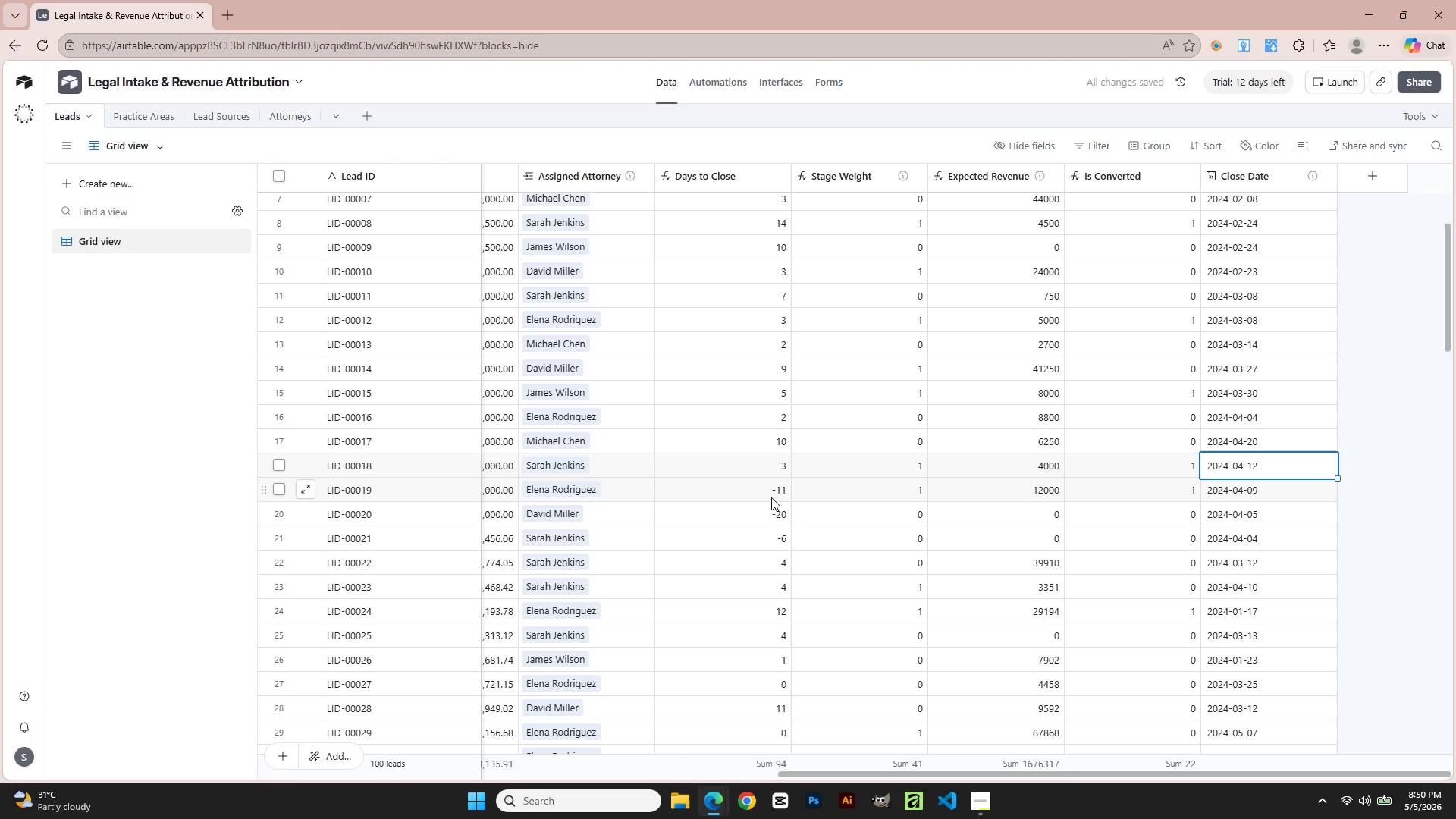 
left_click([1273, 469])
 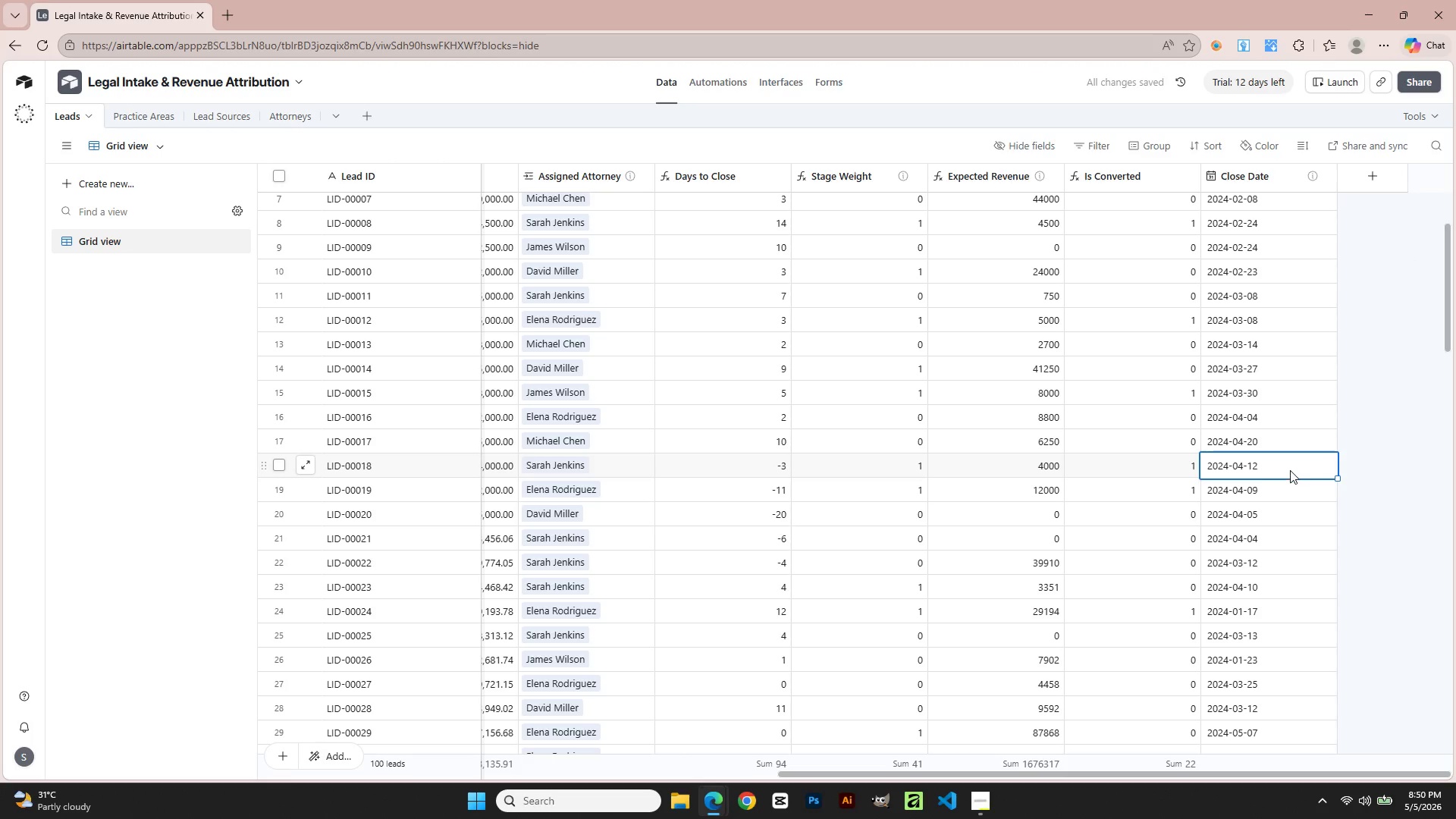 
double_click([1290, 469])
 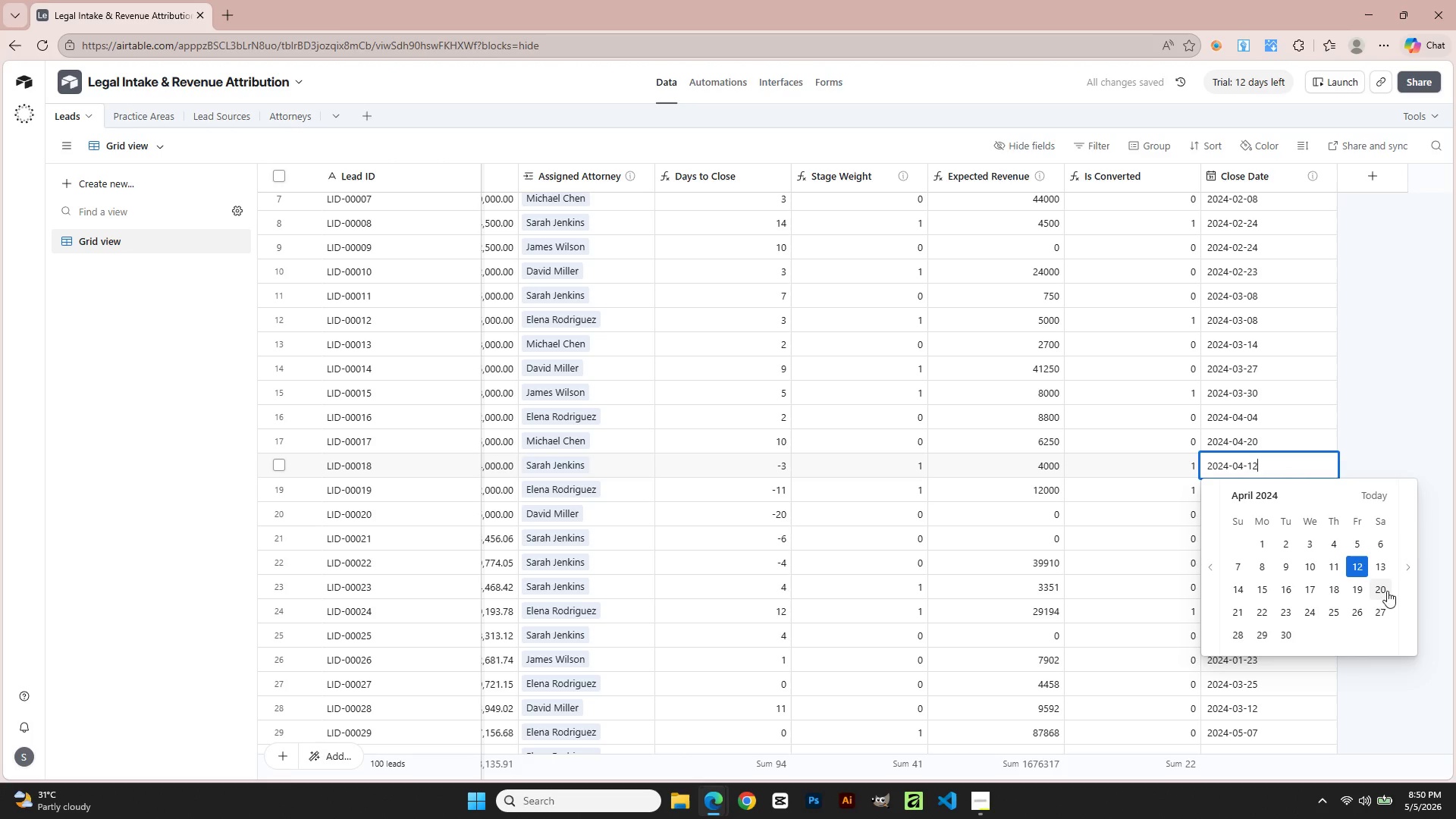 
left_click([1382, 608])
 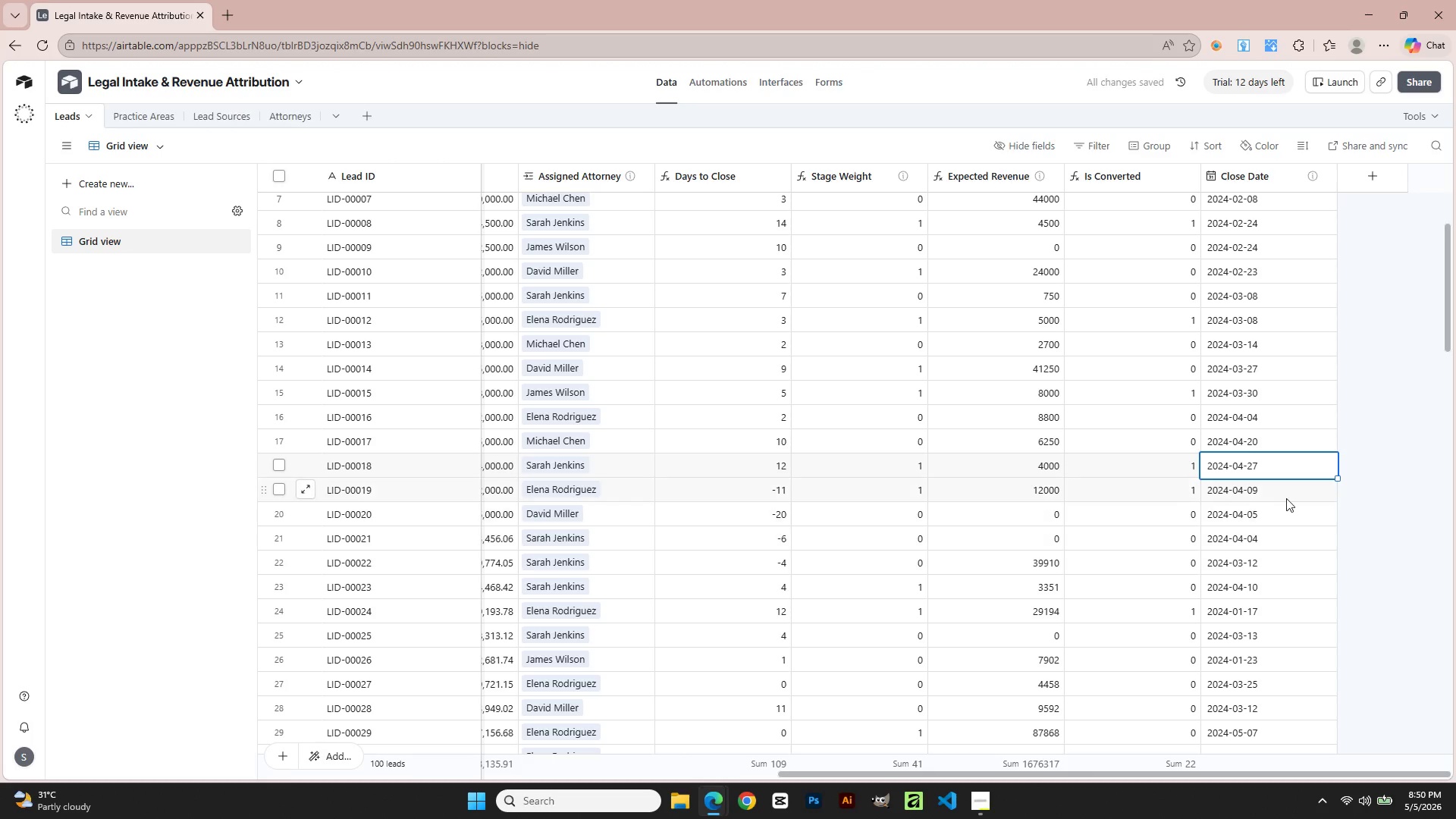 
left_click([1282, 491])
 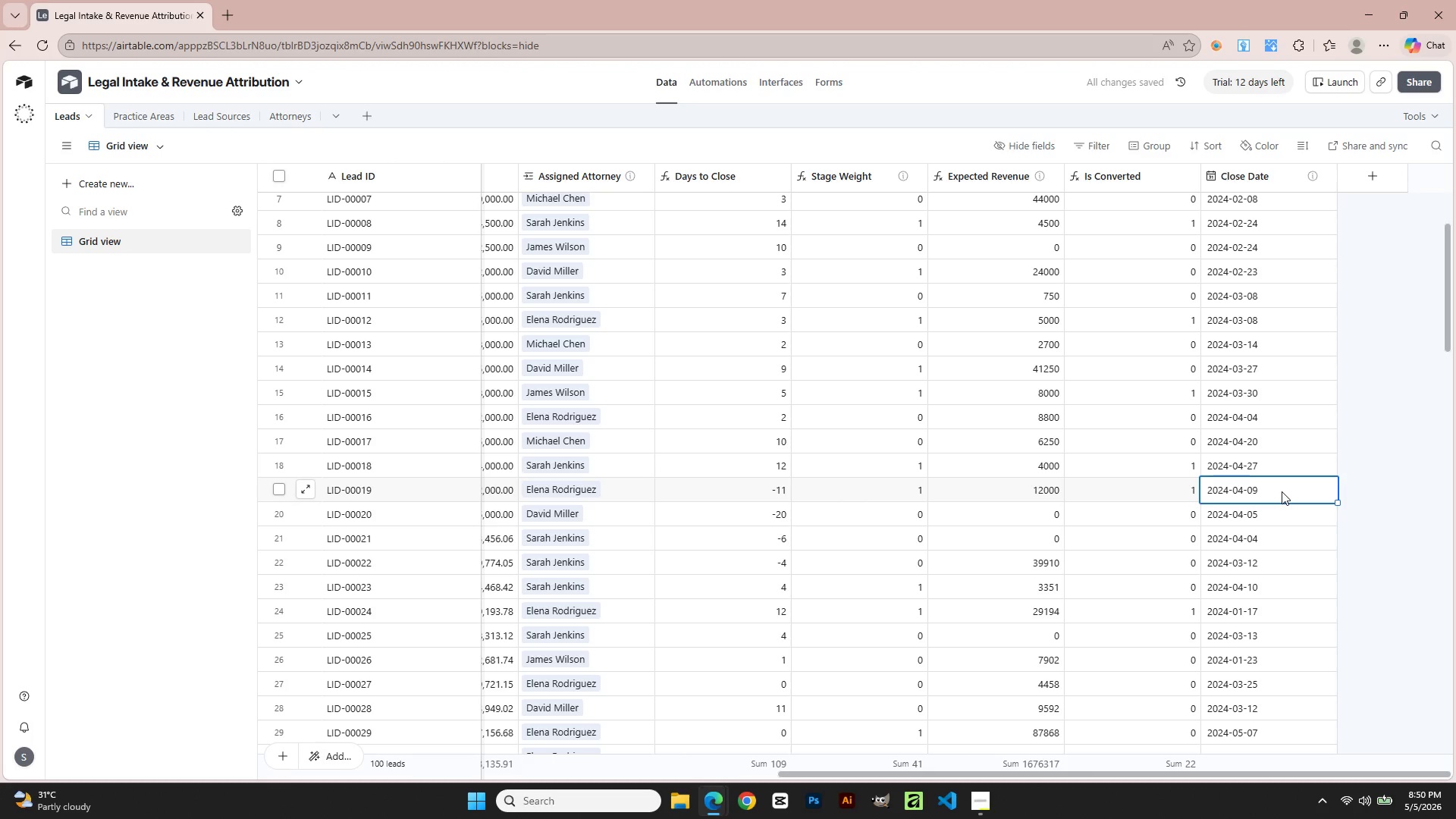 
double_click([1282, 491])
 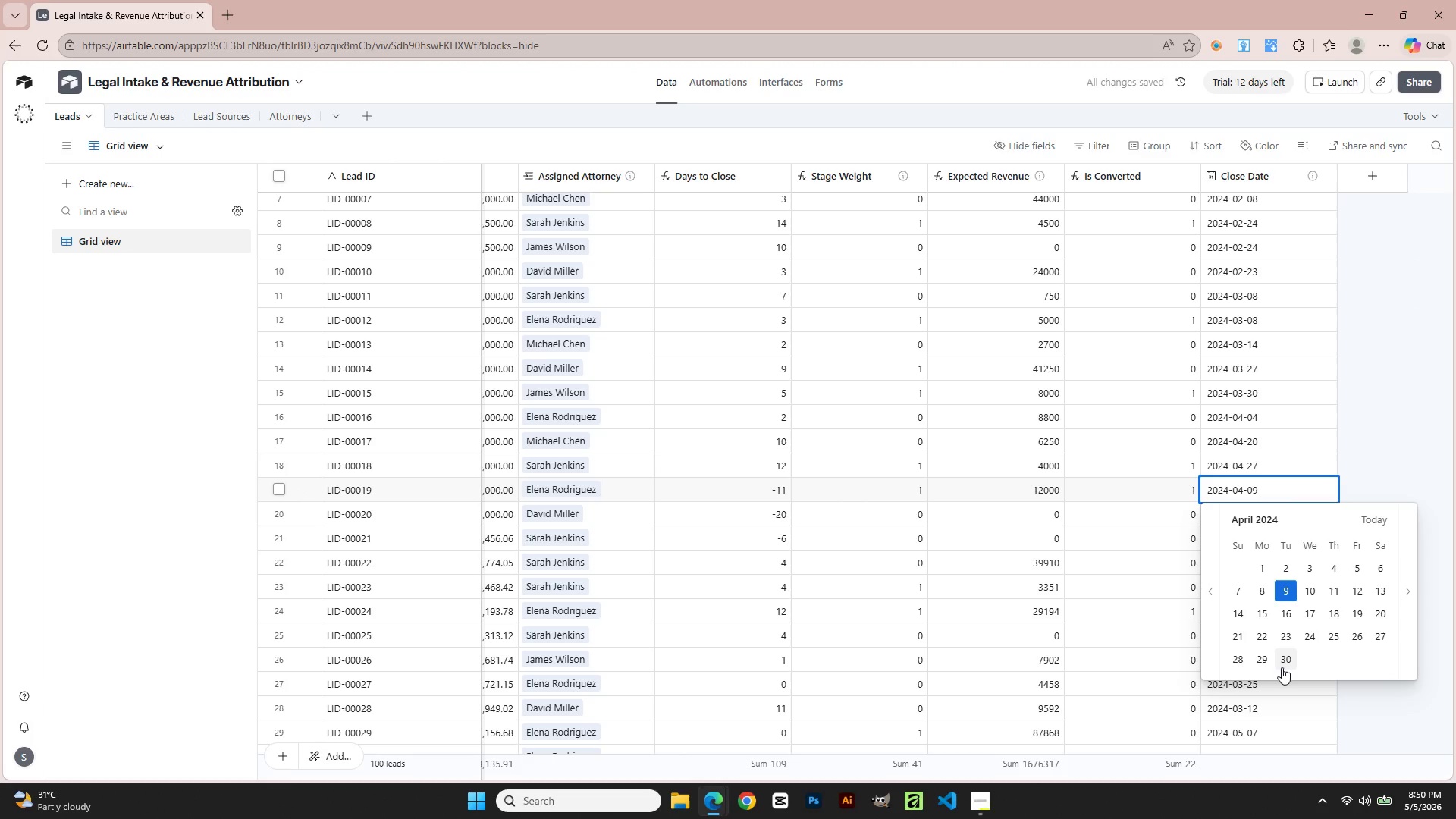 
left_click([1283, 660])
 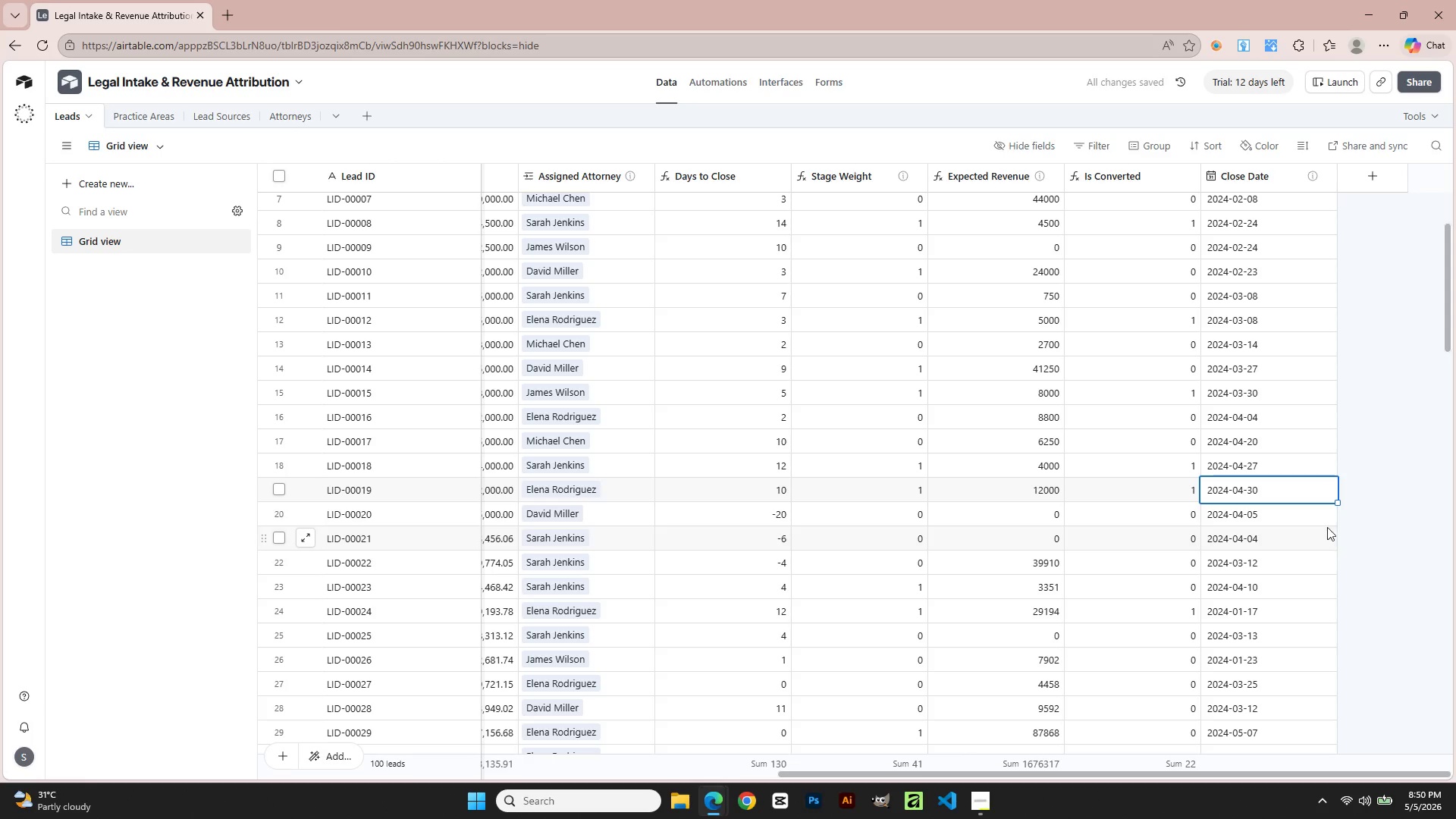 
double_click([1292, 519])
 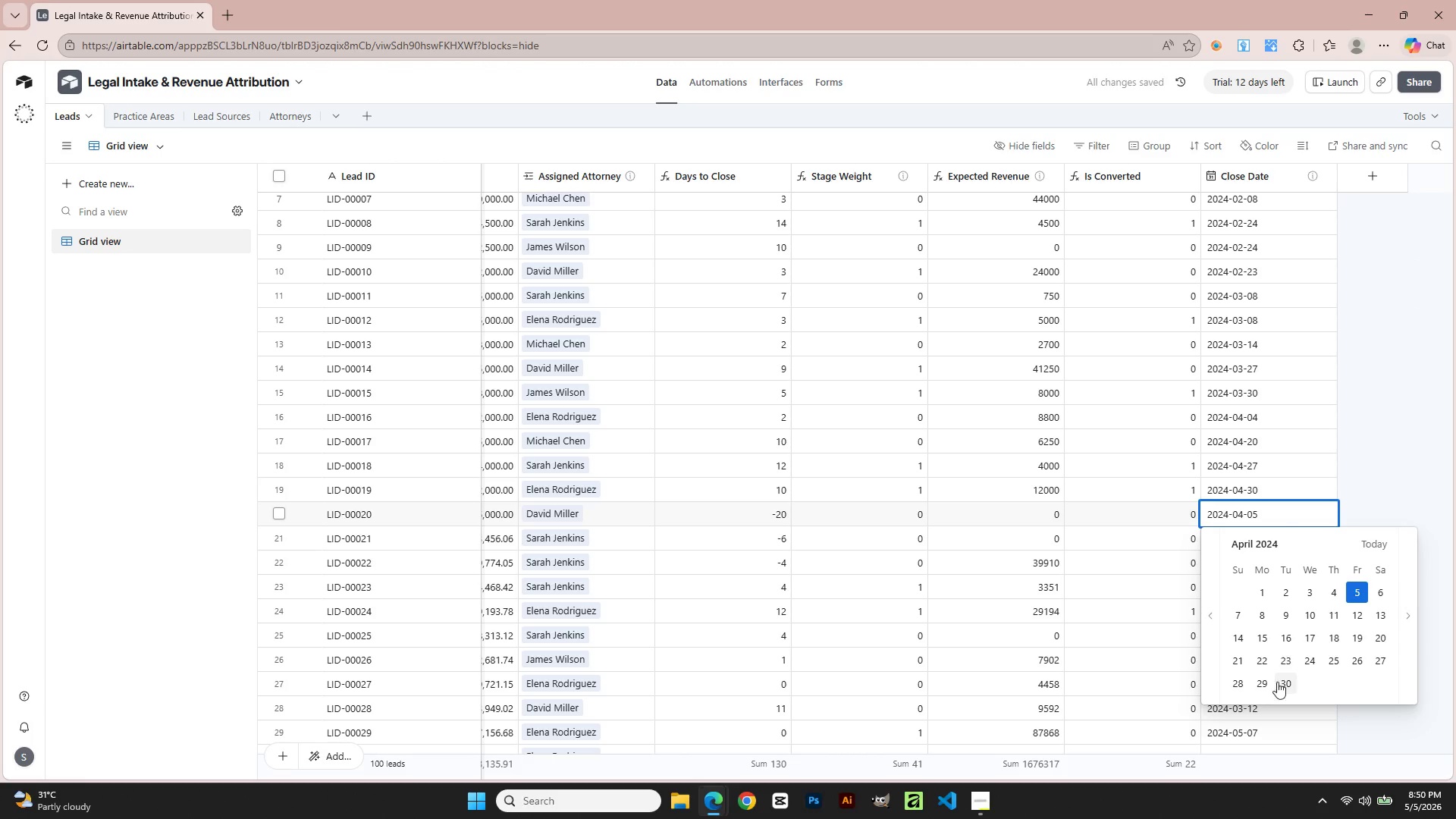 
left_click([1282, 684])
 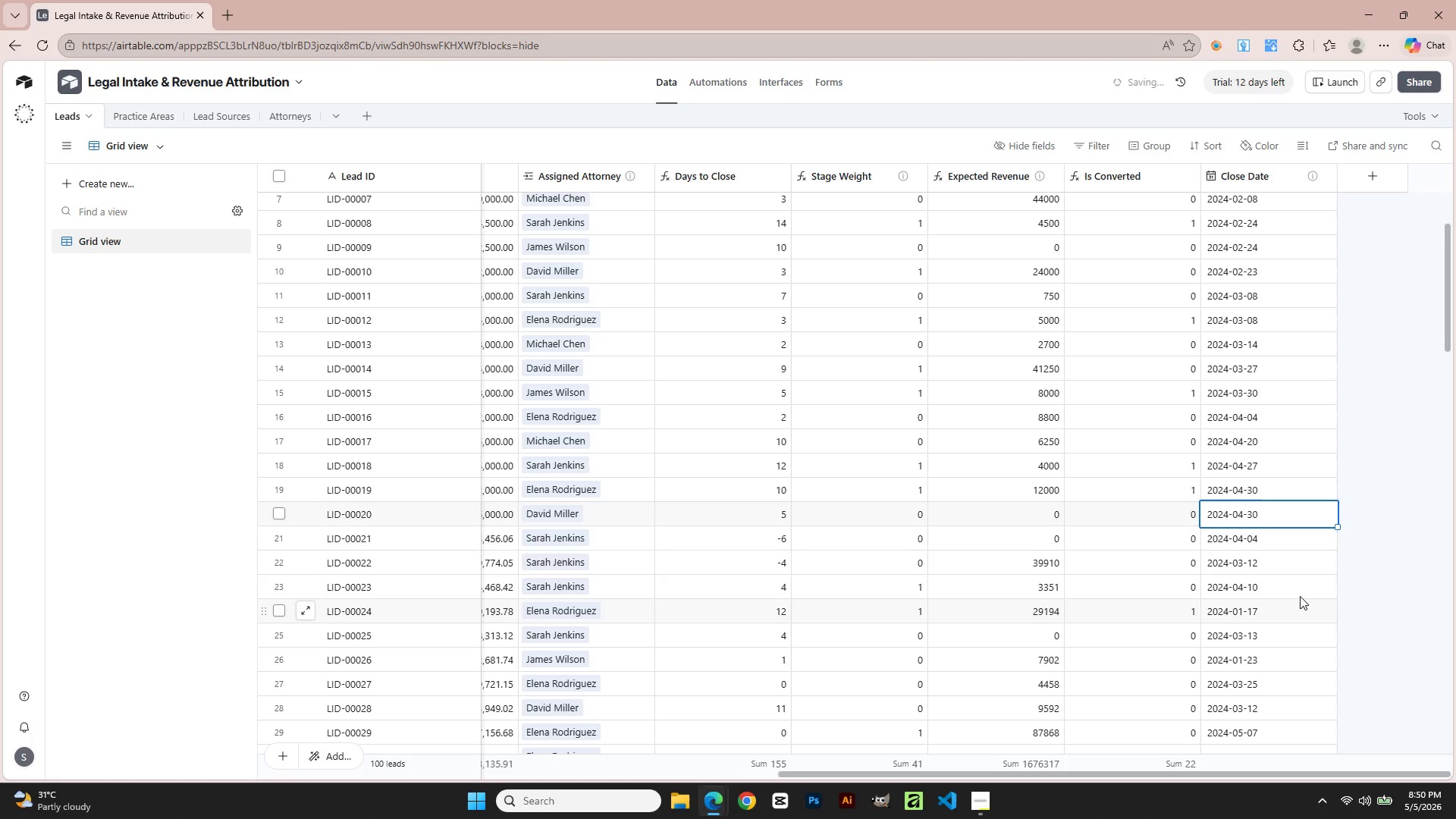 
left_click([1299, 528])
 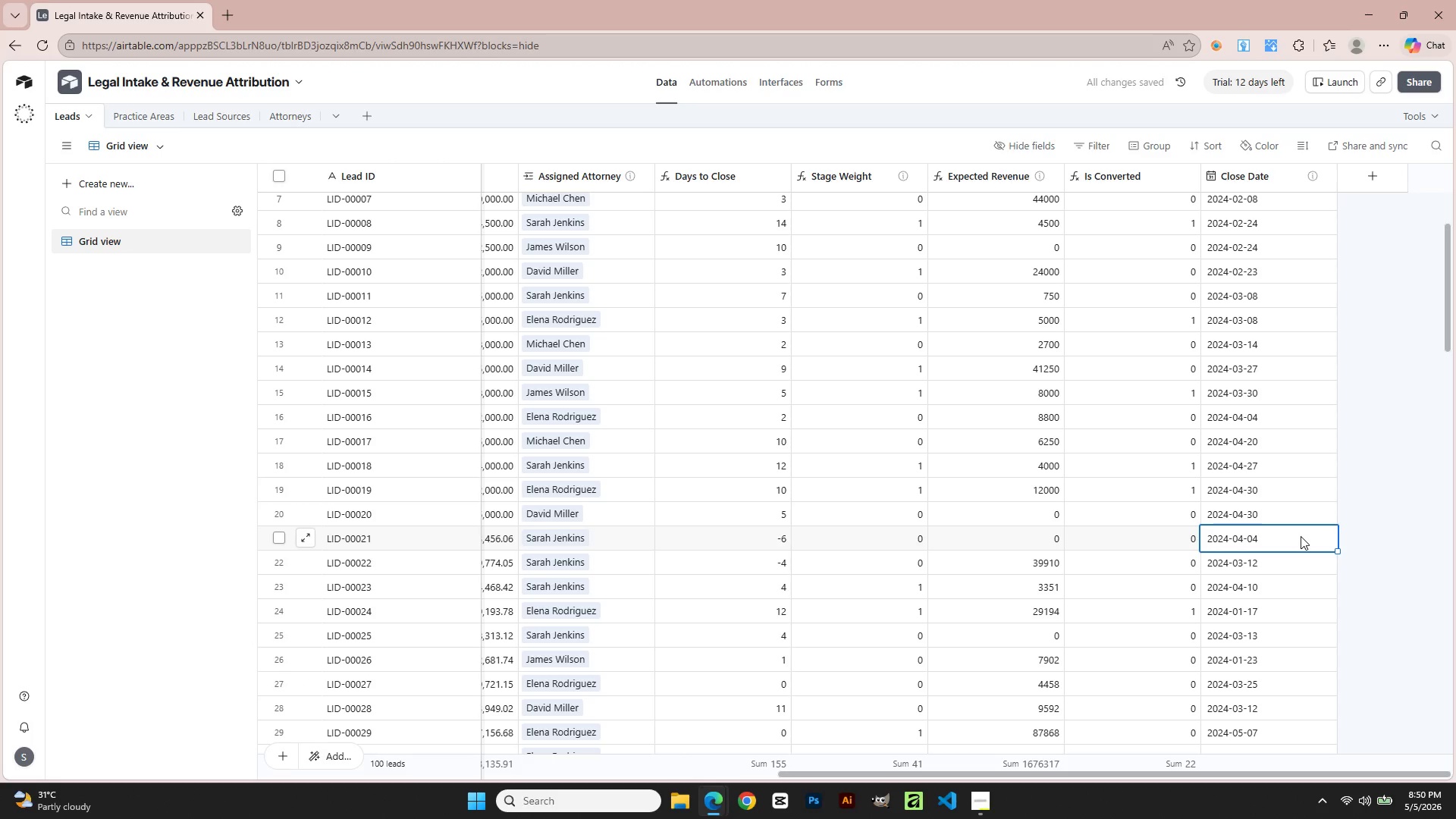 
double_click([1301, 536])
 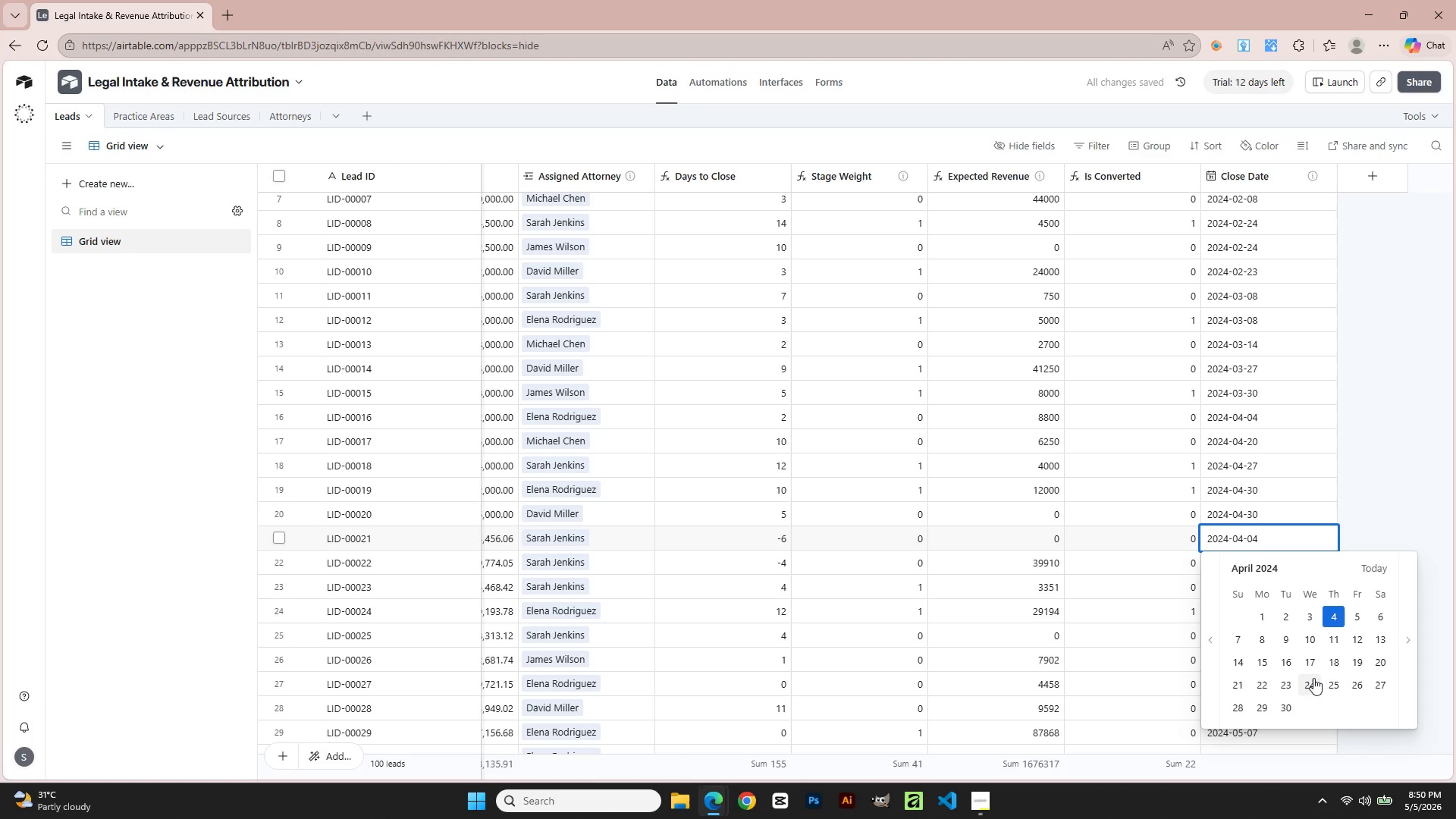 
left_click([1315, 682])
 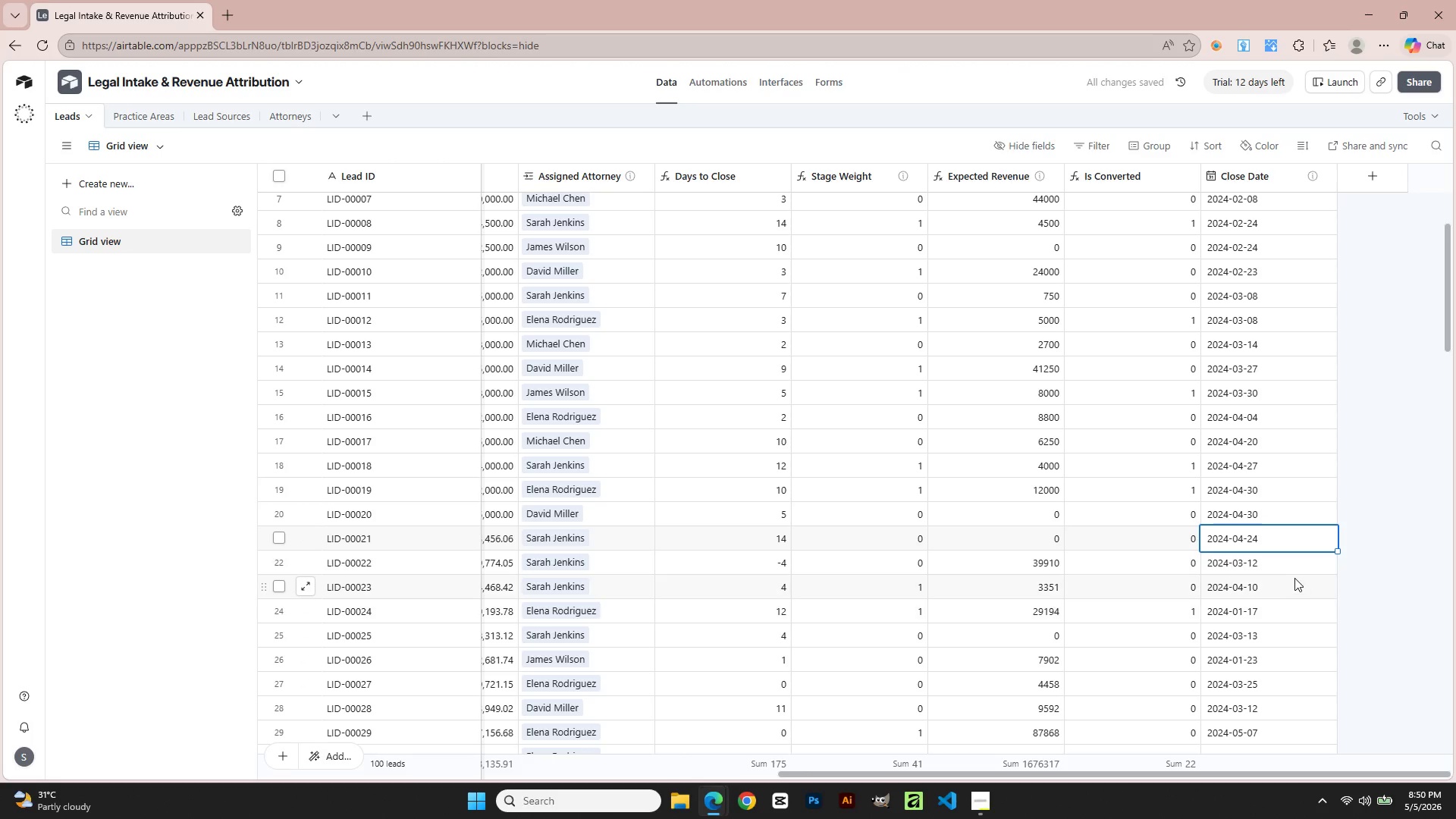 
double_click([1293, 570])
 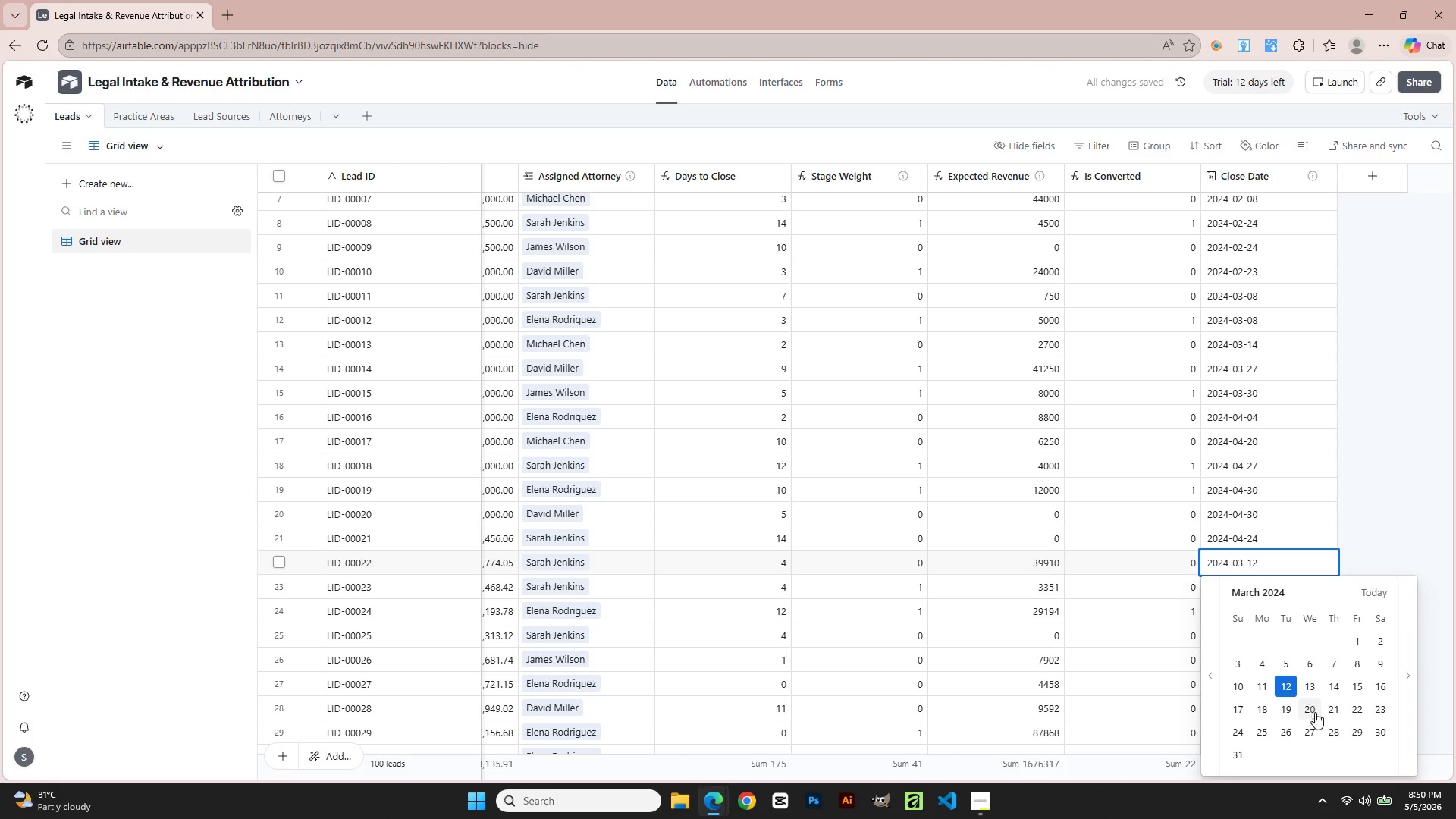 
left_click([1313, 730])
 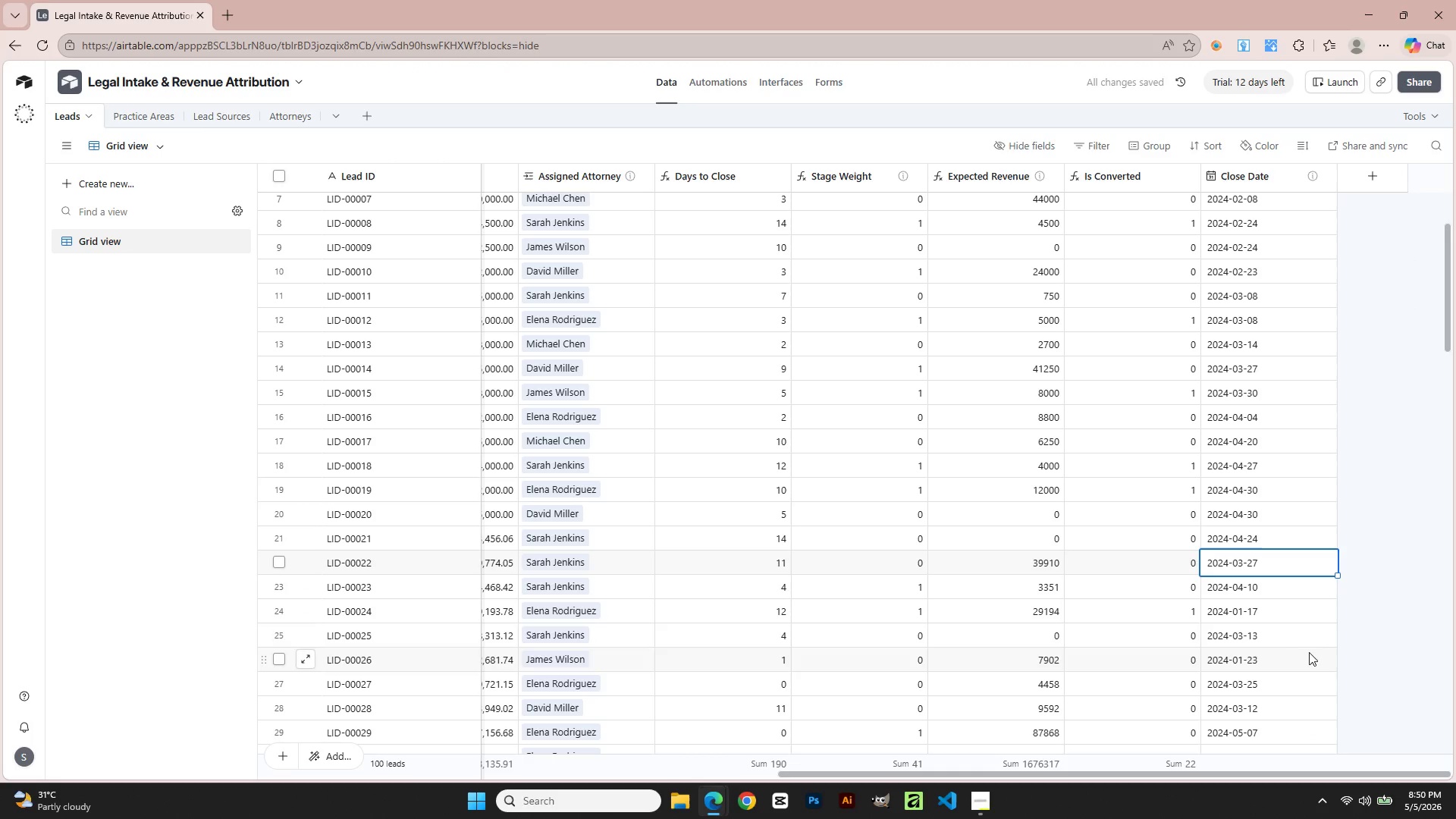 
scroll: coordinate [1308, 568], scroll_direction: down, amount: 3.0
 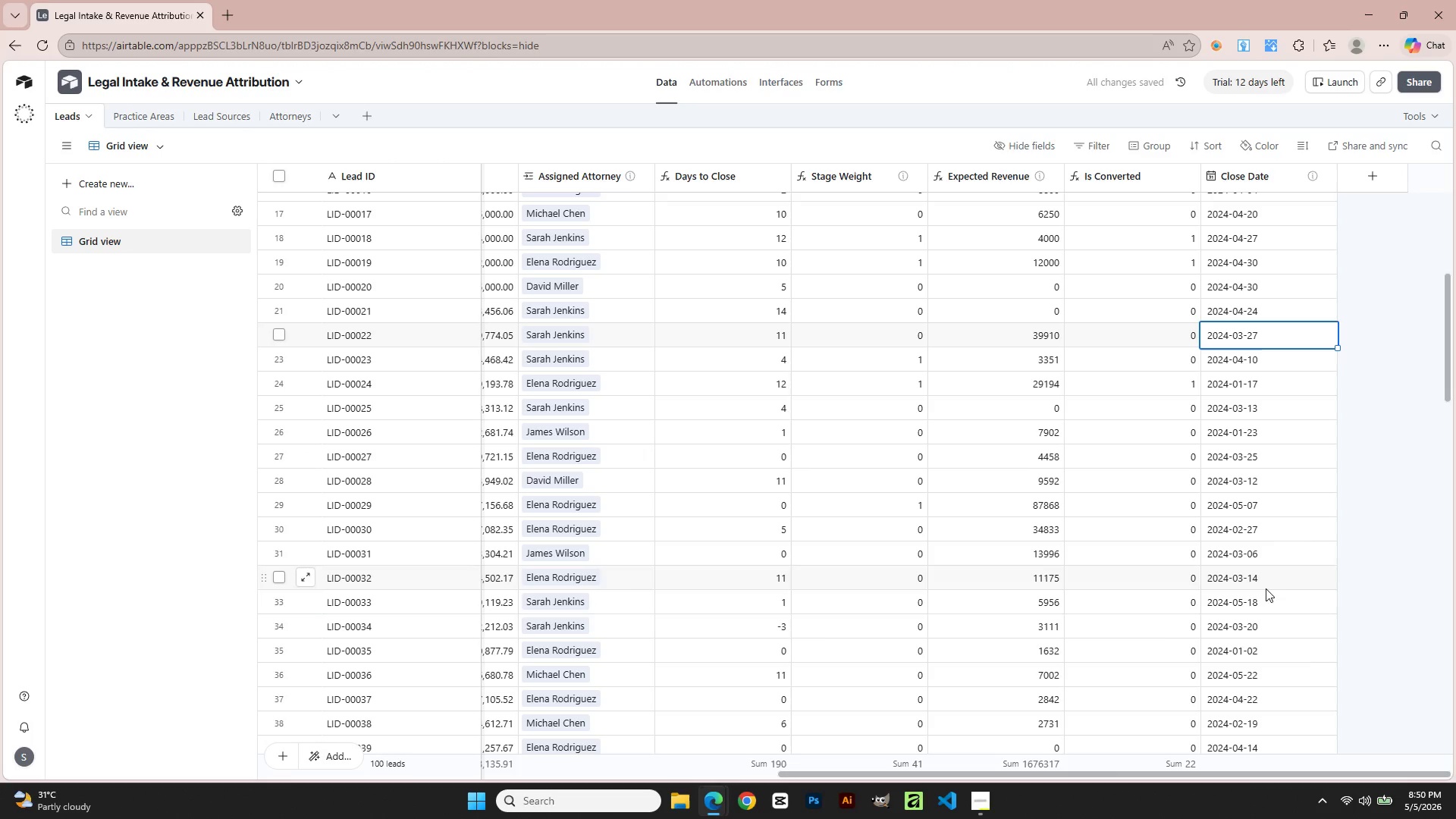 
double_click([1294, 630])
 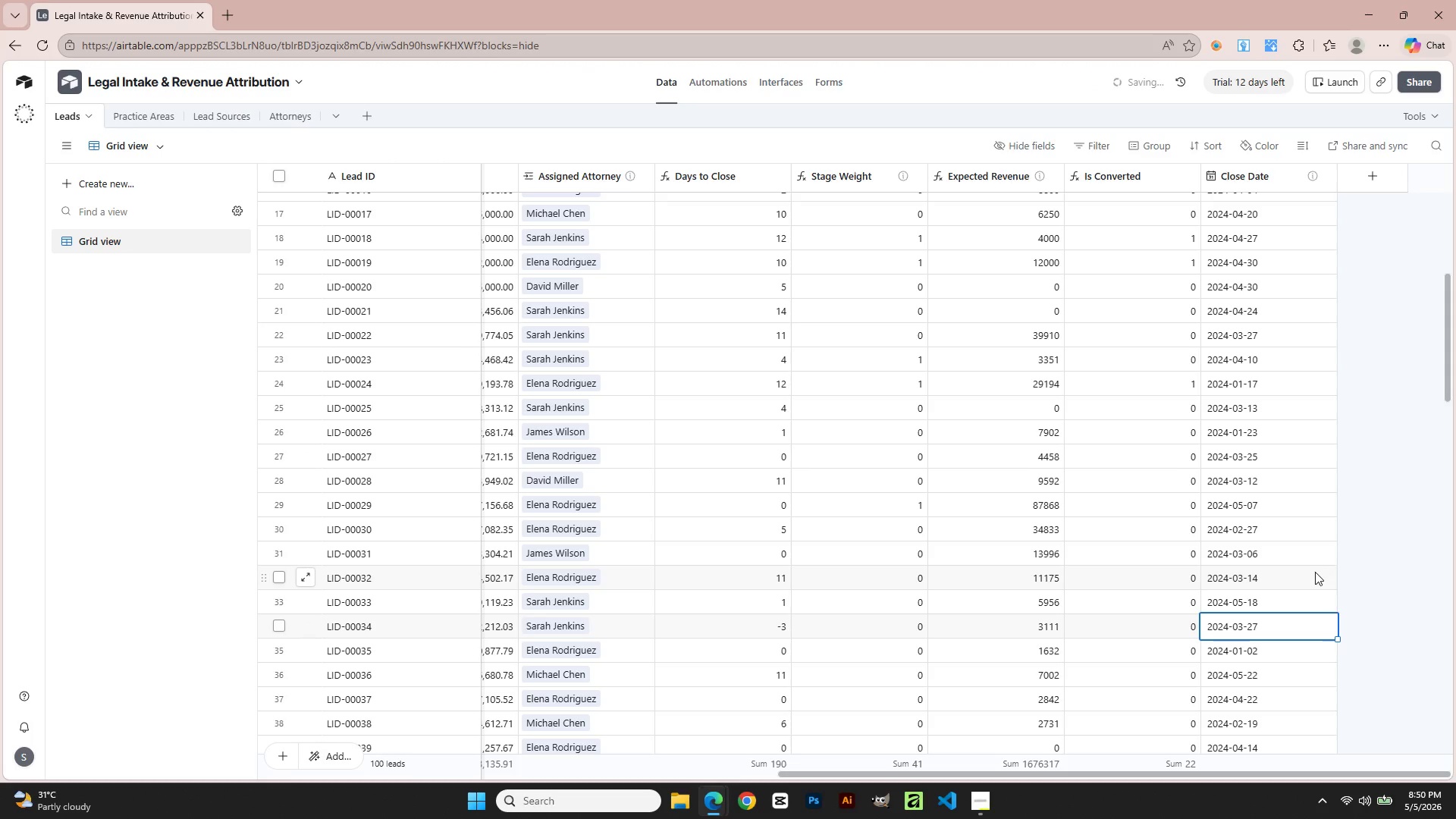 
scroll: coordinate [1260, 617], scroll_direction: down, amount: 4.0
 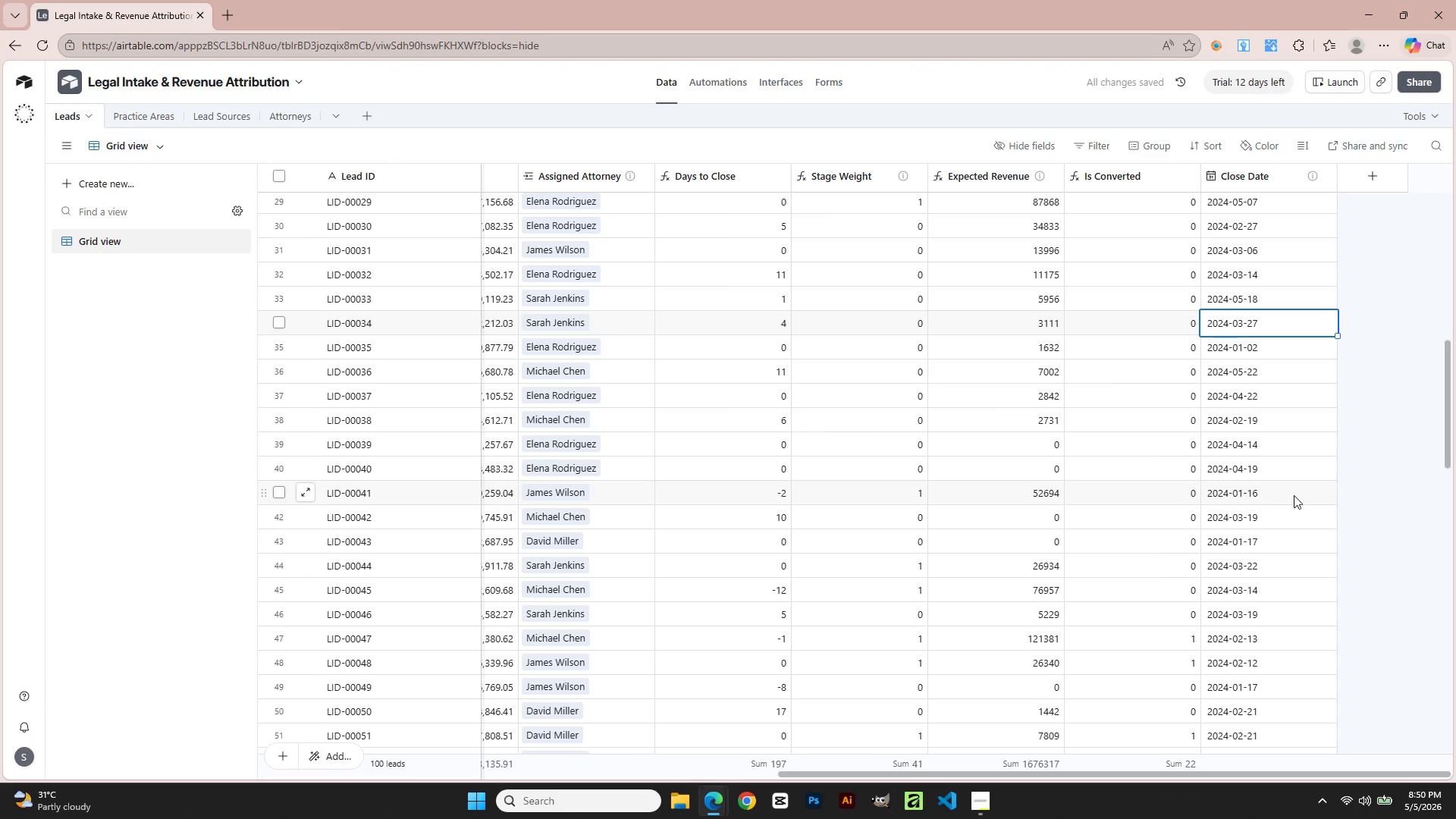 
double_click([1302, 495])
 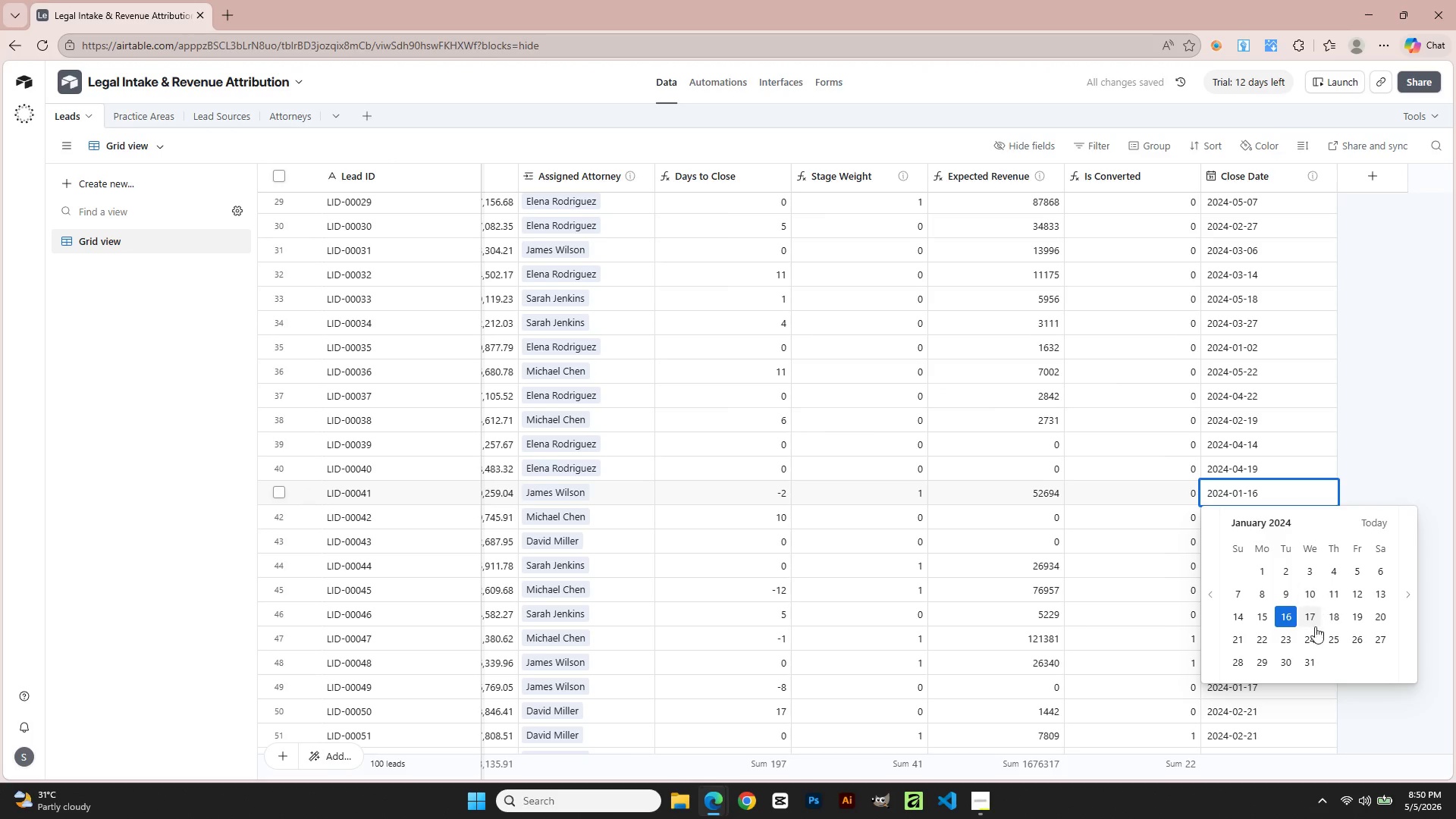 
left_click([1316, 630])
 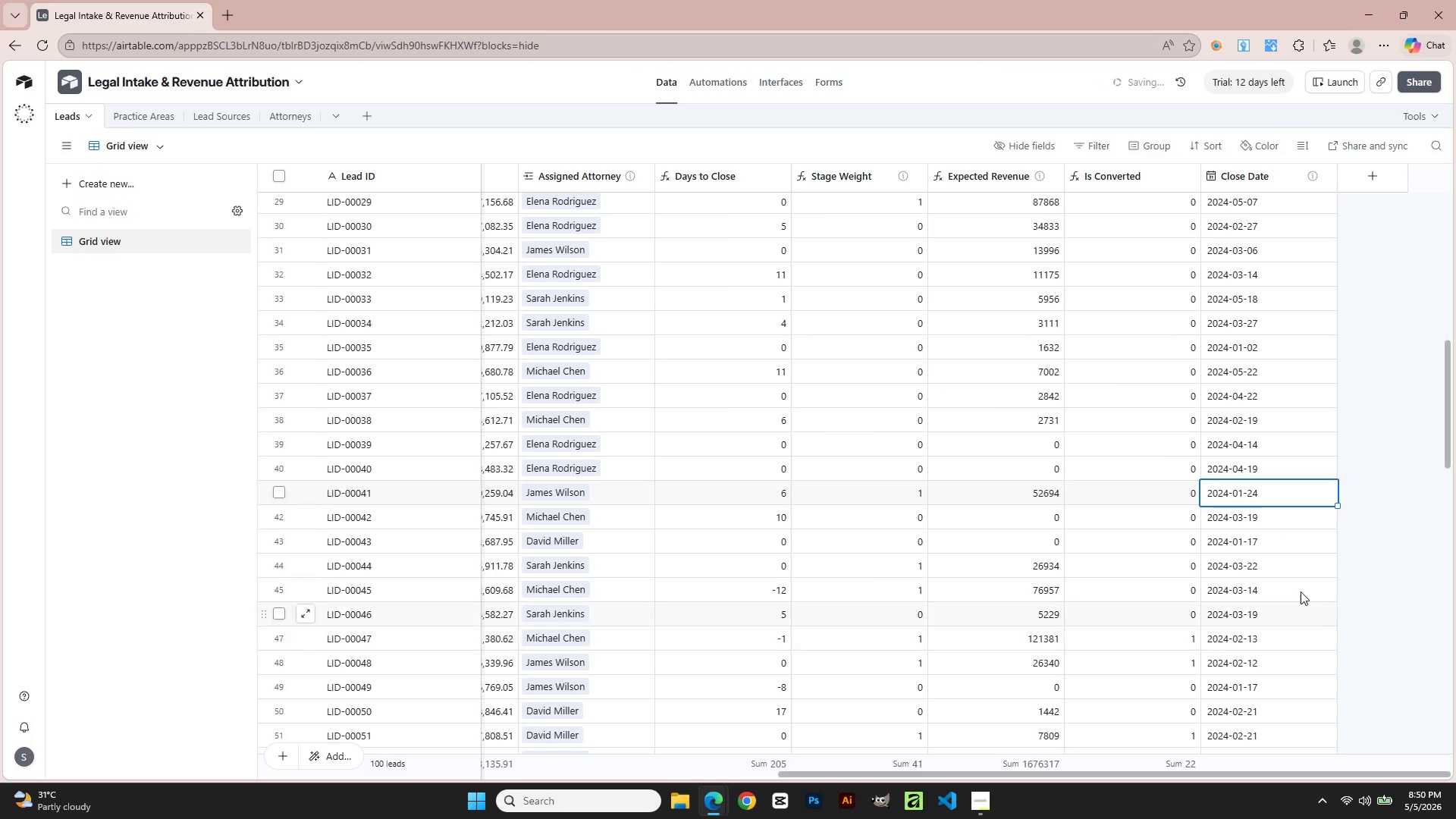 
scroll: coordinate [1301, 589], scroll_direction: down, amount: 1.0
 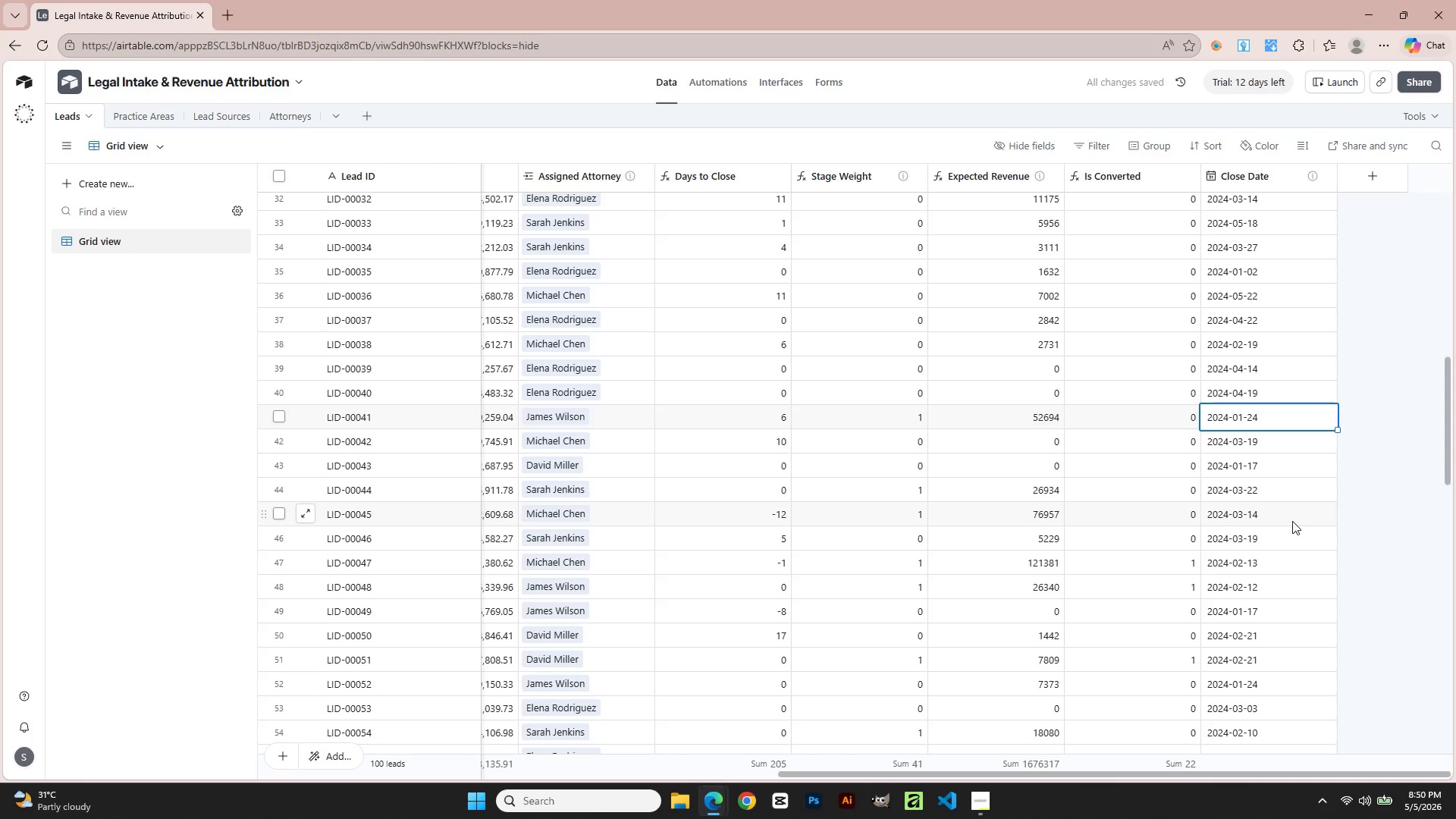 
double_click([1294, 521])
 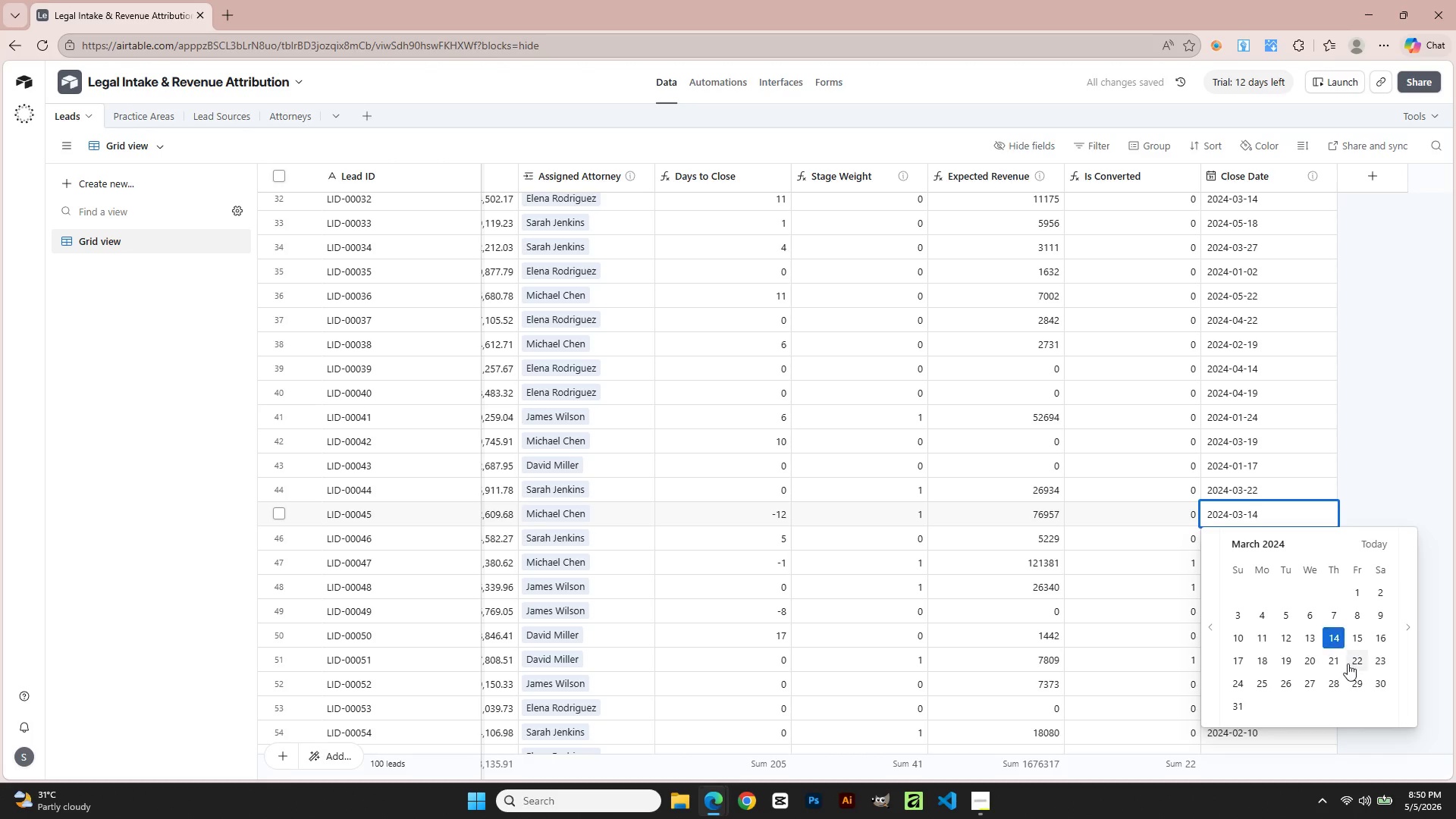 
left_click([1359, 682])
 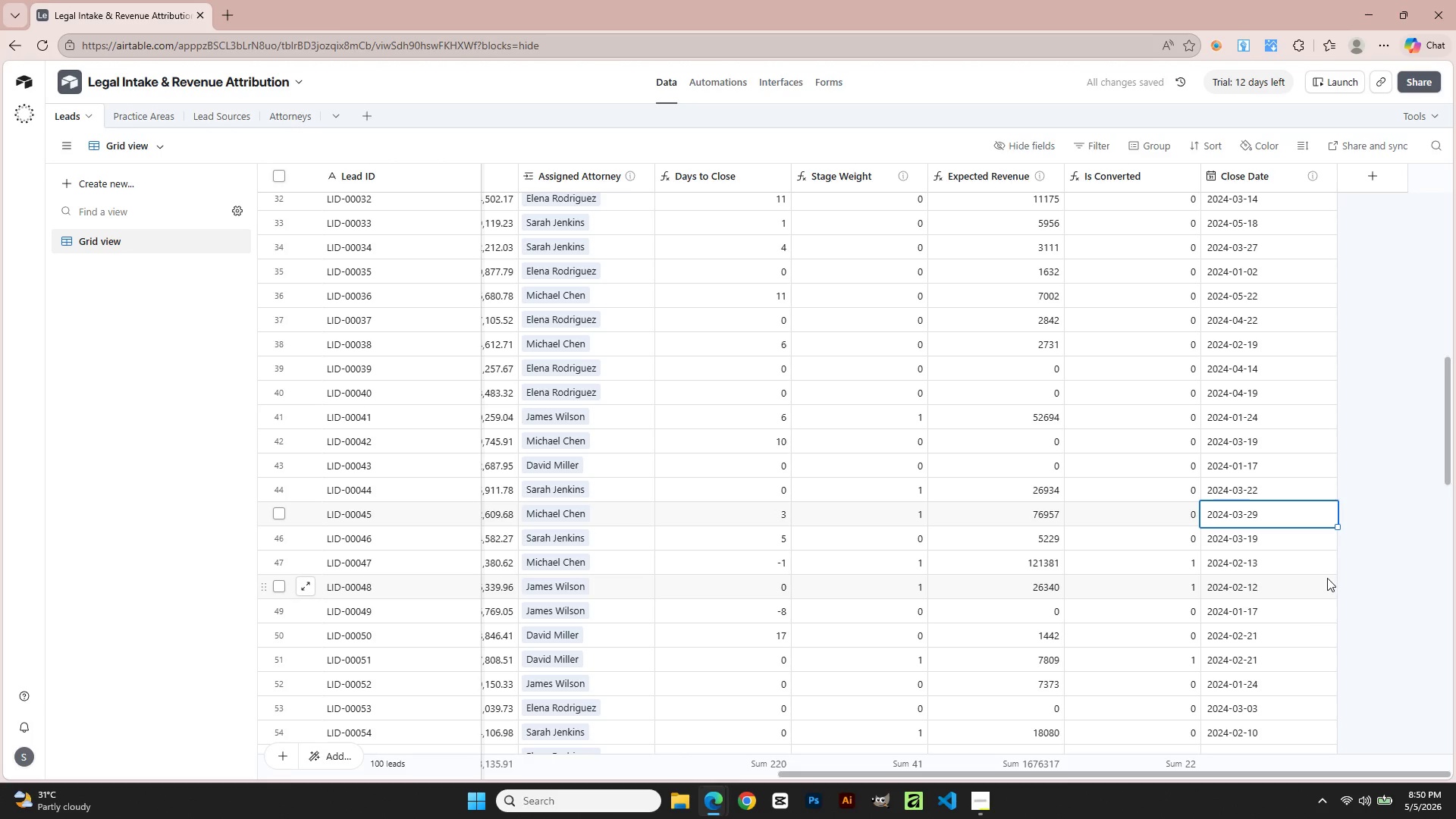 
double_click([1323, 584])
 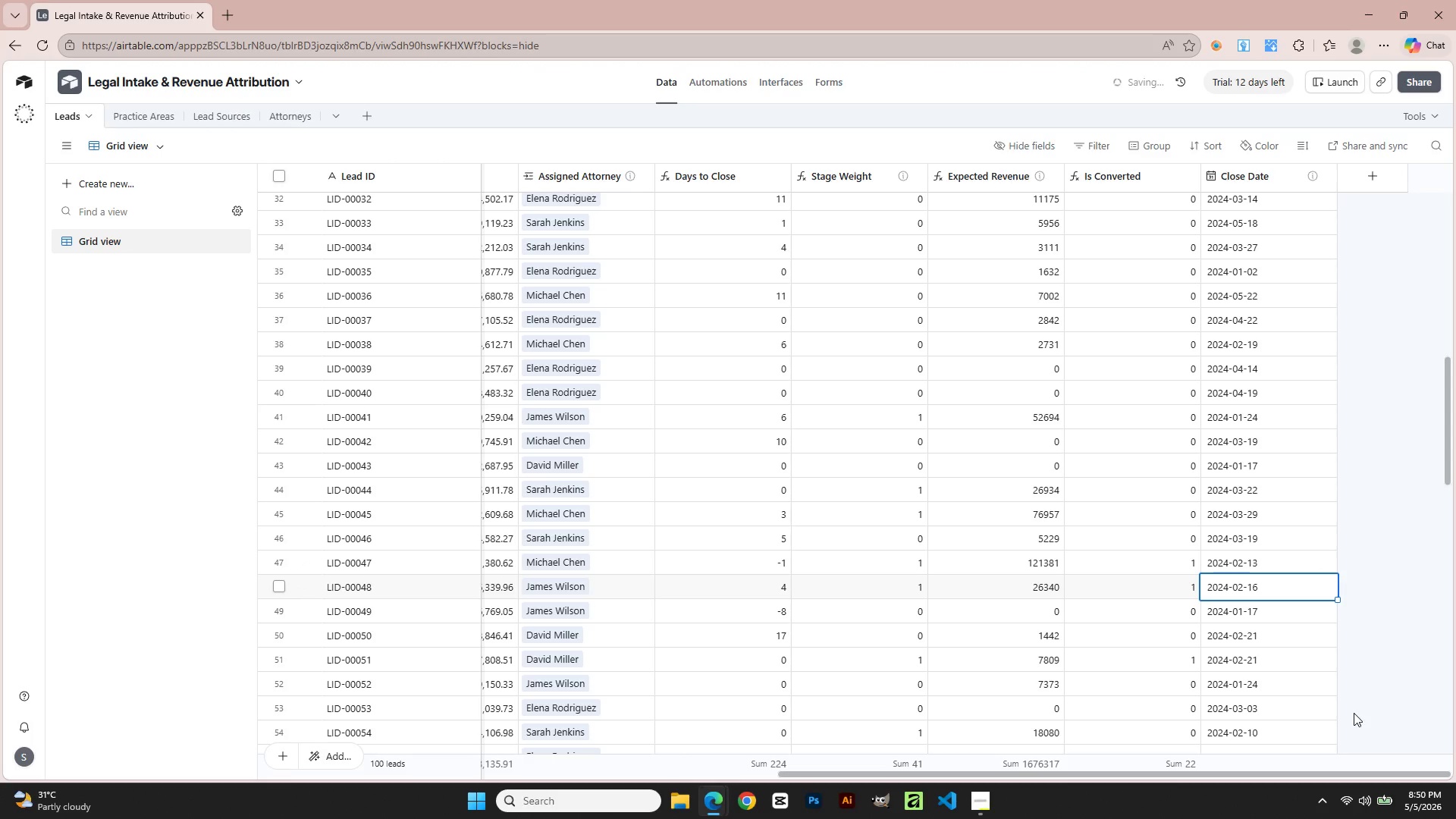 
double_click([1309, 558])
 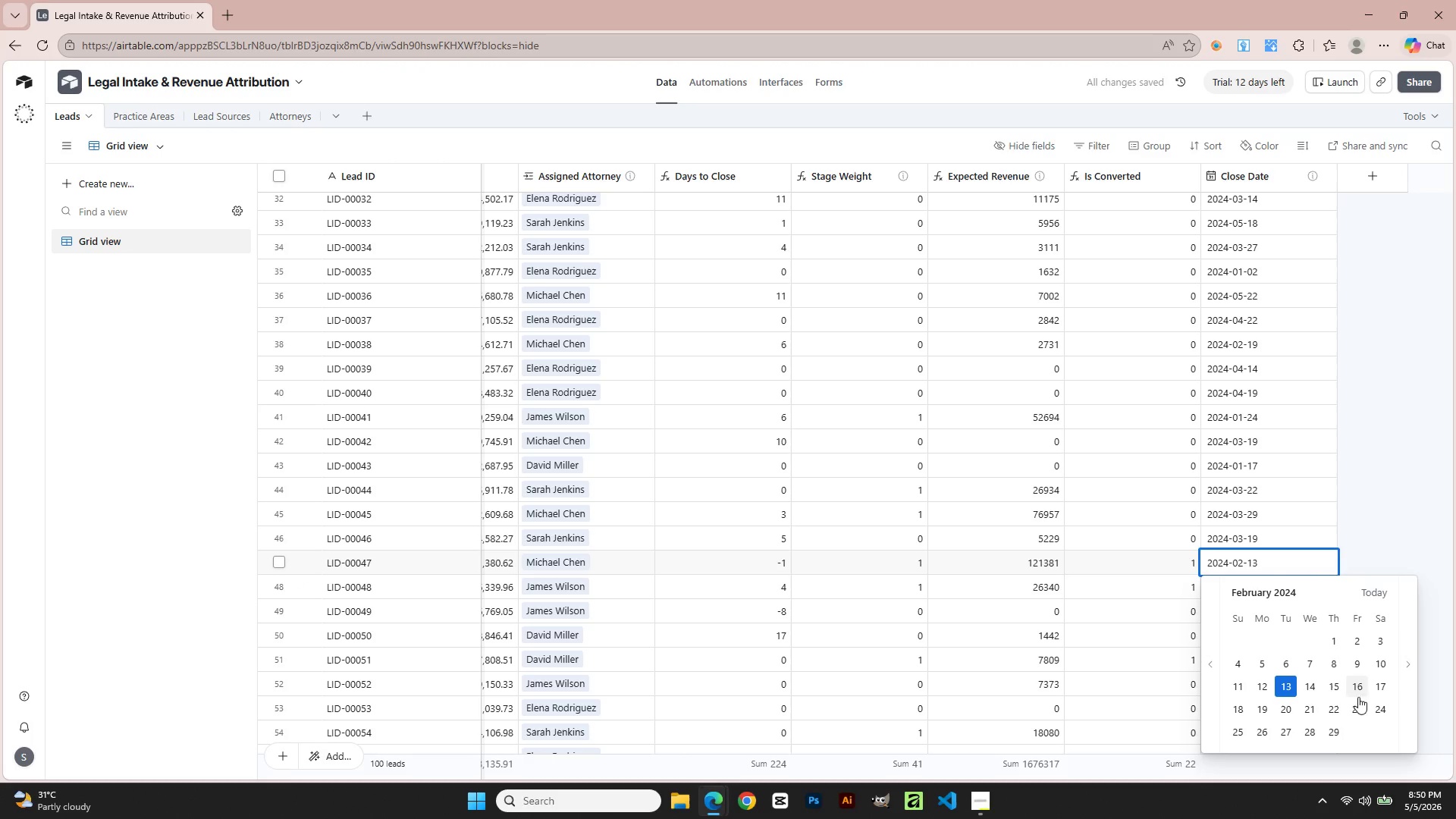 
left_click([1358, 697])
 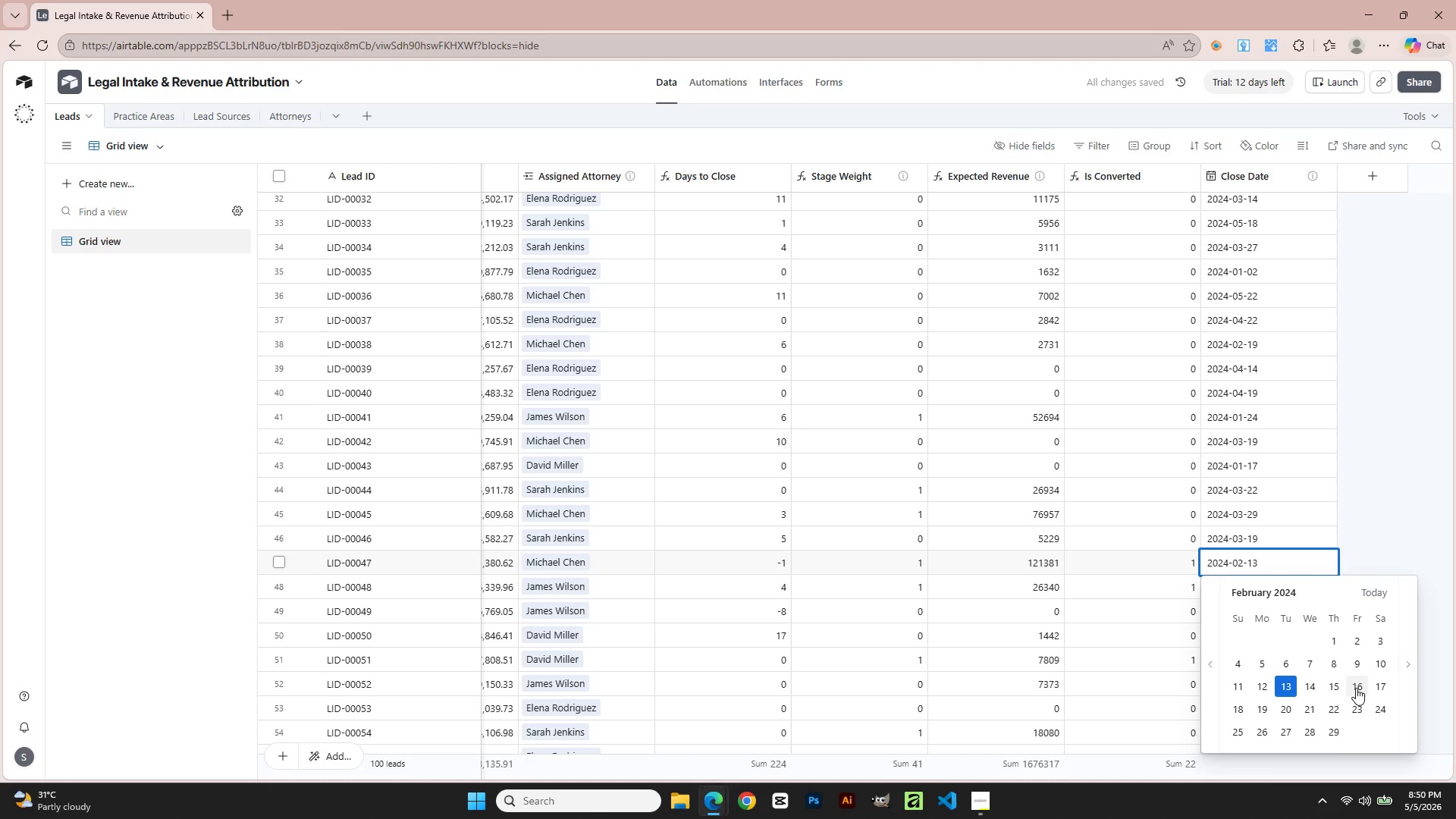 
left_click([1356, 679])
 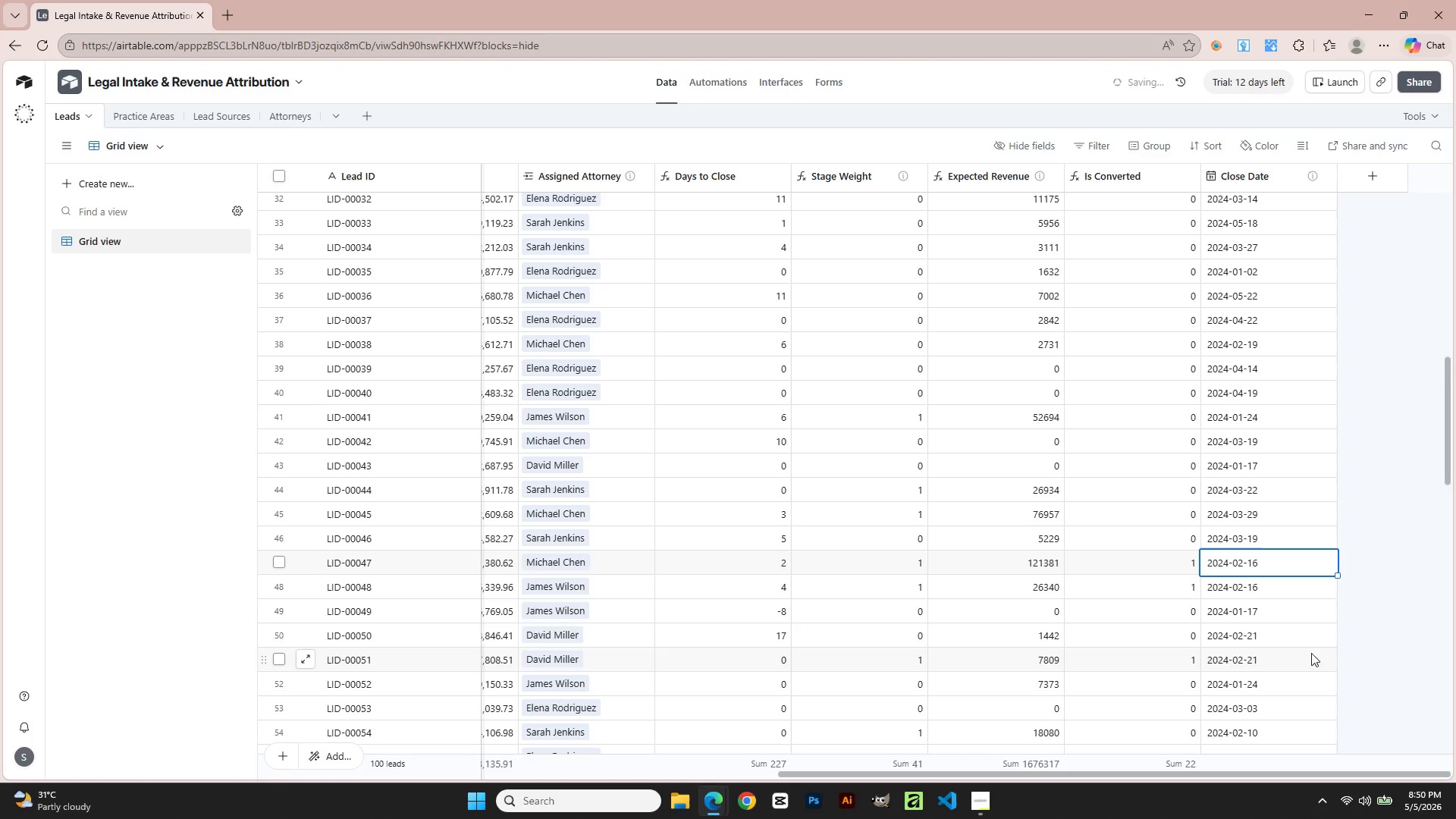 
scroll: coordinate [1272, 524], scroll_direction: down, amount: 3.0
 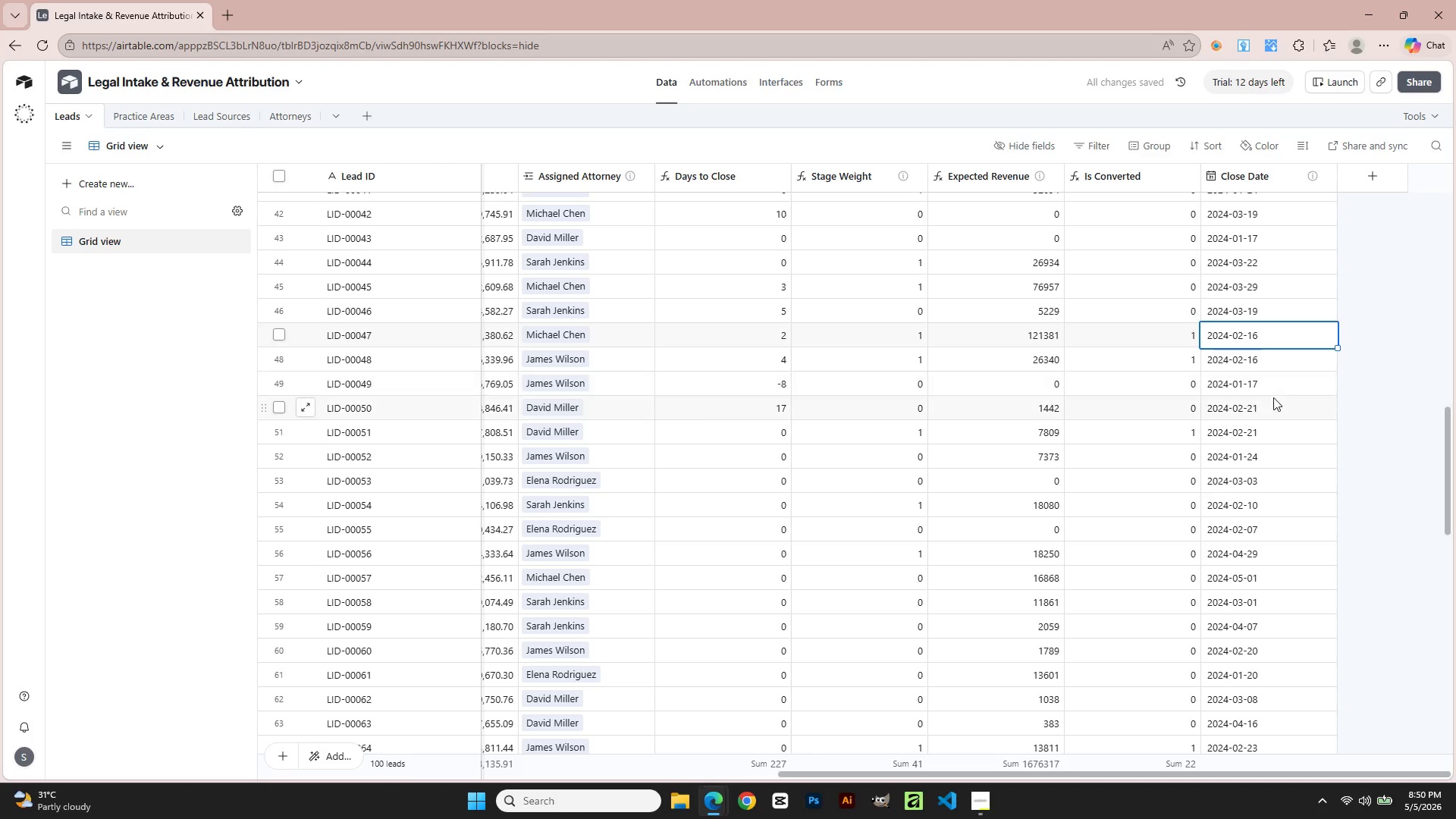 
double_click([1281, 392])
 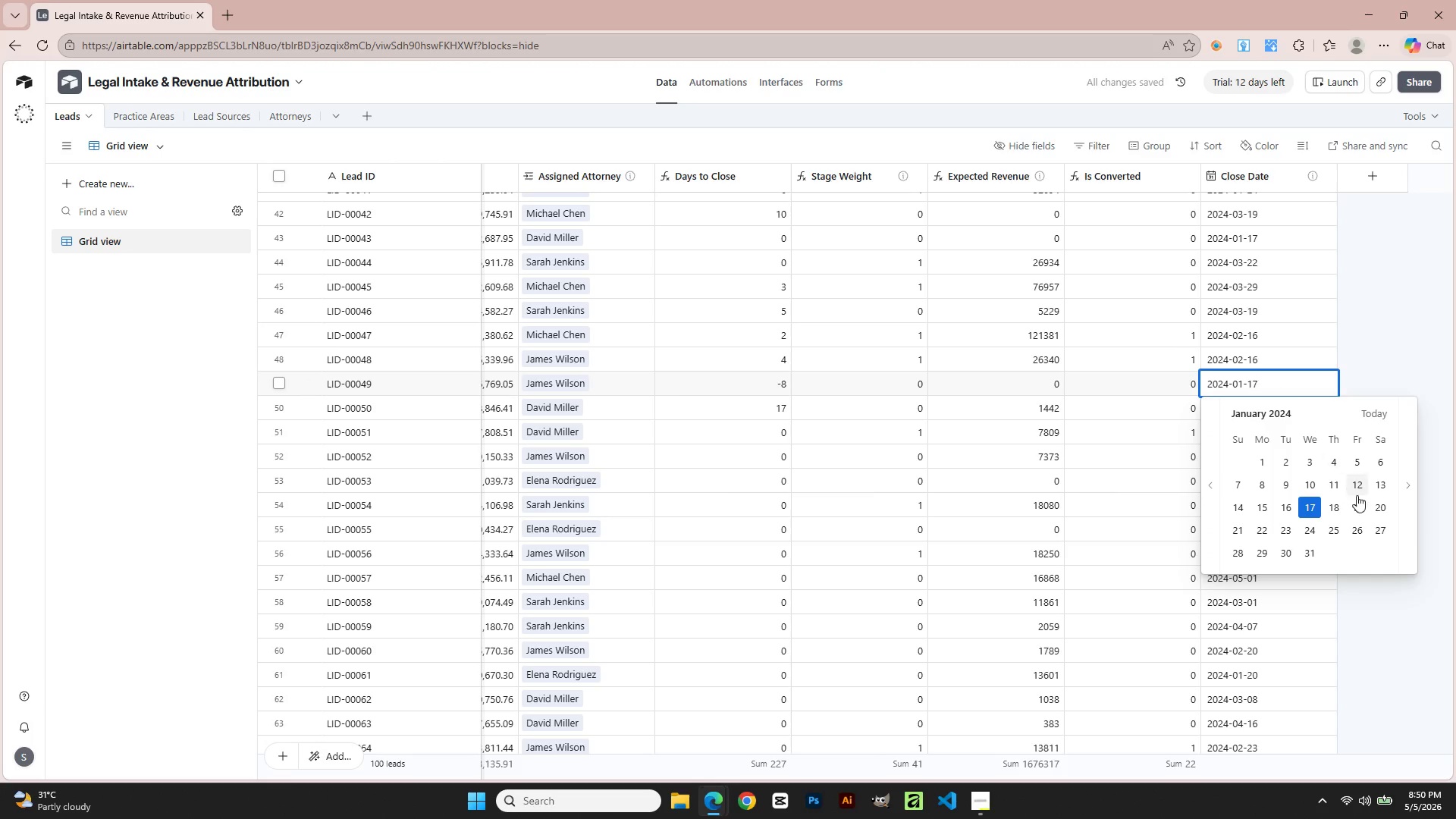 
left_click([1362, 501])
 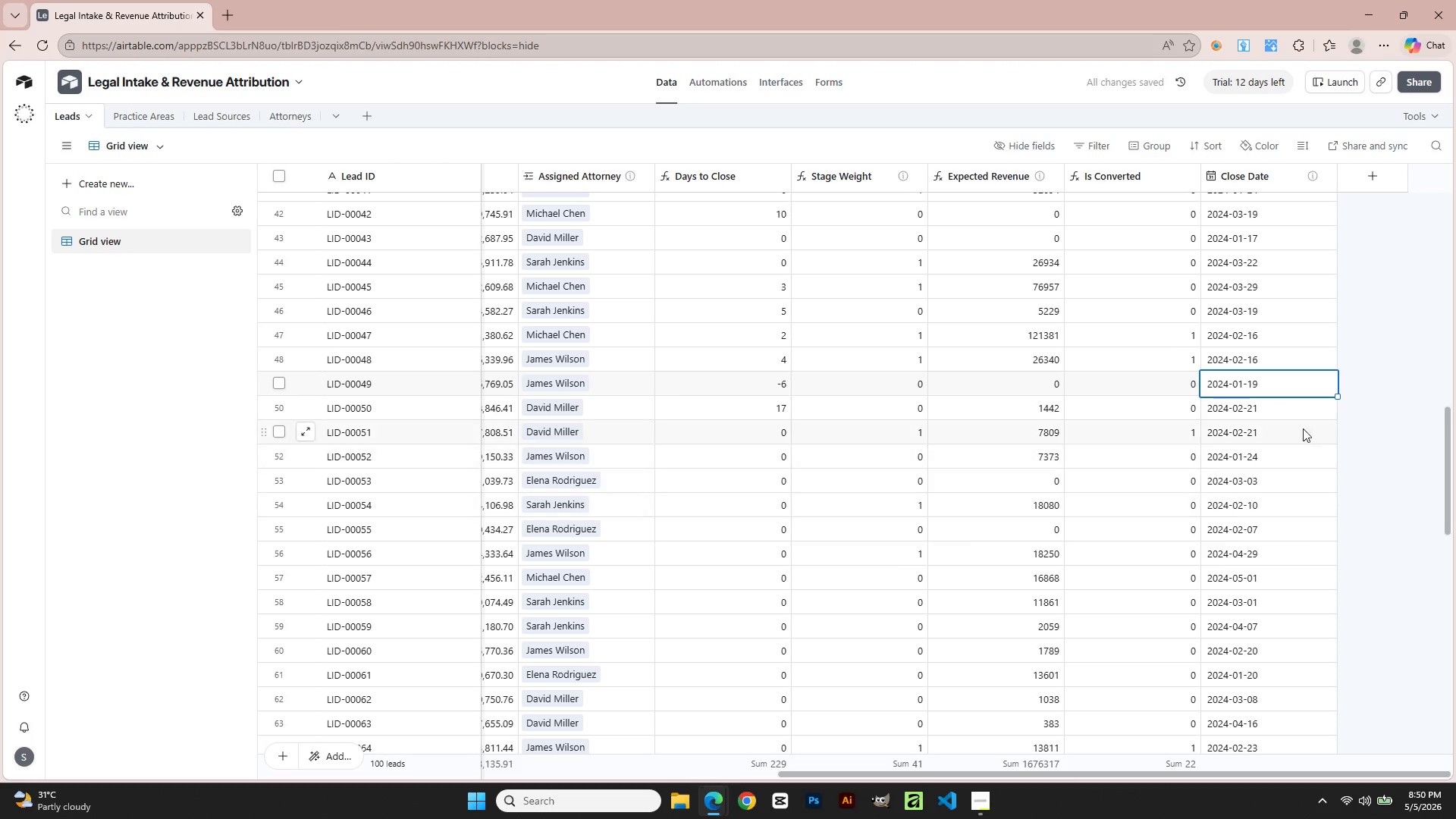 
double_click([1298, 384])
 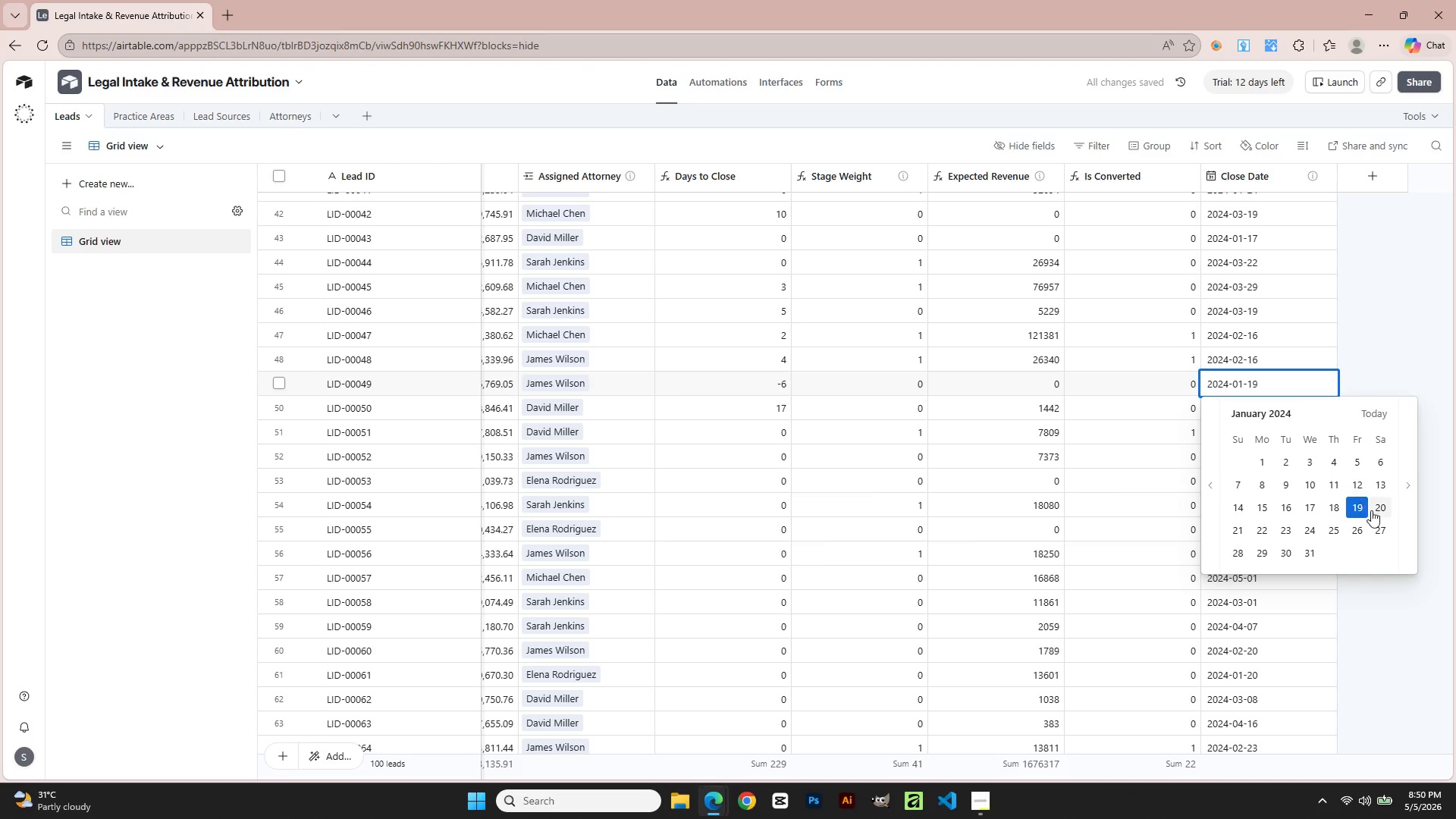 
left_click([1382, 532])
 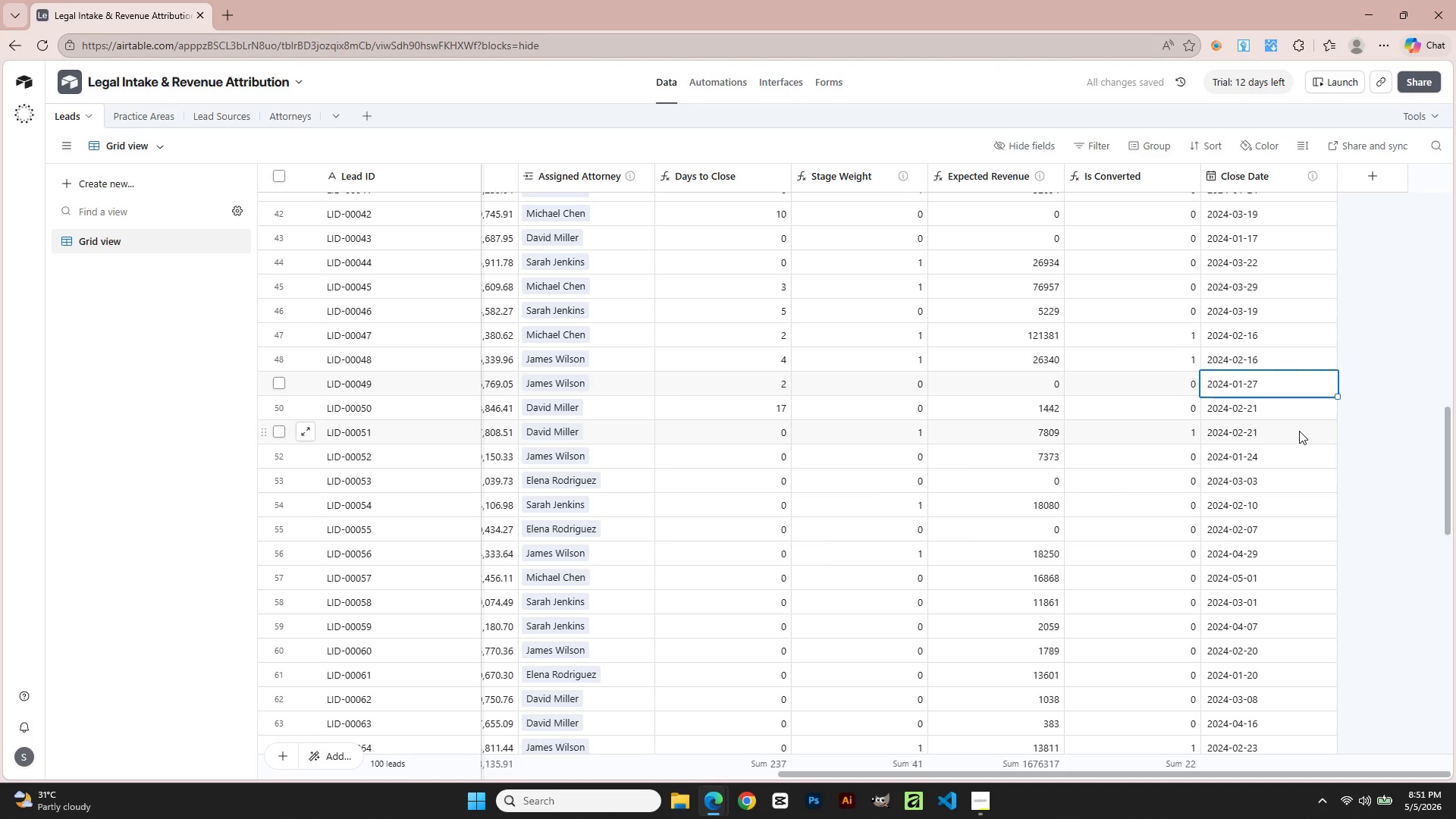 
double_click([1299, 428])
 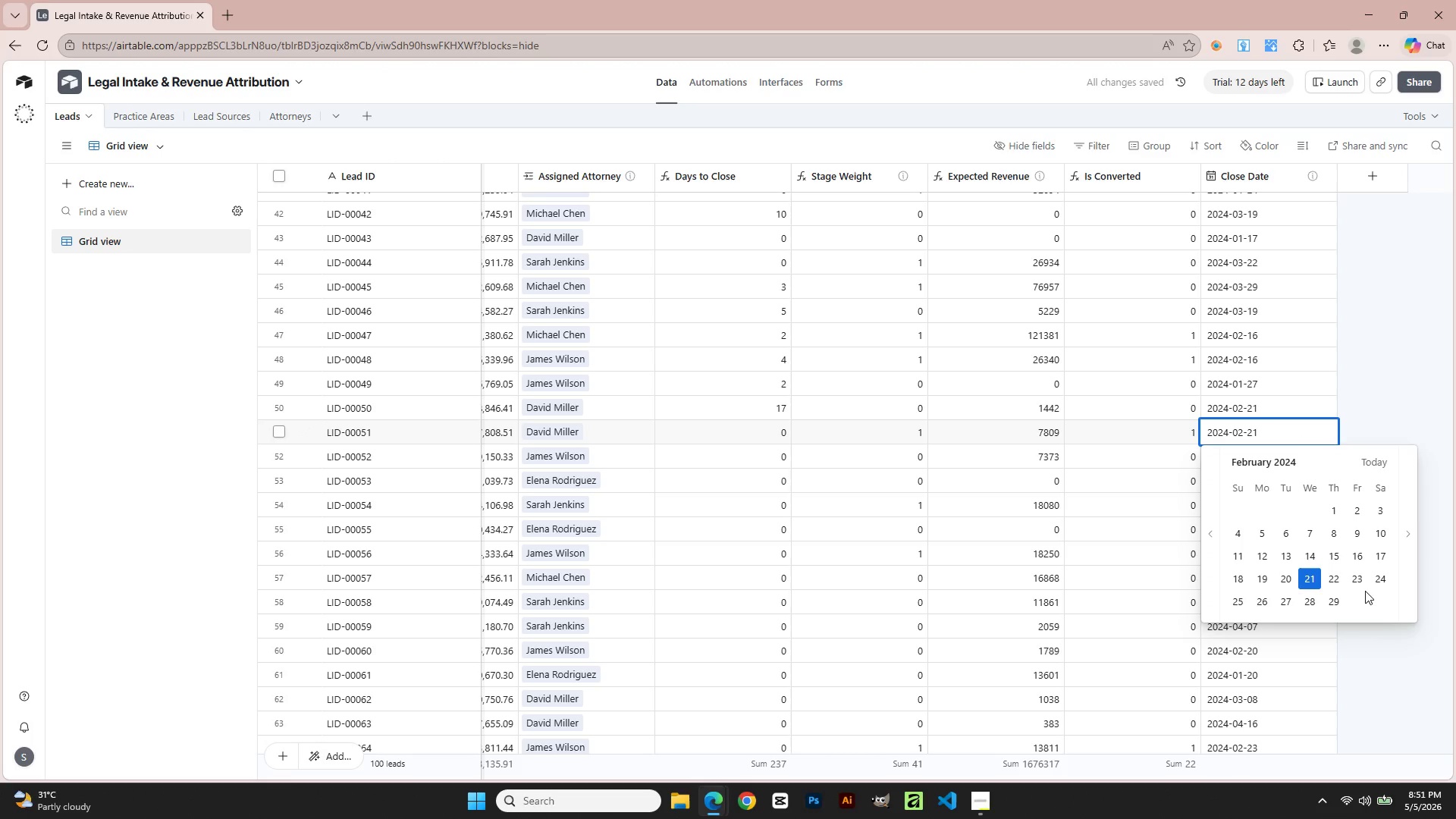 
left_click([1372, 576])
 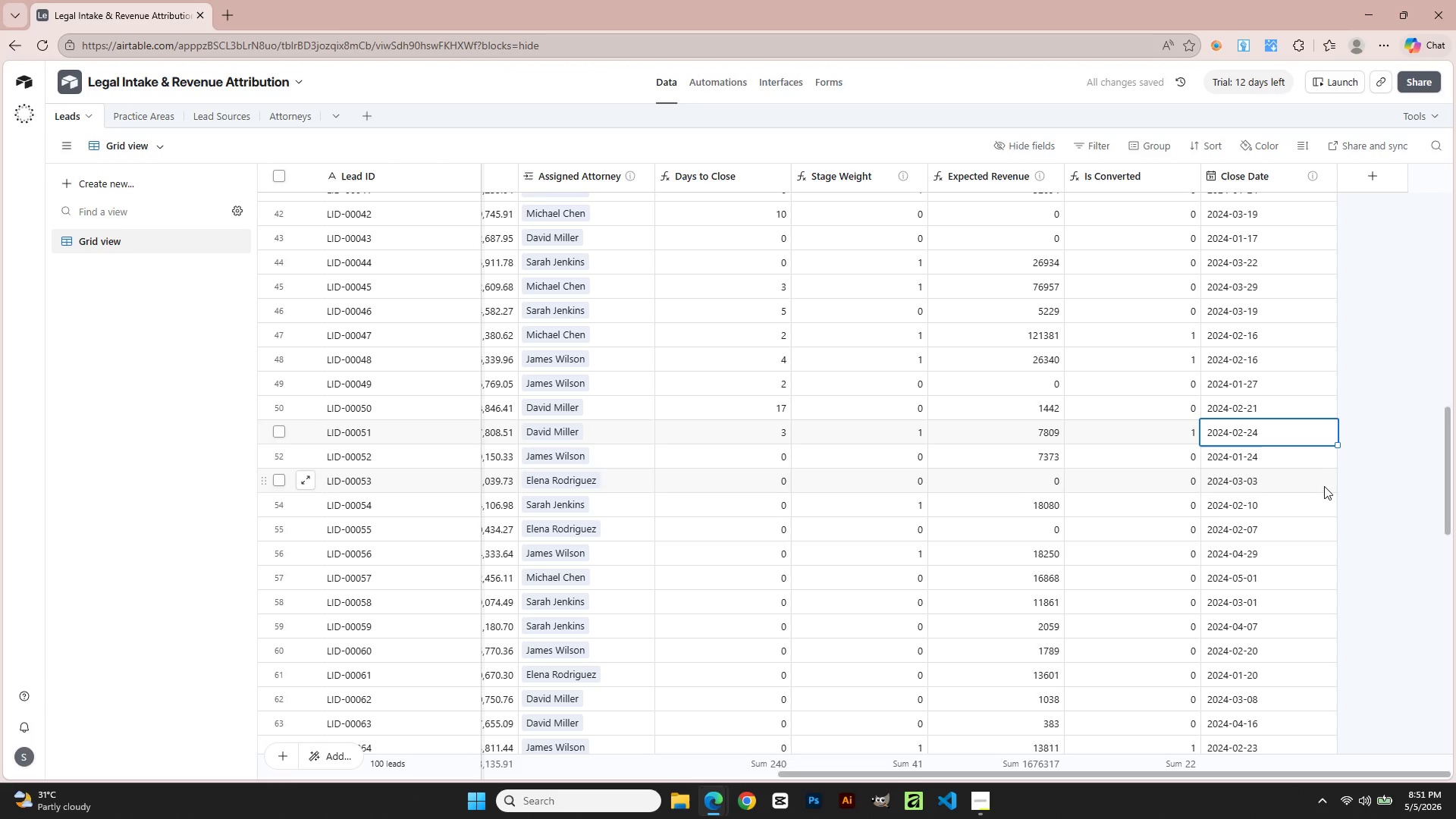 
double_click([1313, 463])
 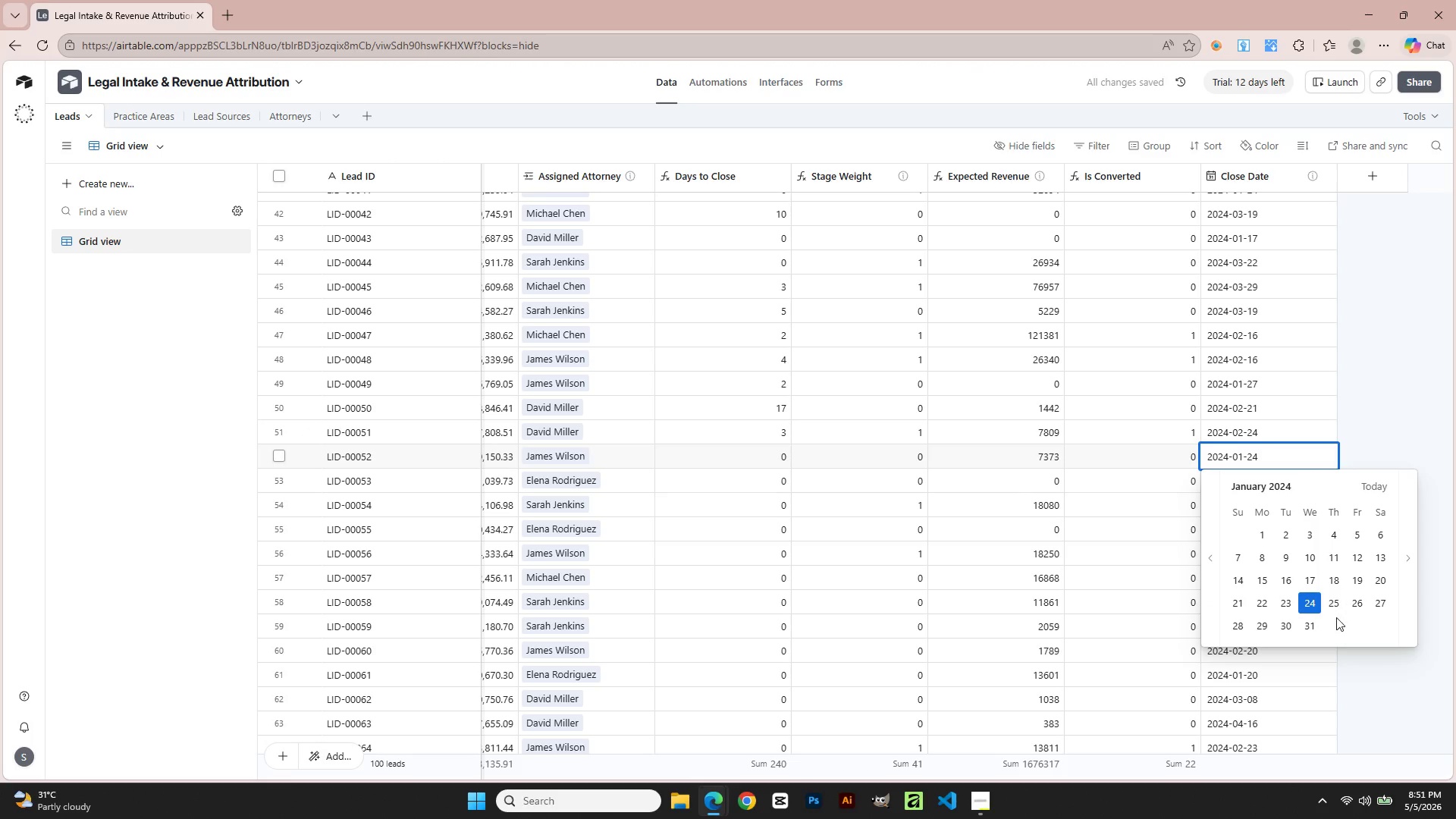 
left_click([1337, 604])
 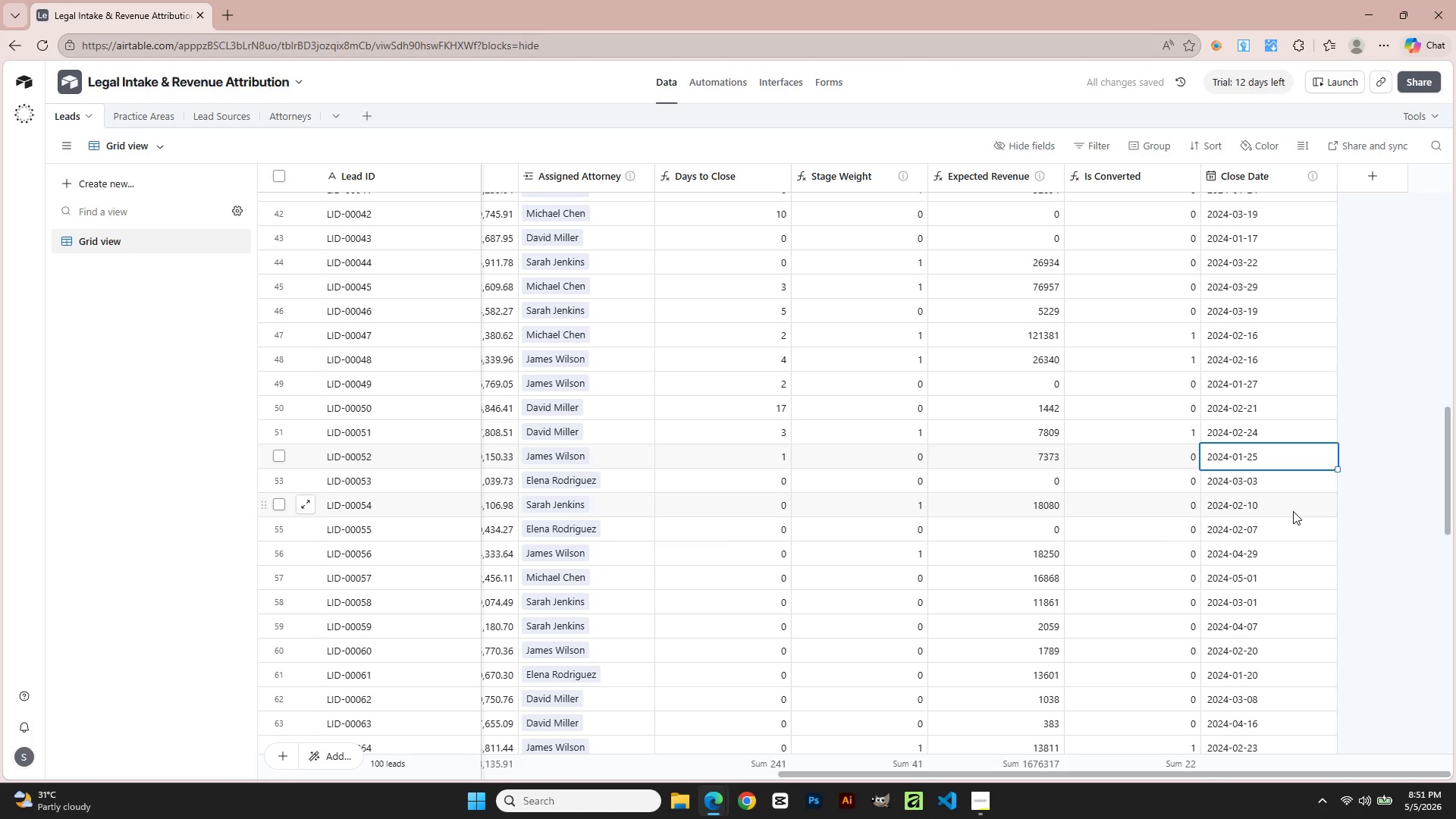 
double_click([1293, 512])
 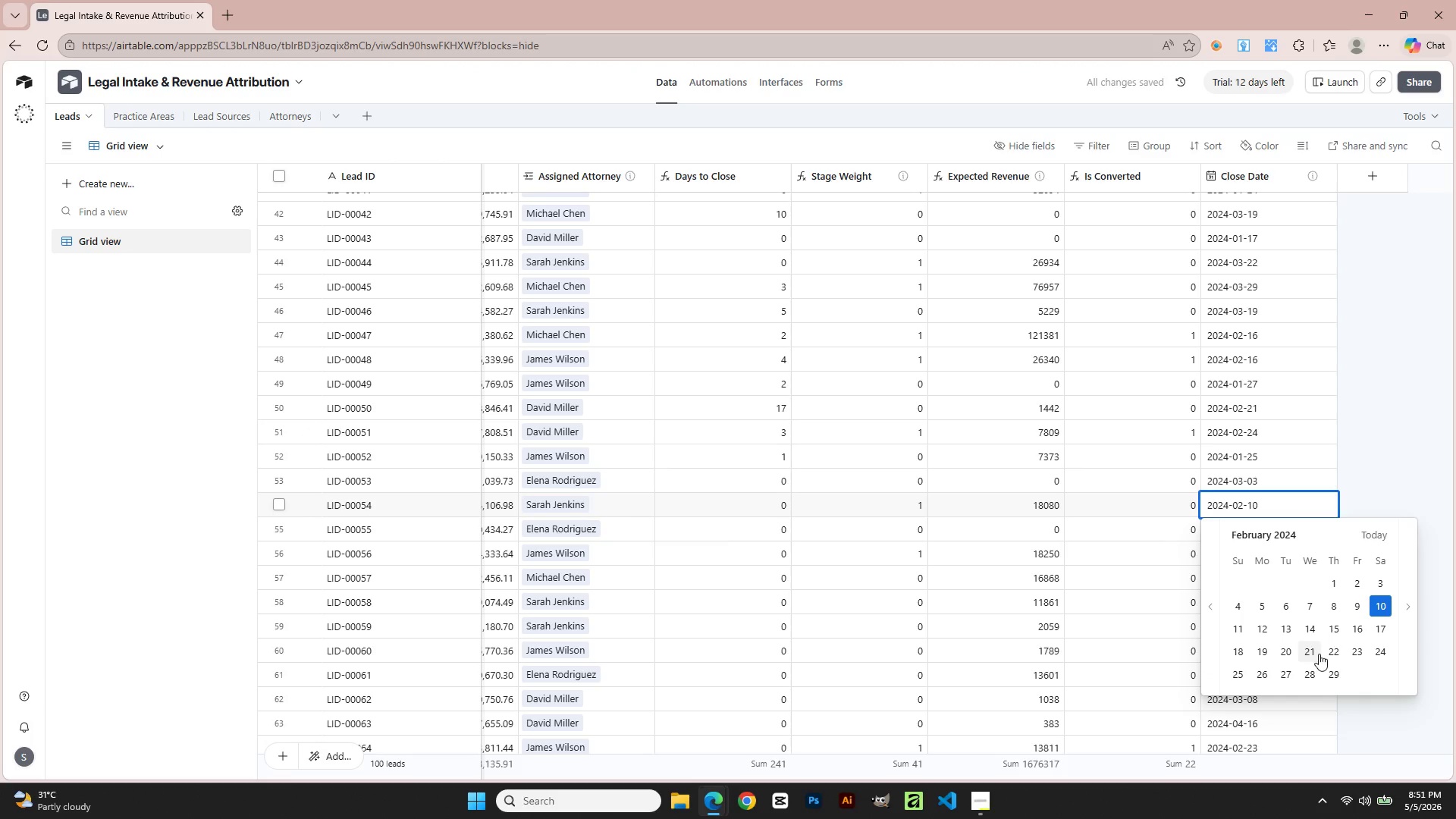 
left_click([1319, 655])
 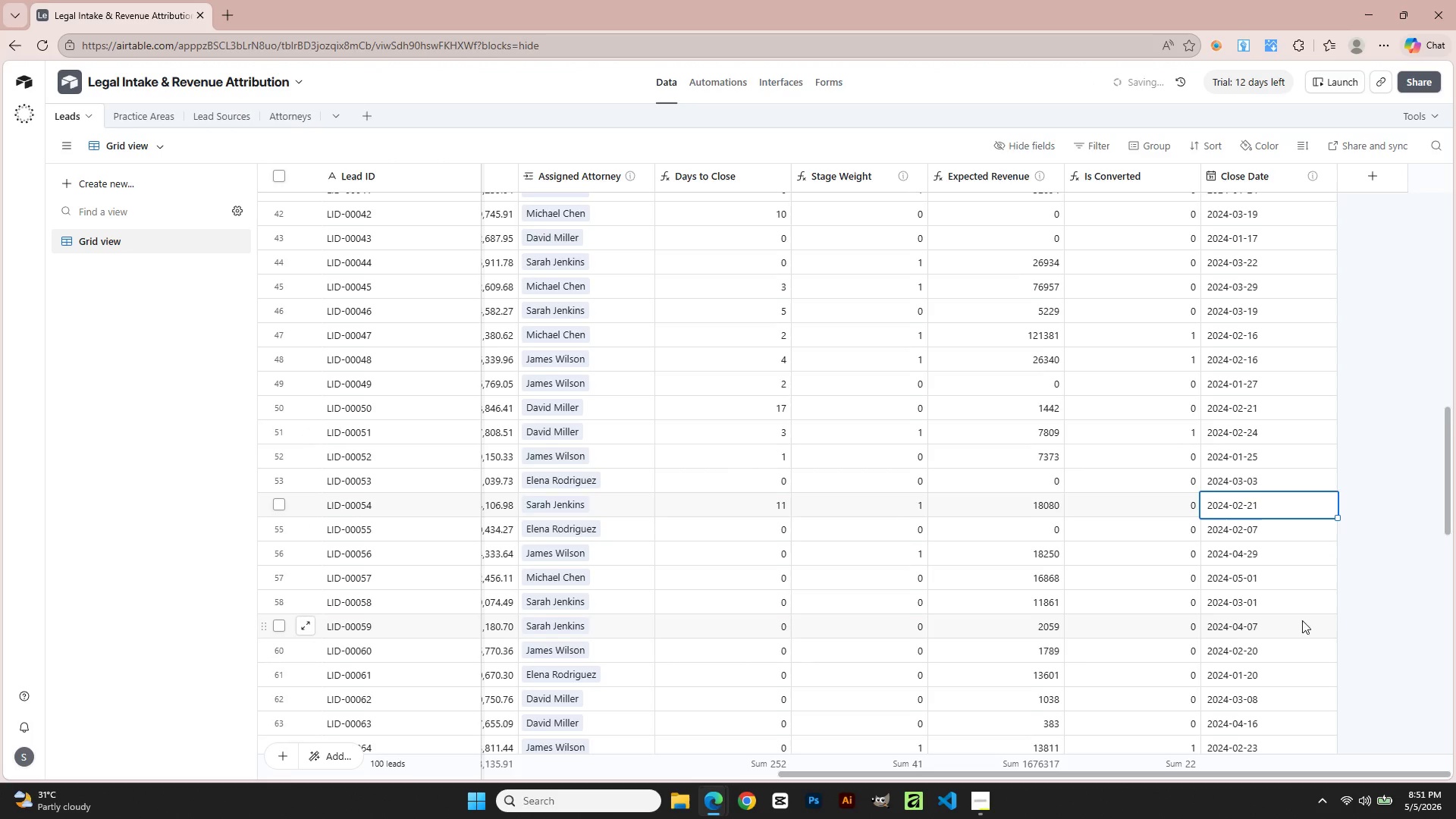 
scroll: coordinate [1296, 595], scroll_direction: down, amount: 2.0
 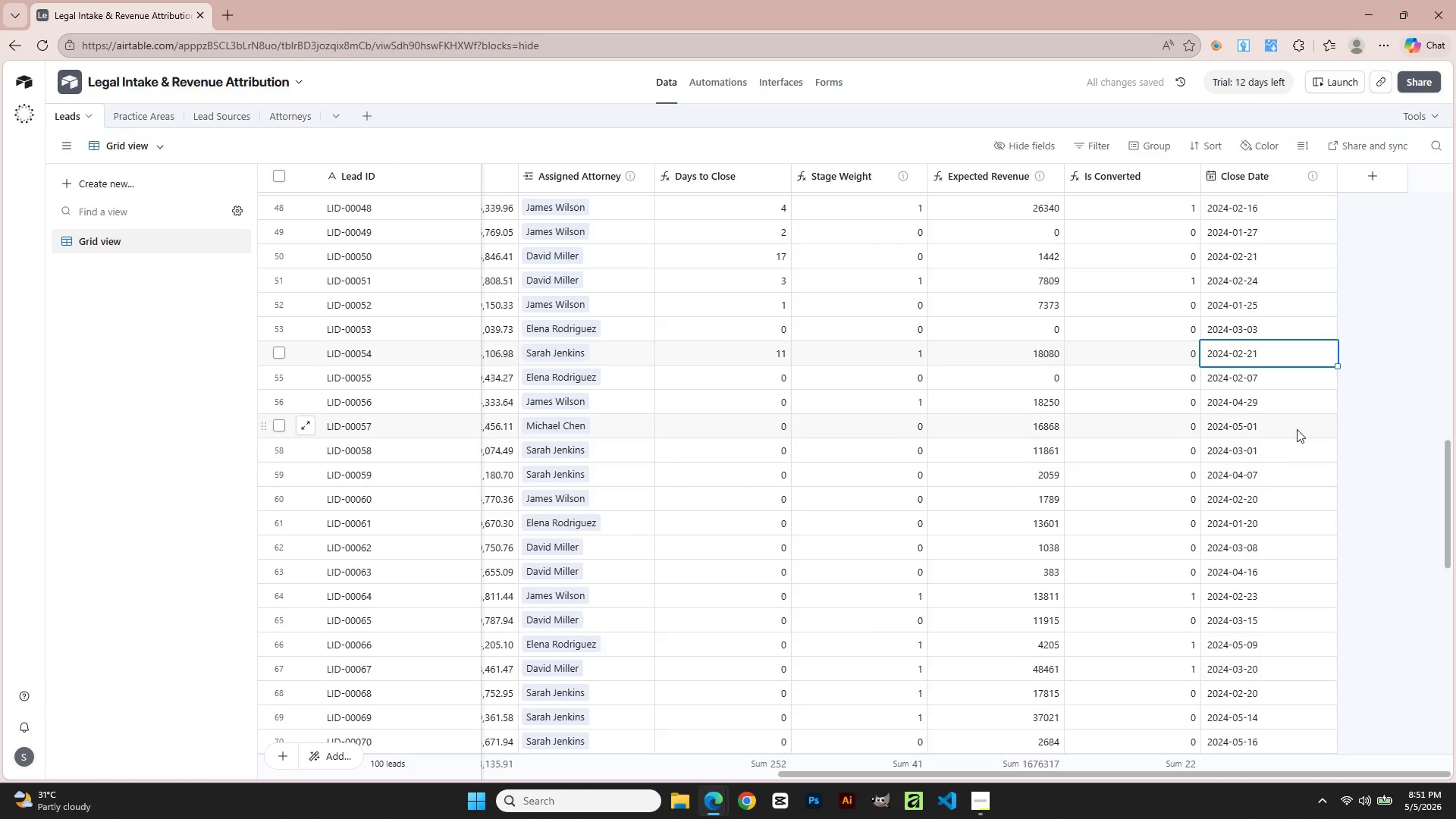 
left_click([1297, 429])
 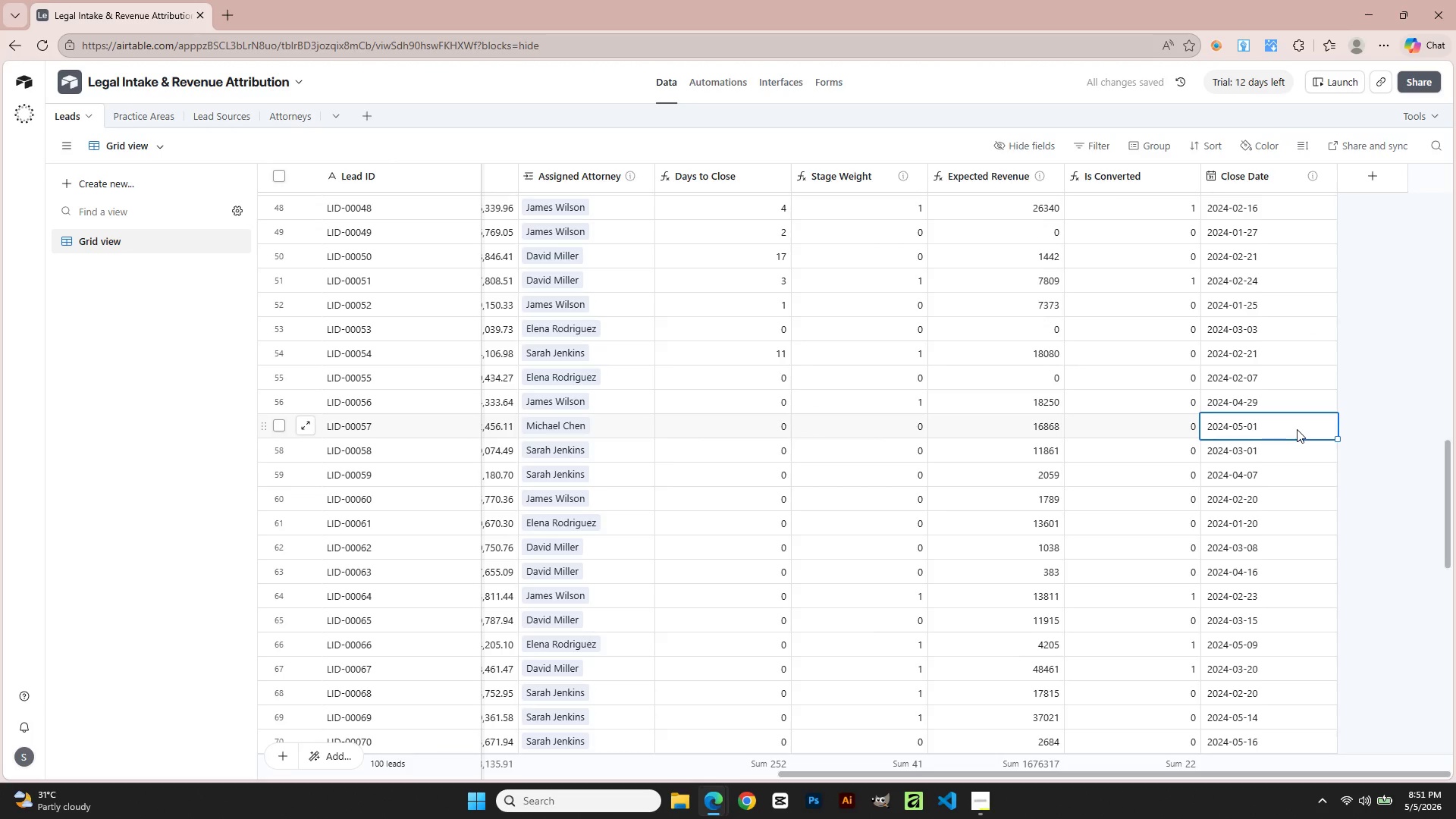 
double_click([1297, 429])
 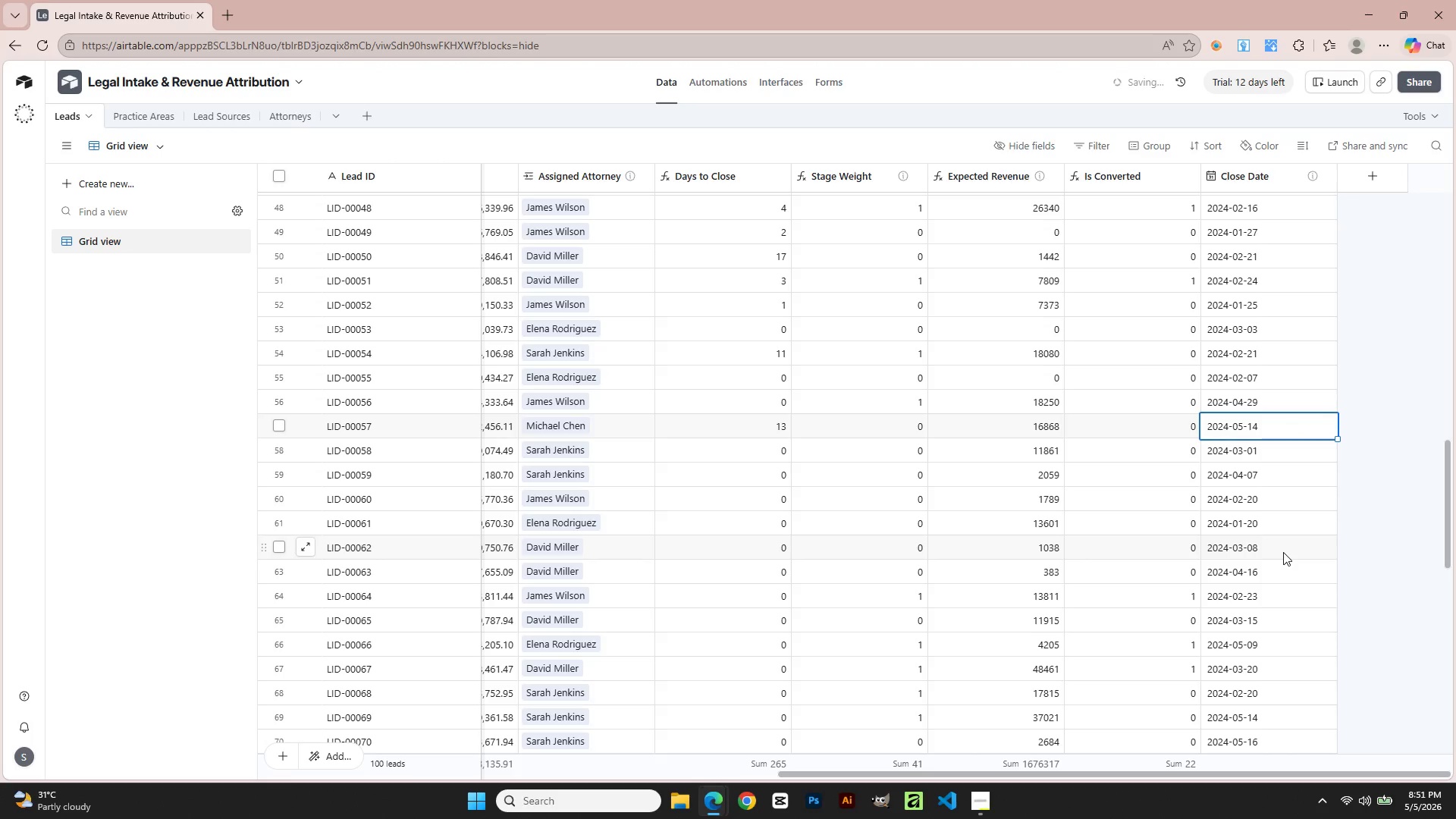 
scroll: coordinate [1283, 552], scroll_direction: down, amount: 1.0
 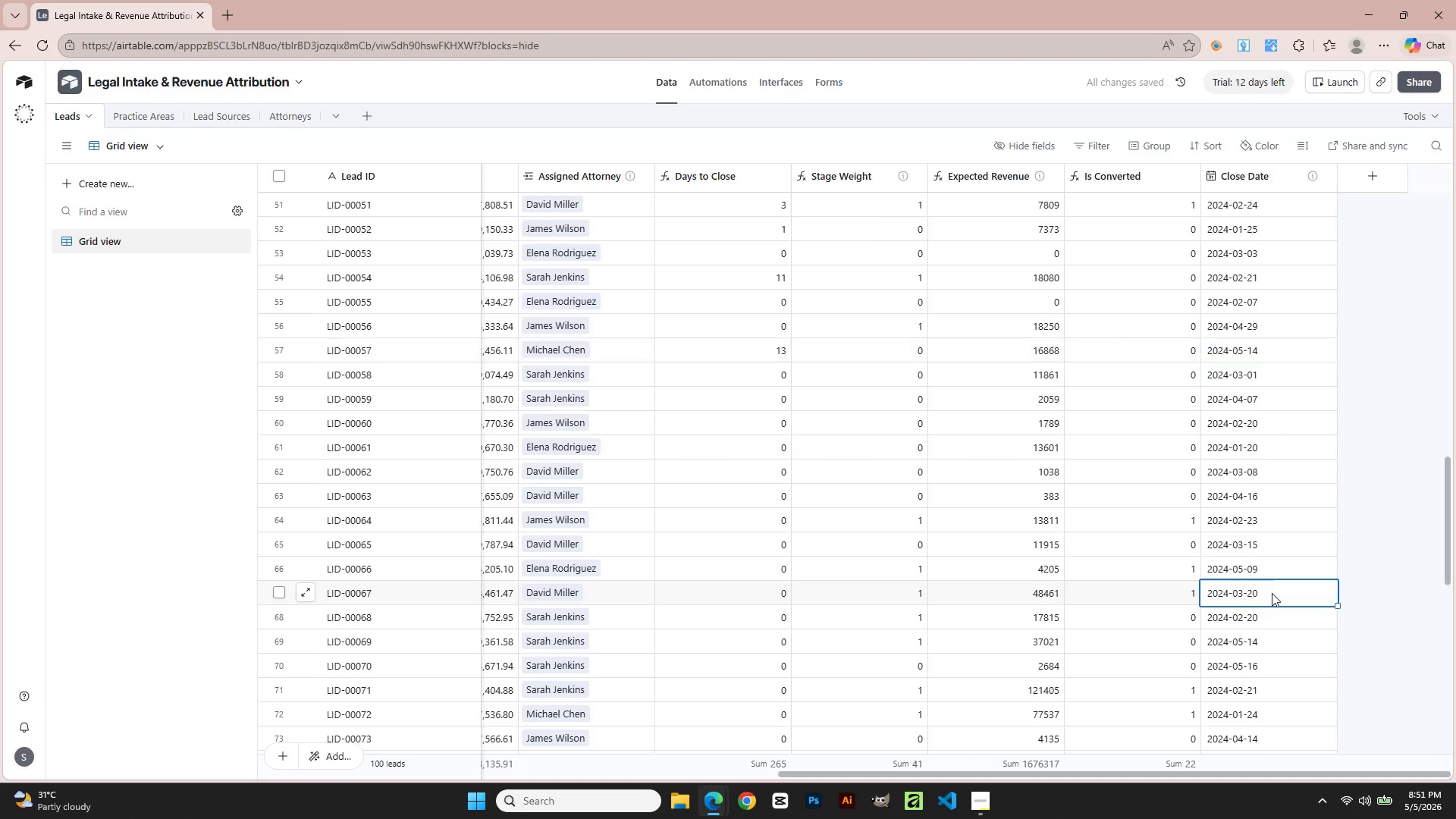 
double_click([1272, 593])
 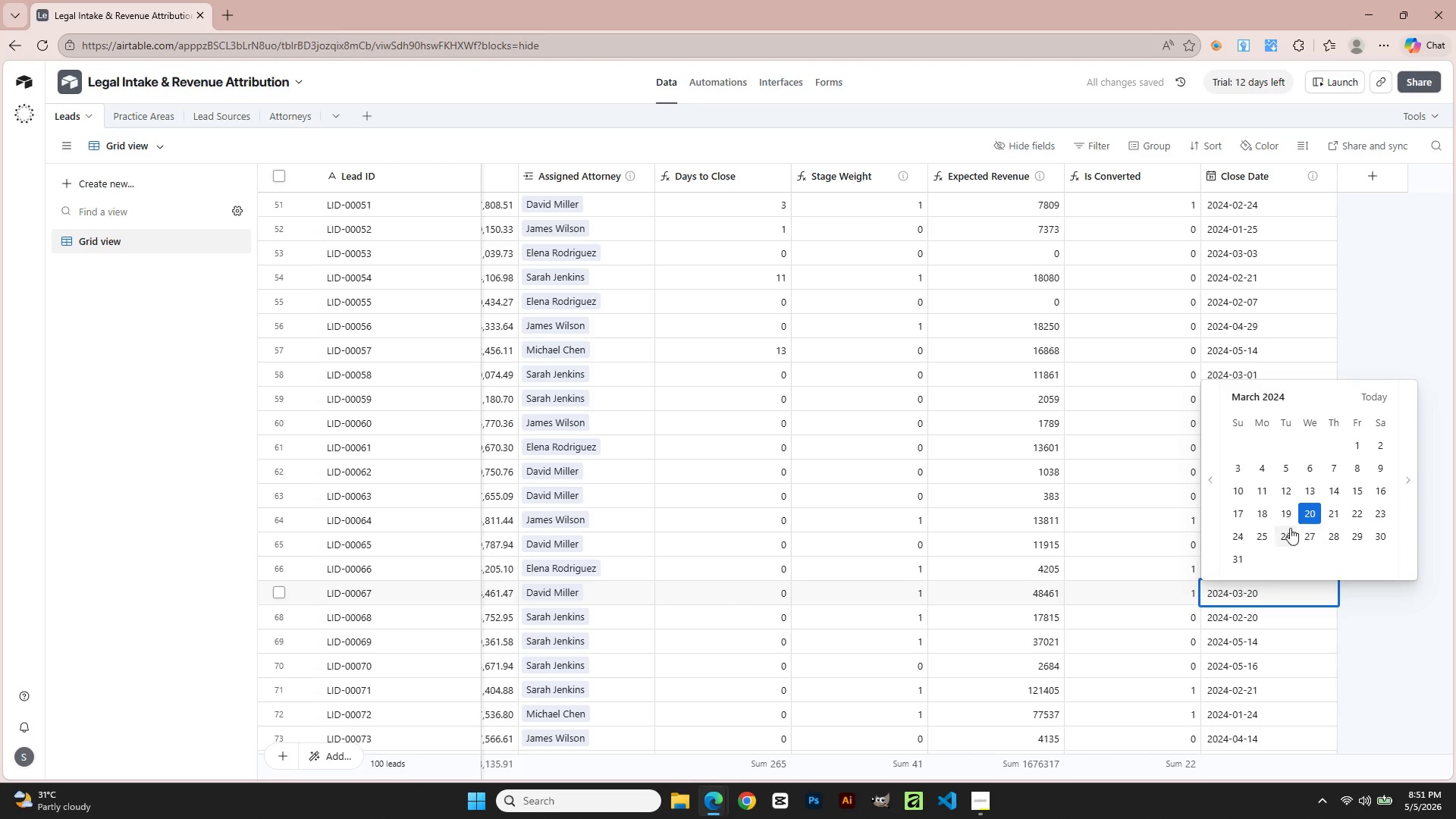 
left_click([1287, 528])
 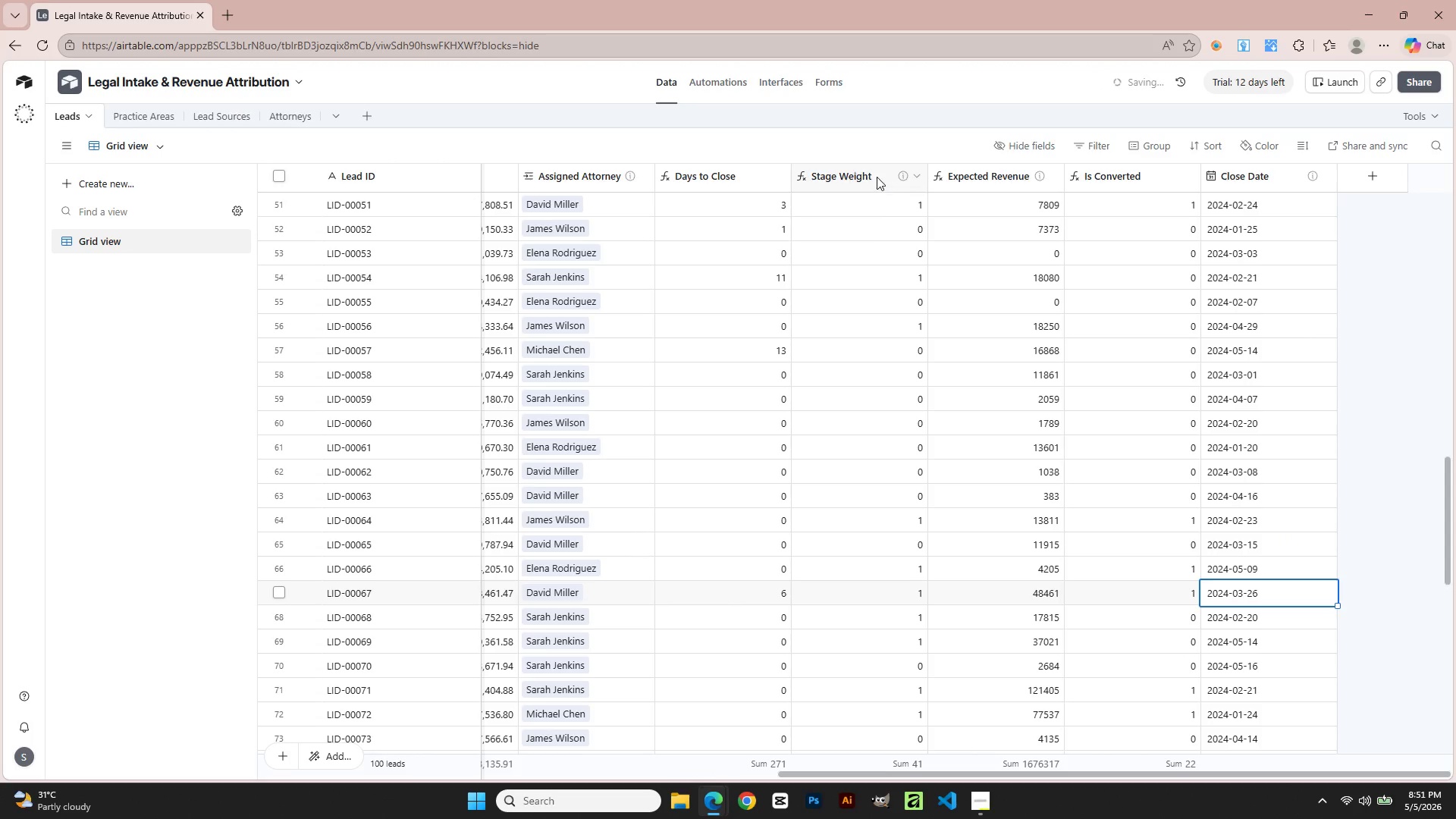 
double_click([877, 177])
 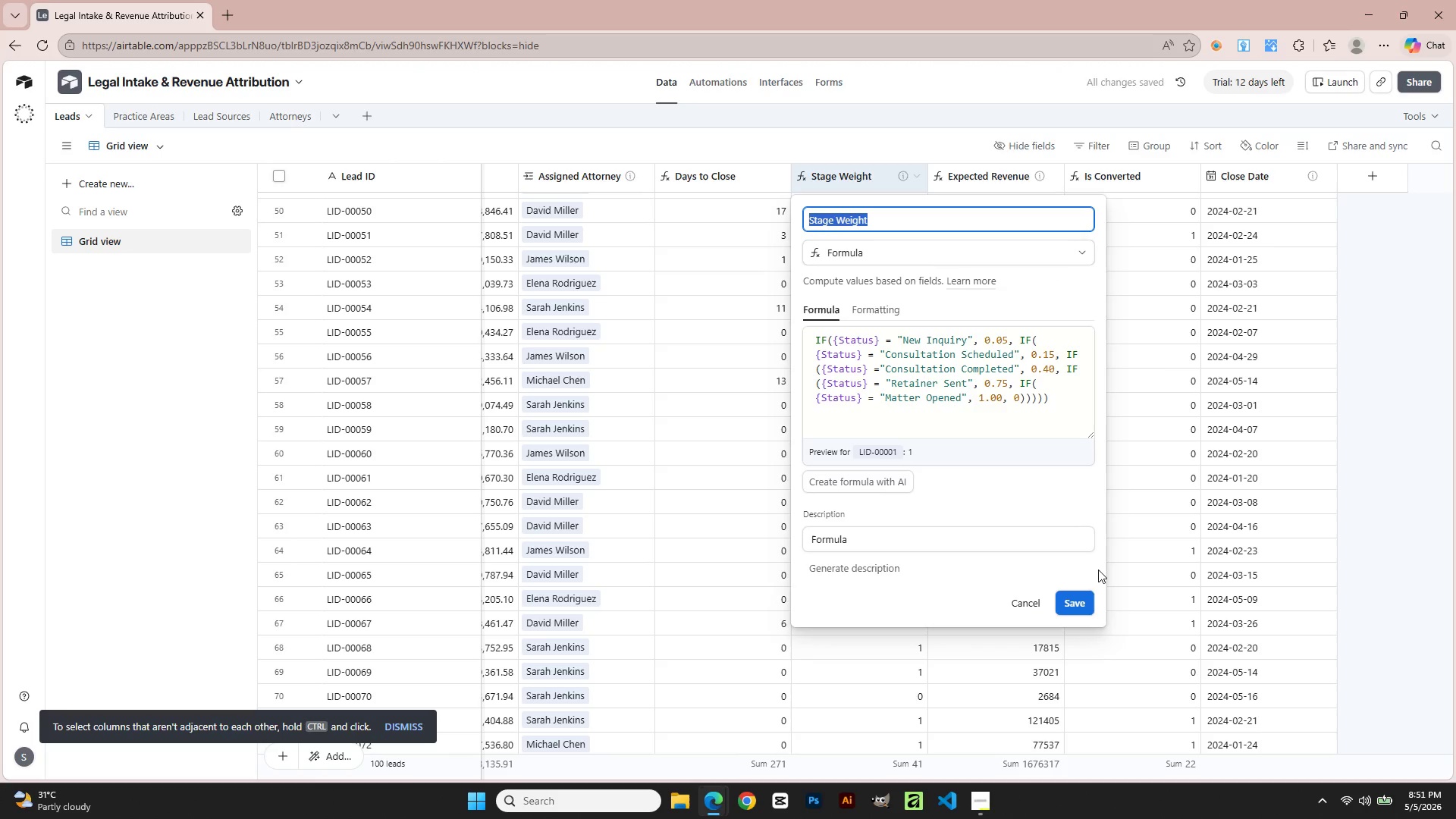 
wait(6.09)
 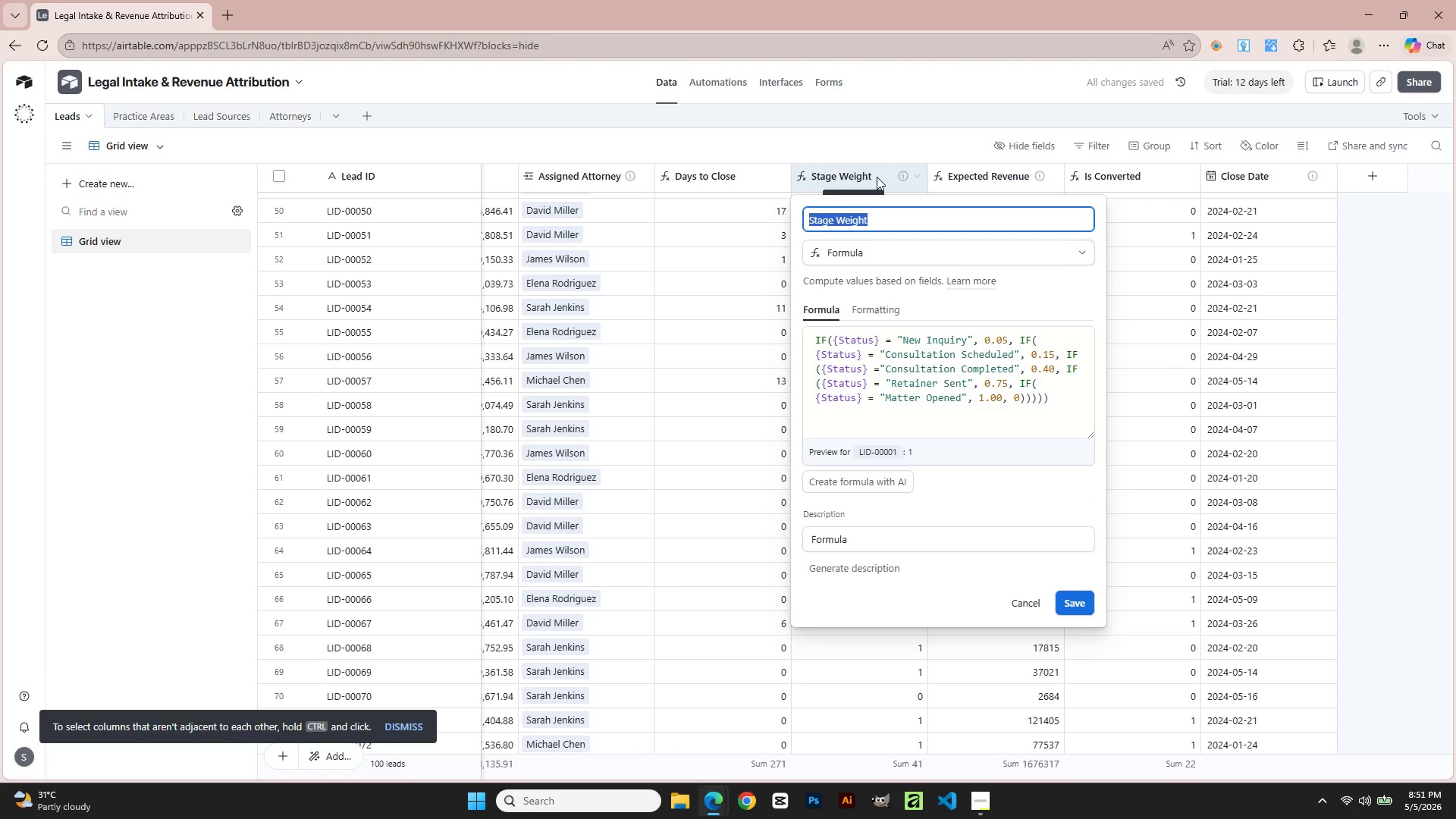 
left_click([1080, 598])
 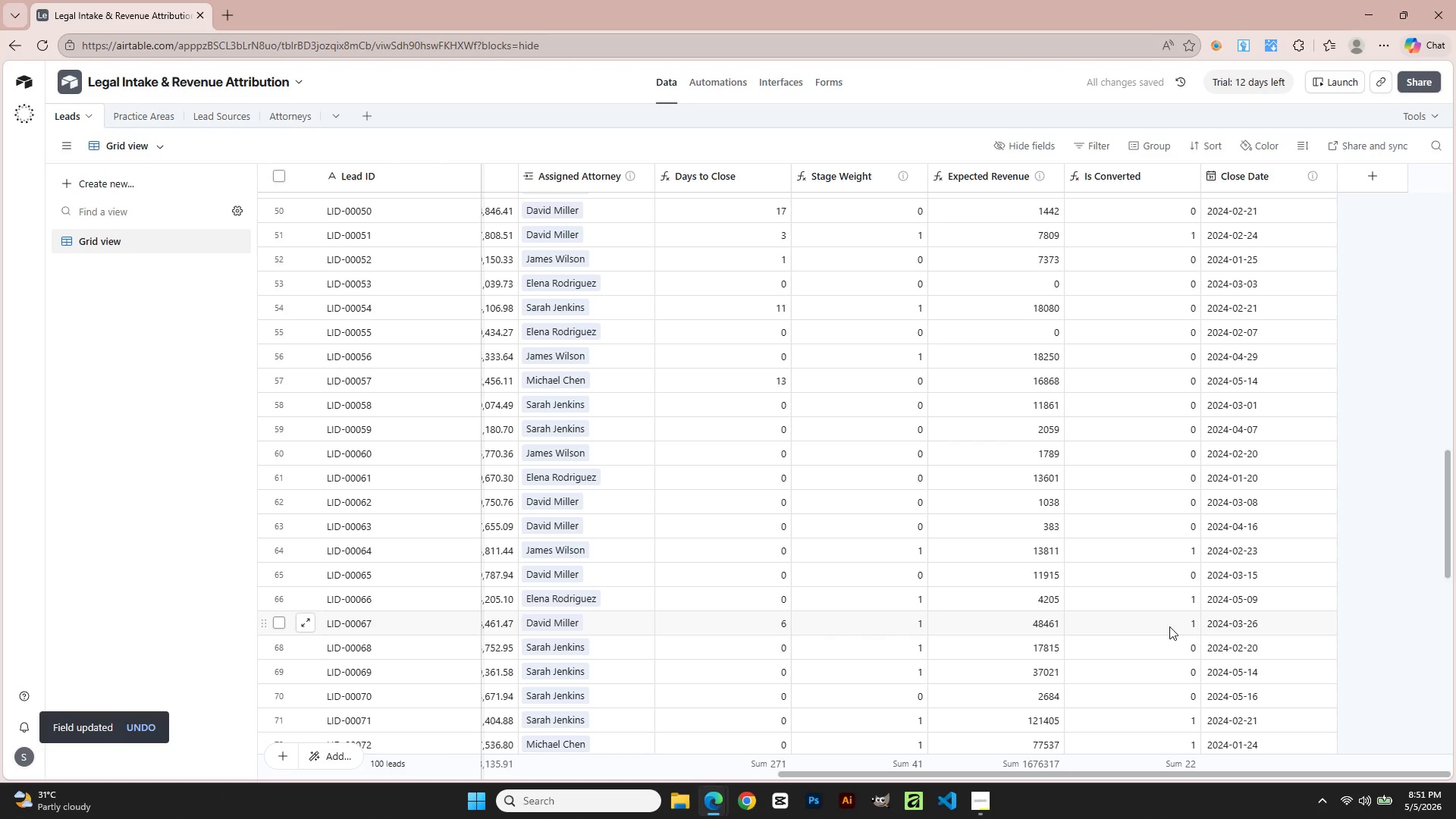 
scroll: coordinate [1119, 604], scroll_direction: down, amount: 15.0
 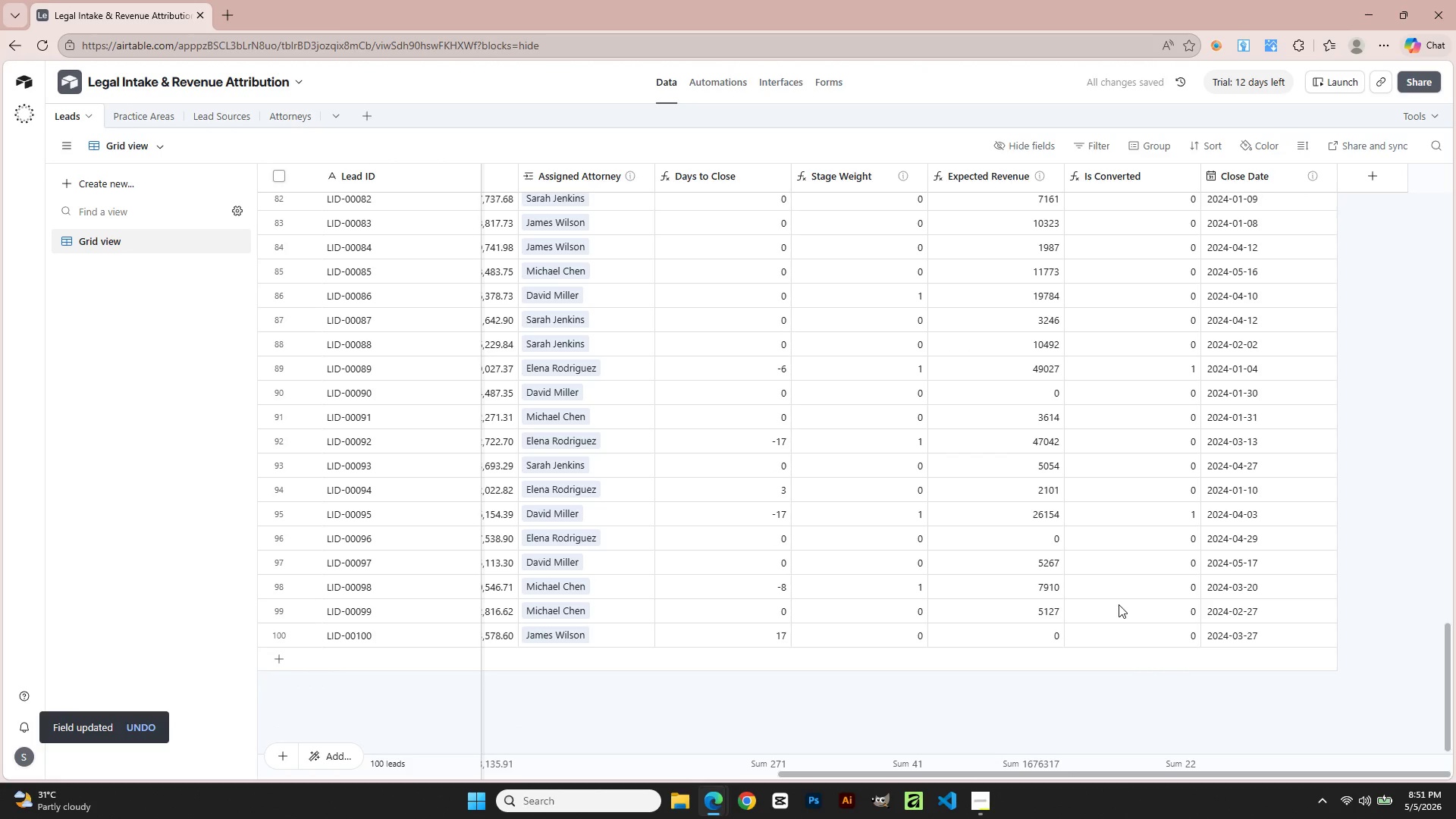 
scroll: coordinate [822, 597], scroll_direction: up, amount: 43.0
 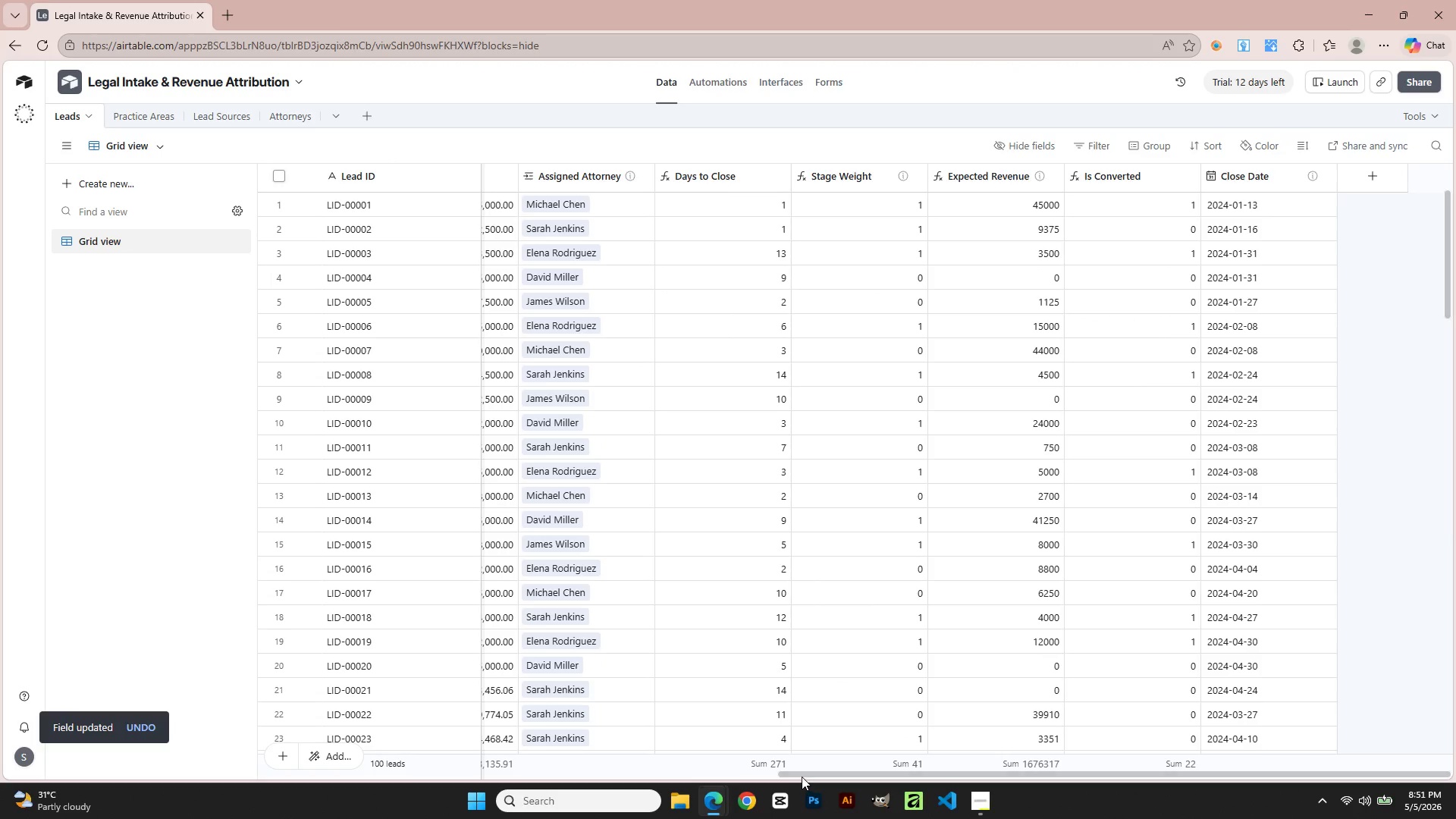 
left_click_drag(start_coordinate=[802, 774], to_coordinate=[104, 783])
 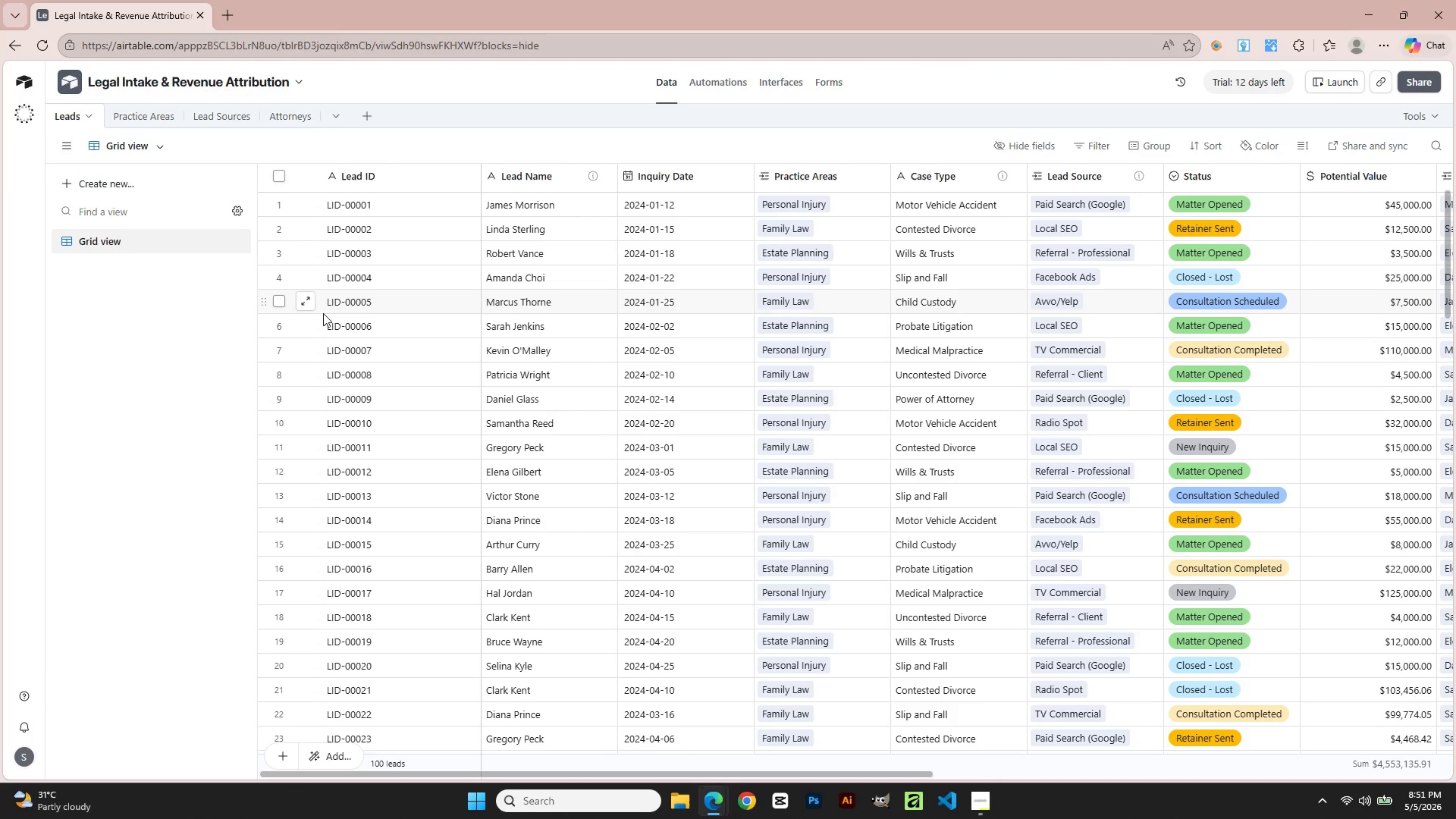 
scroll: coordinate [378, 387], scroll_direction: down, amount: 1.0